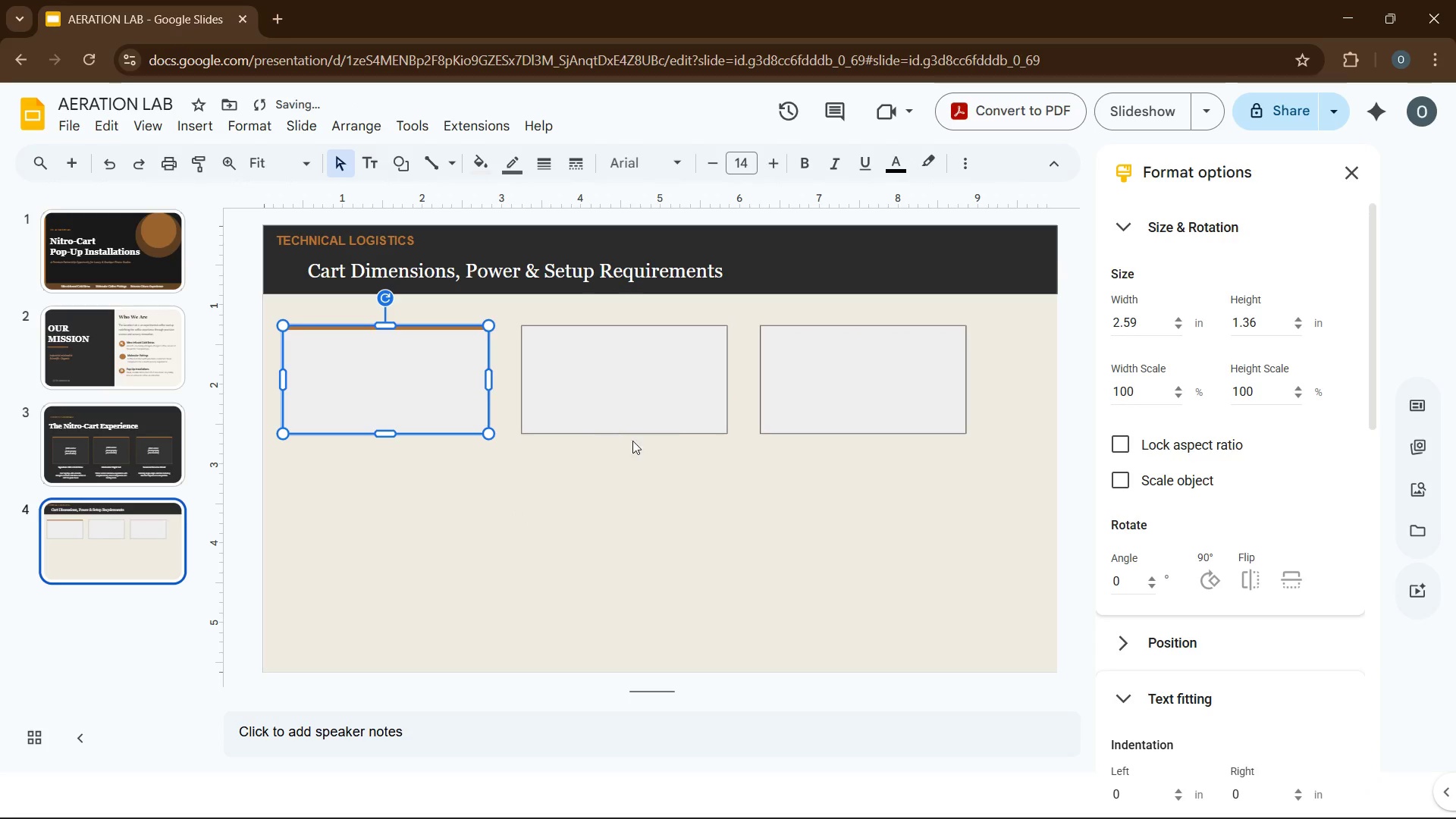 
hold_key(key=ControlLeft, duration=1.09)
left_click([682, 413])
 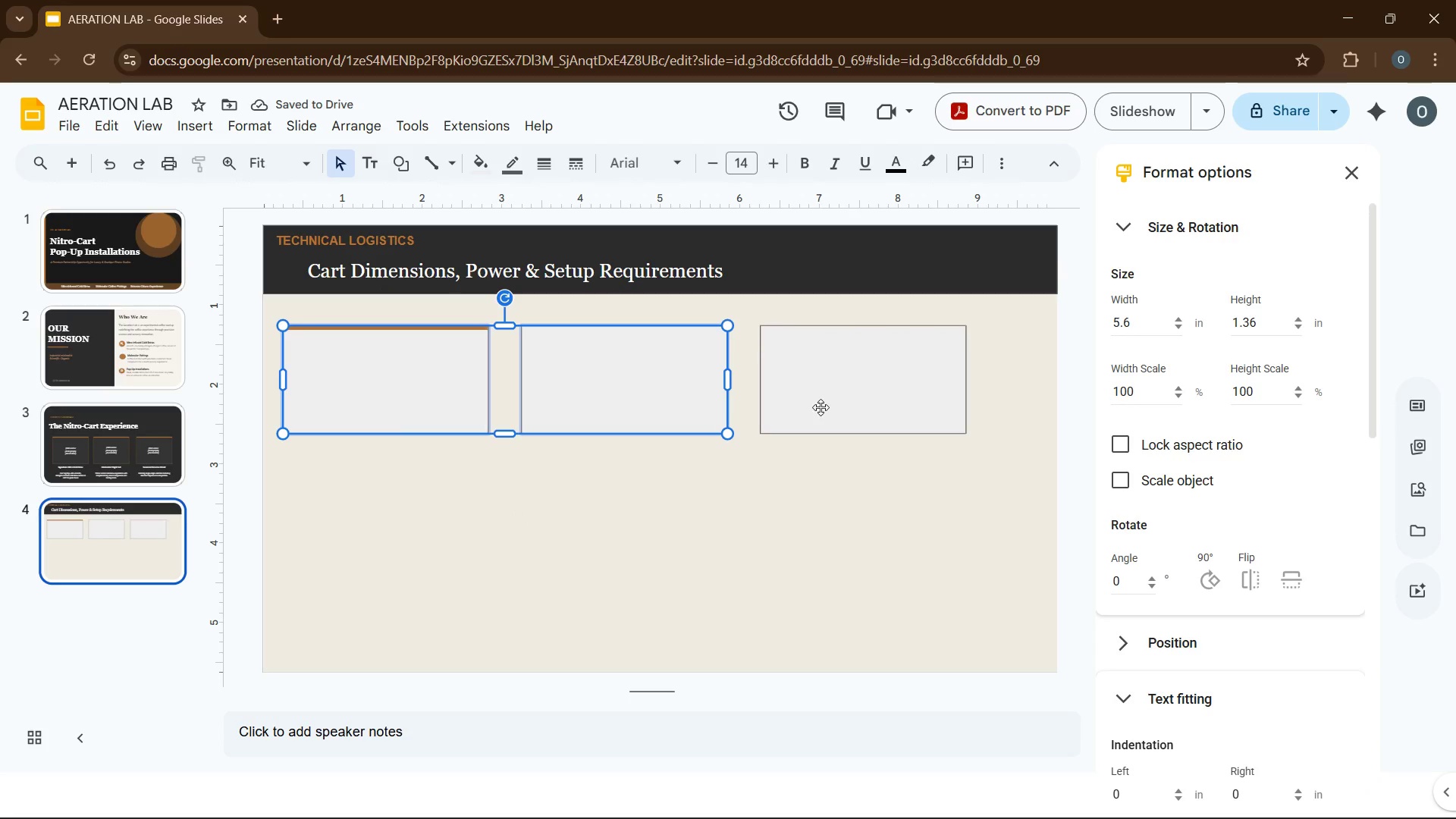 
left_click([829, 405])
 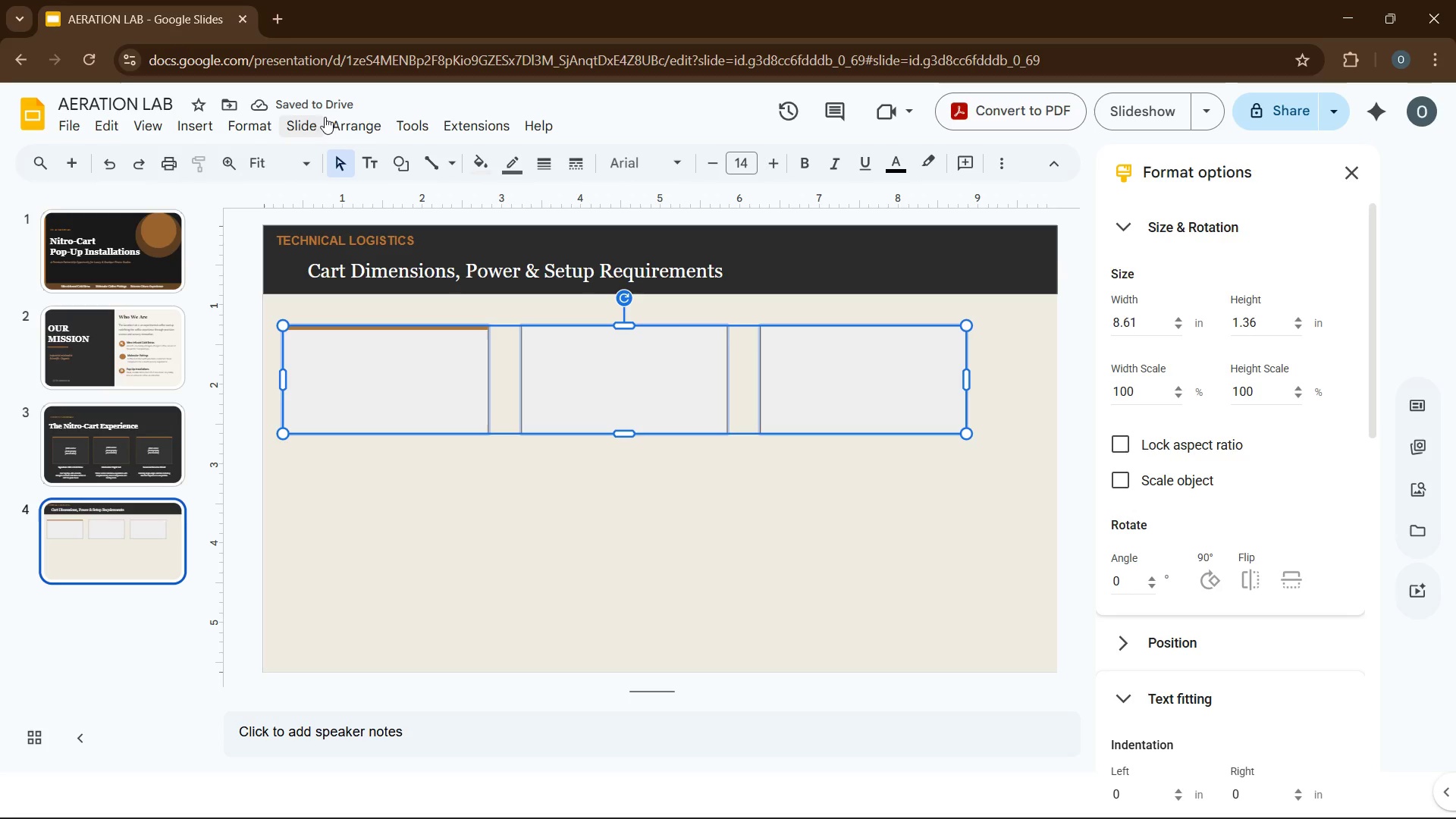 
left_click([344, 125])
 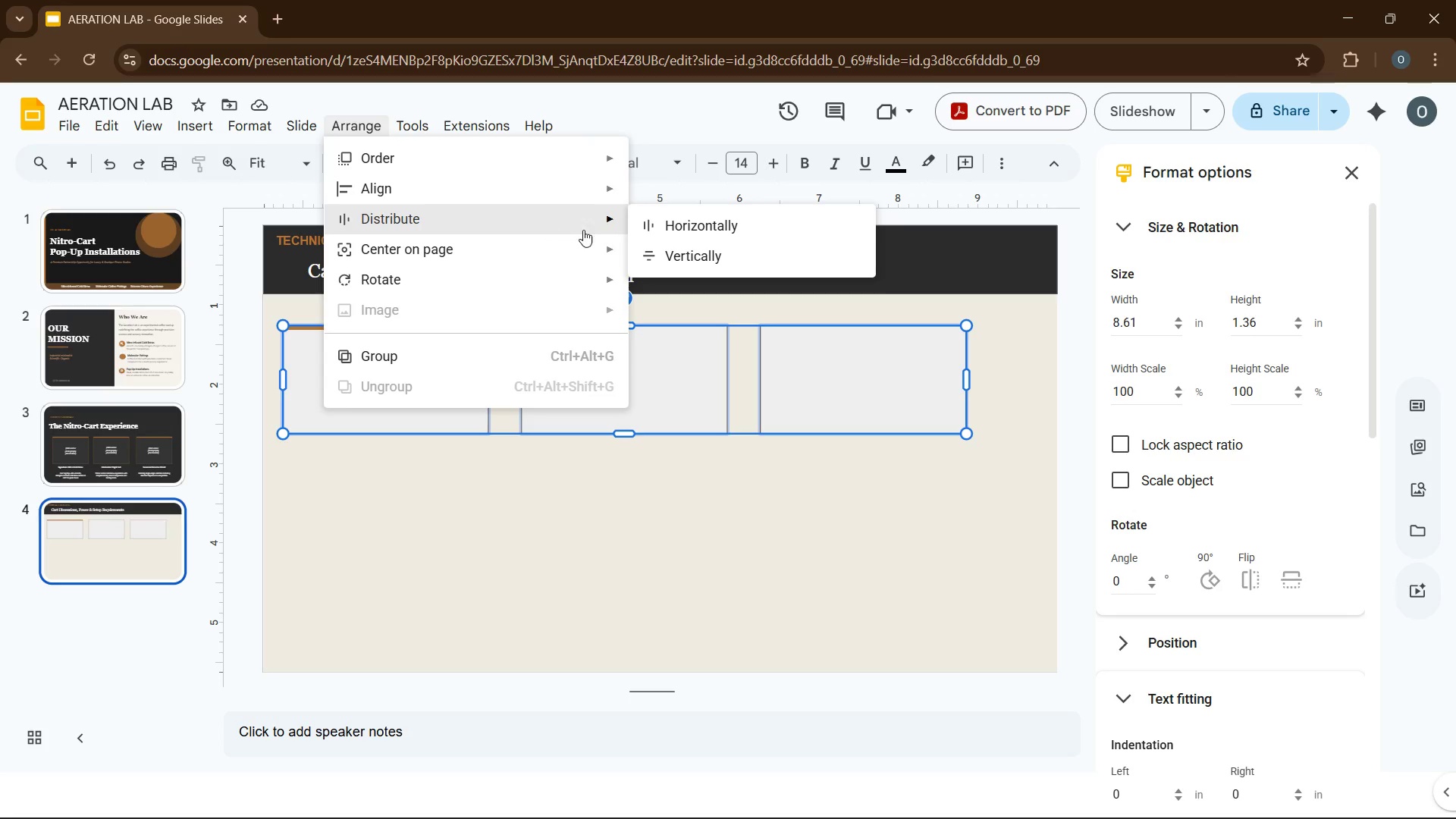 
left_click([656, 264])
 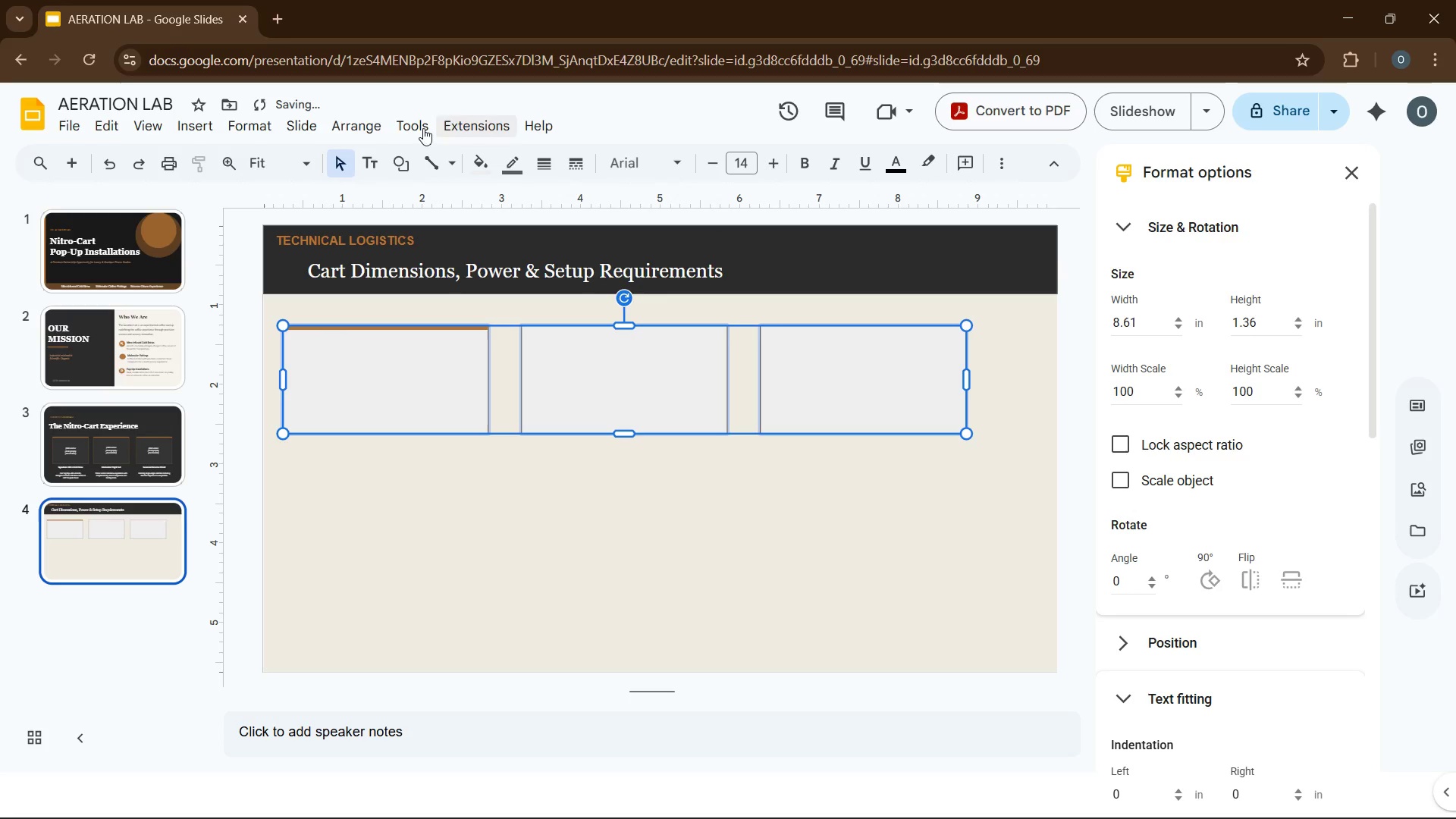 
left_click([369, 116])
 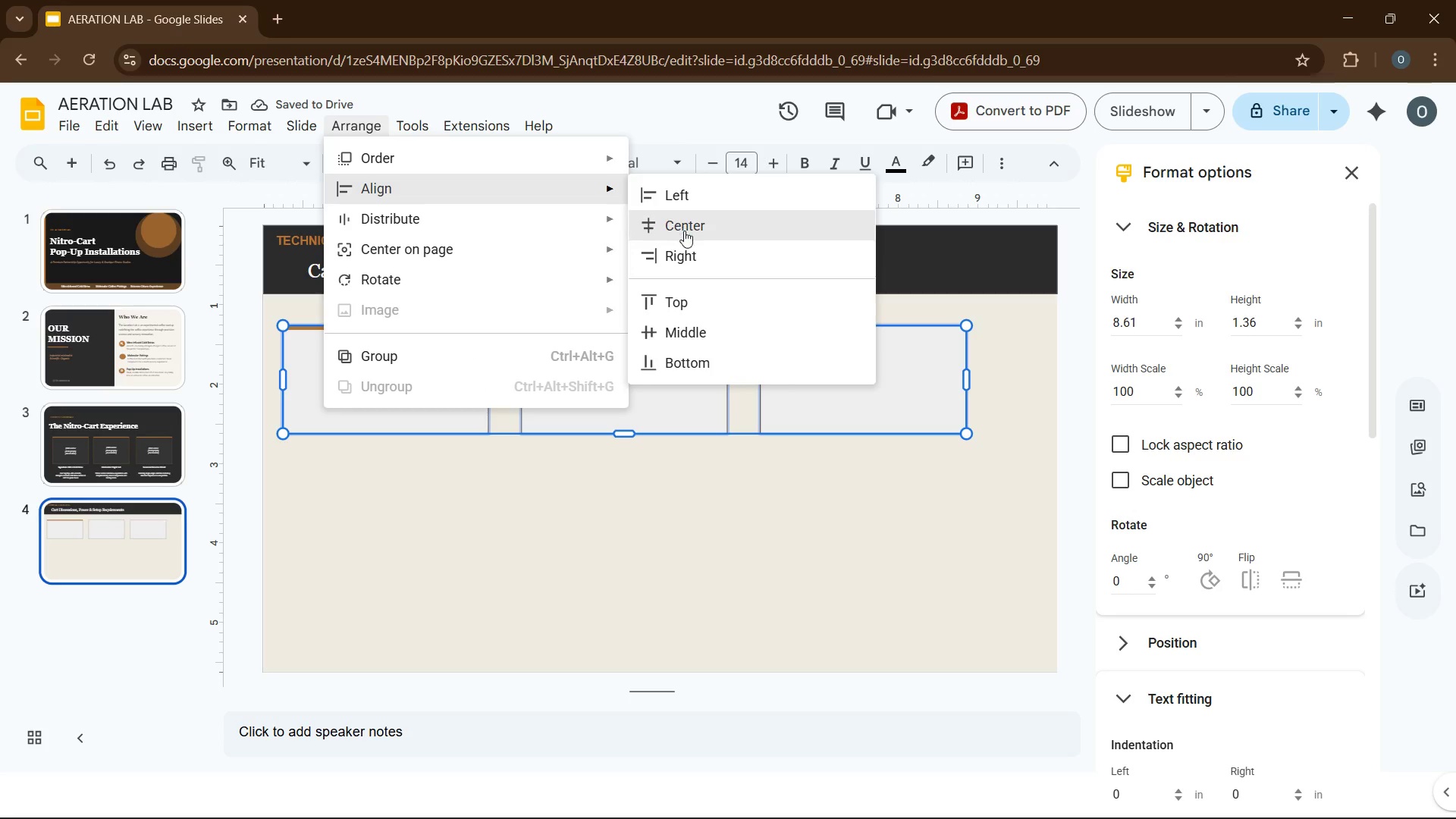 
wait(8.74)
 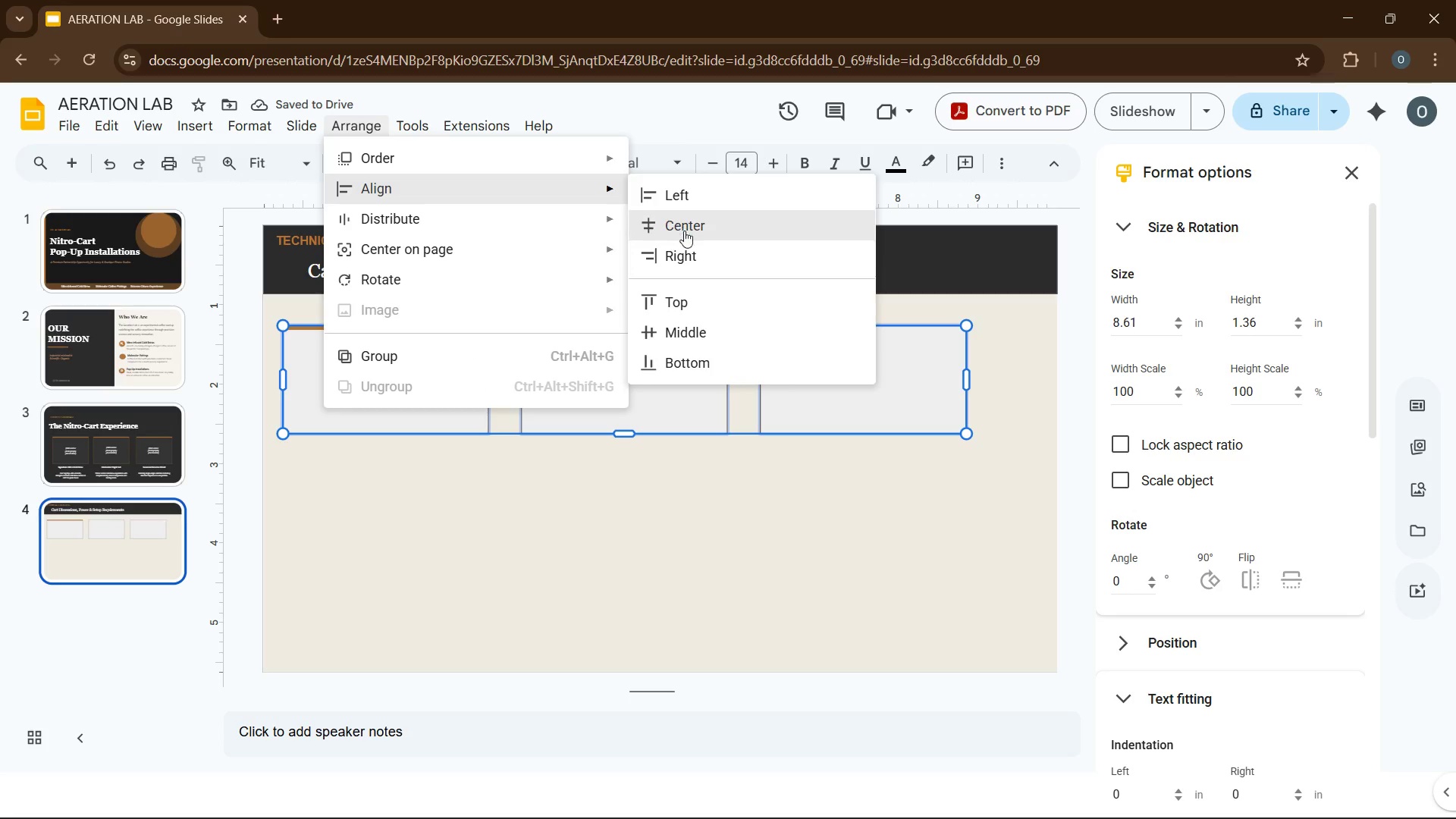 
left_click([523, 444])
 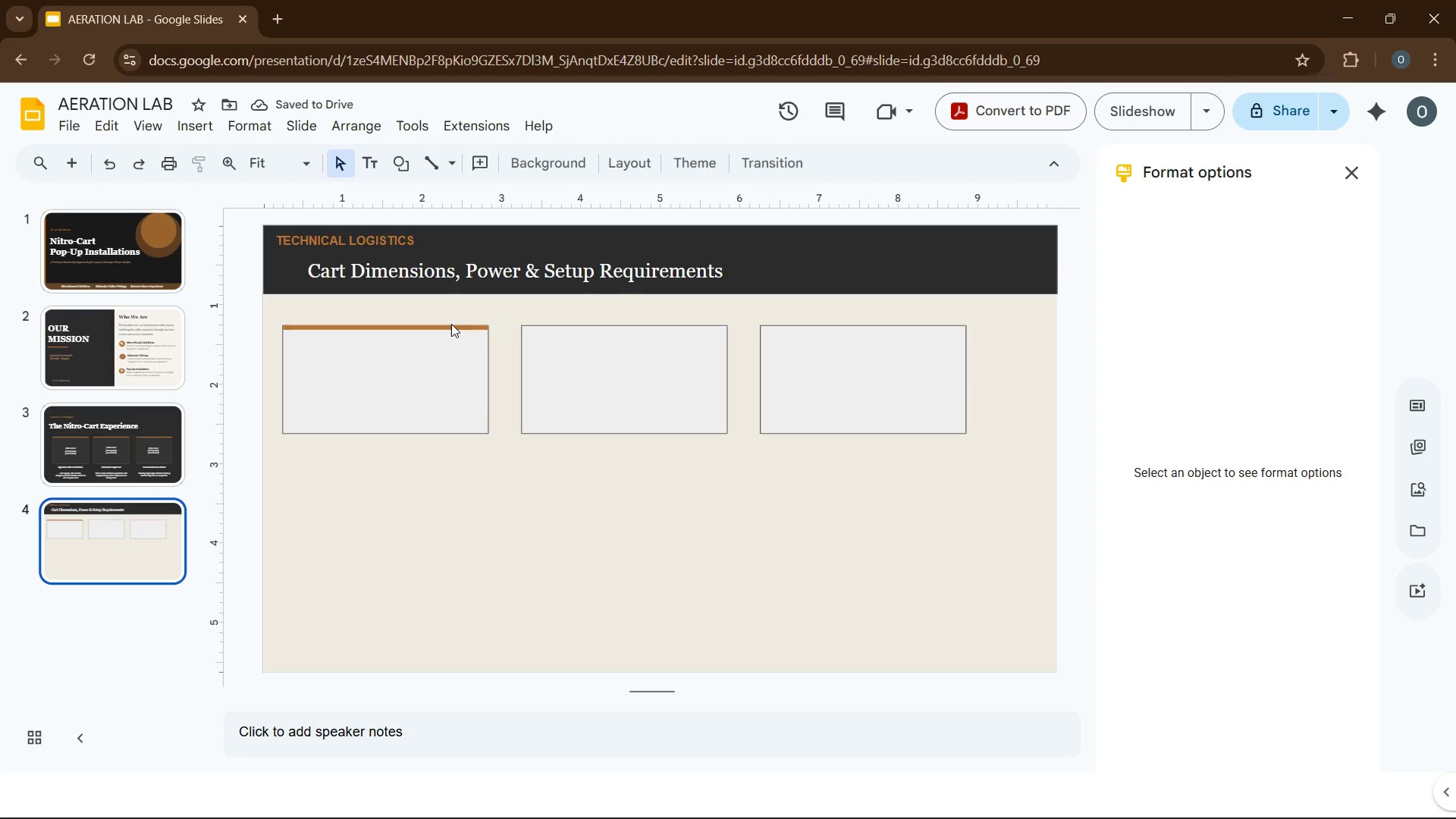 
left_click([451, 326])
 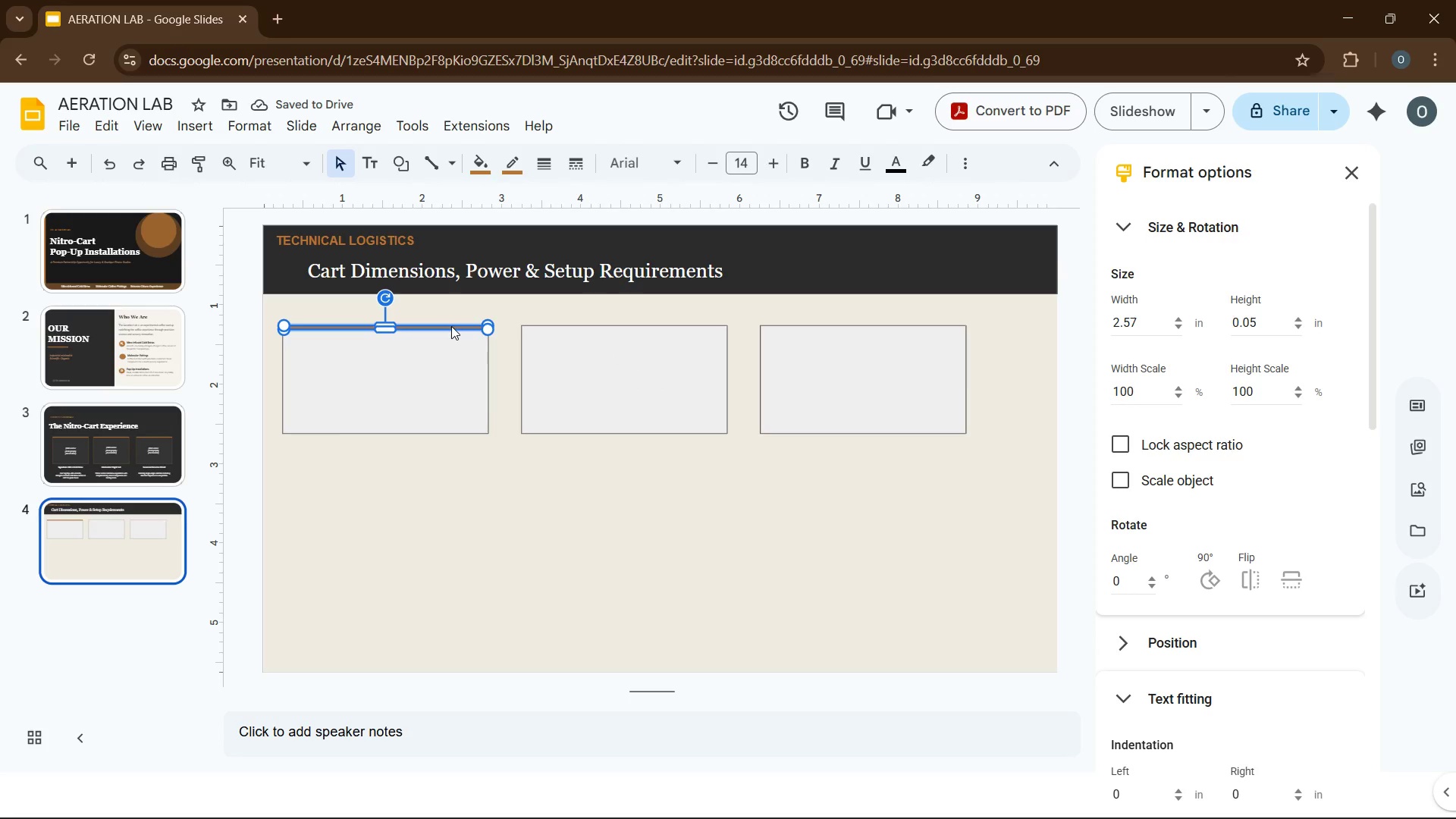 
key(Control+D)
 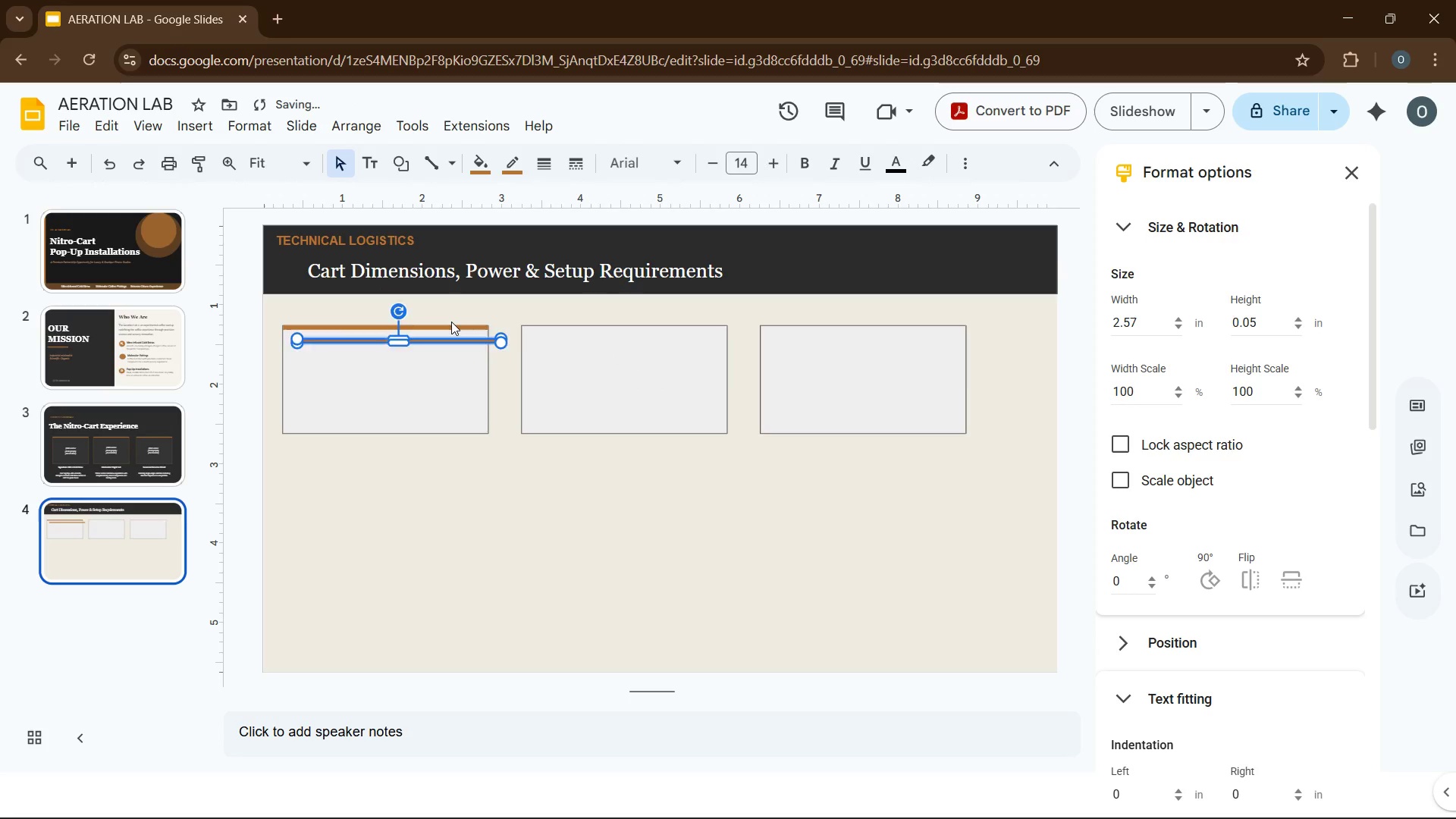 
key(Control+D)
 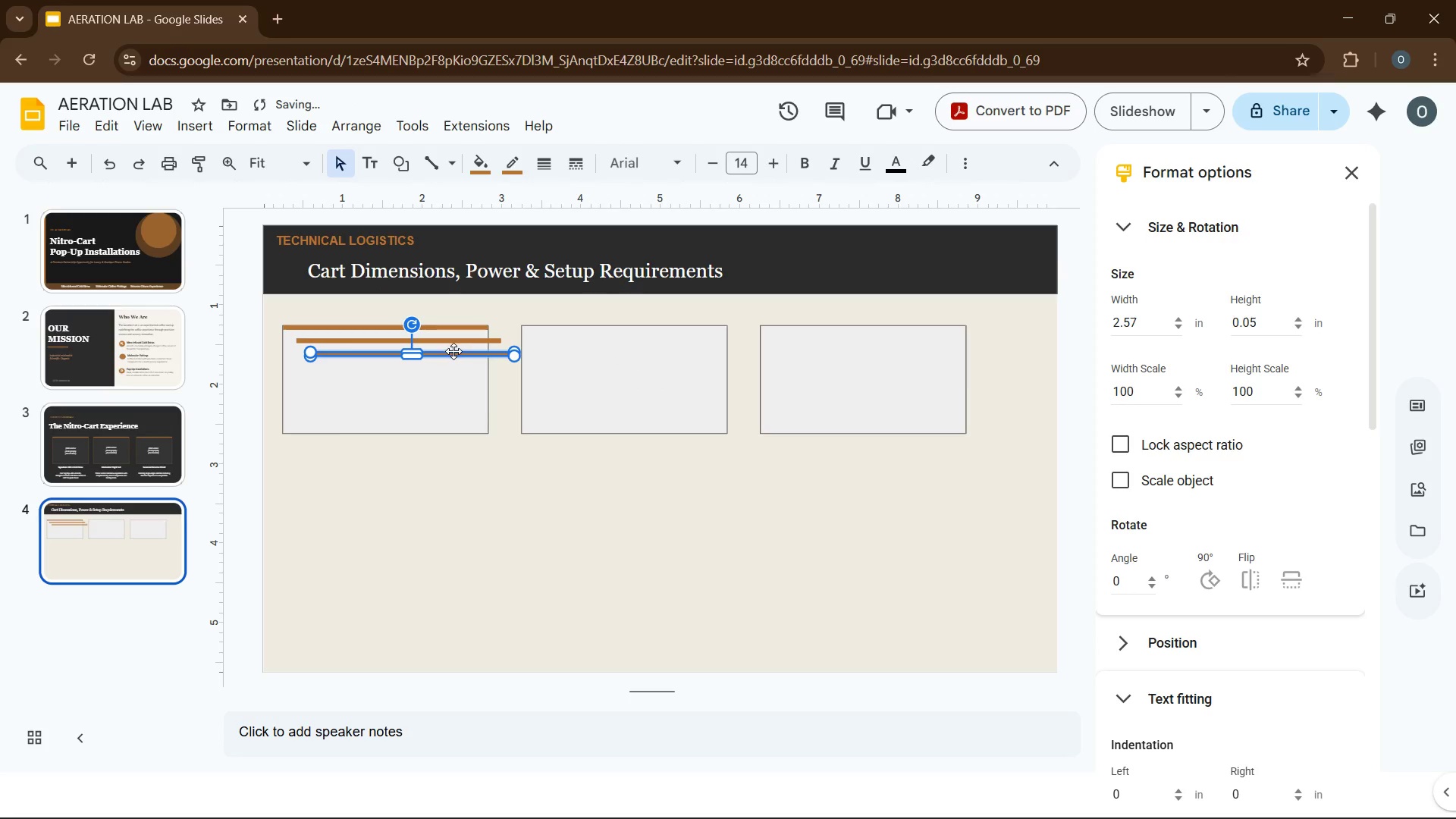 
left_click_drag(start_coordinate=[453, 352], to_coordinate=[627, 331])
 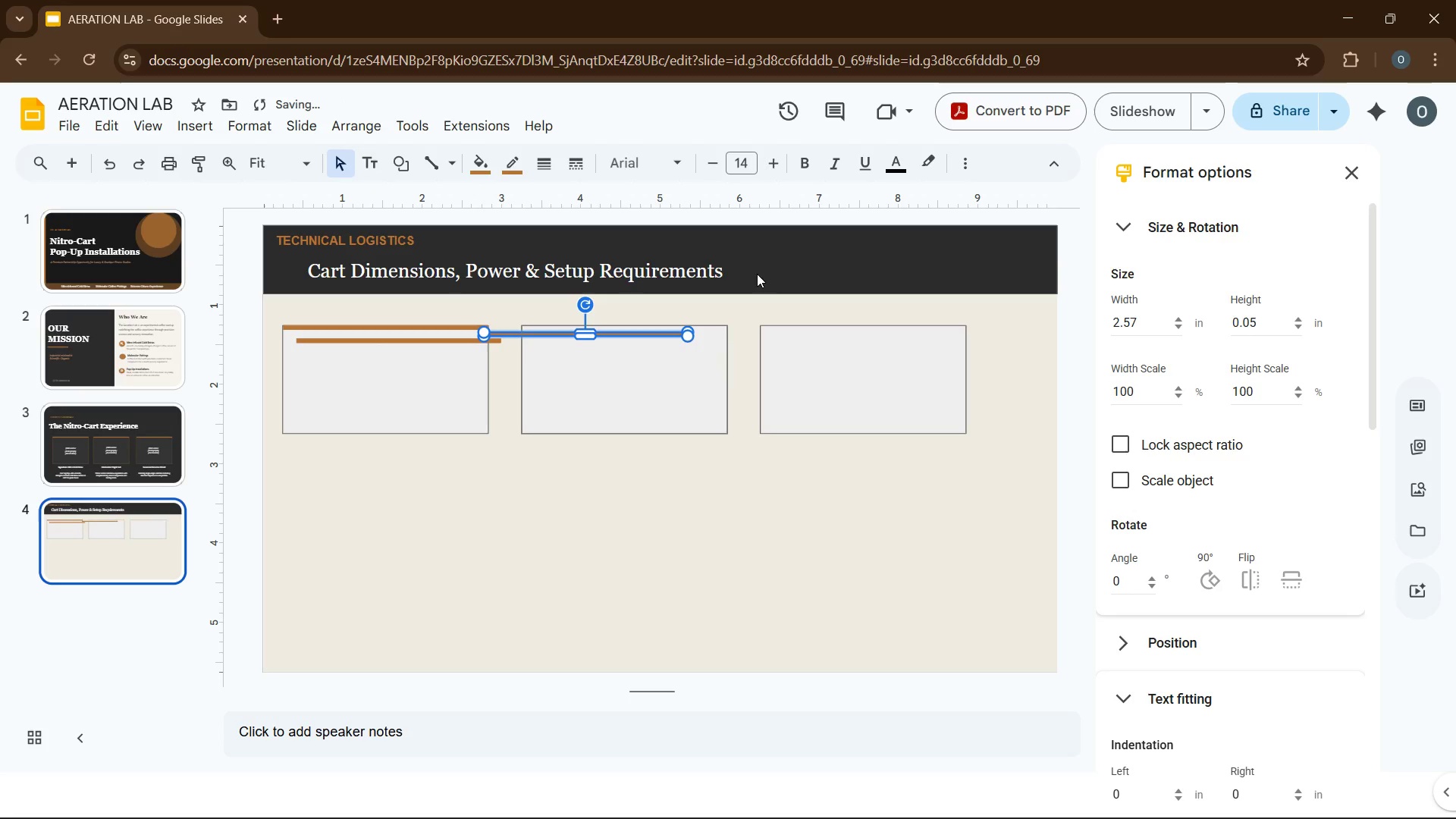 
wait(7.25)
 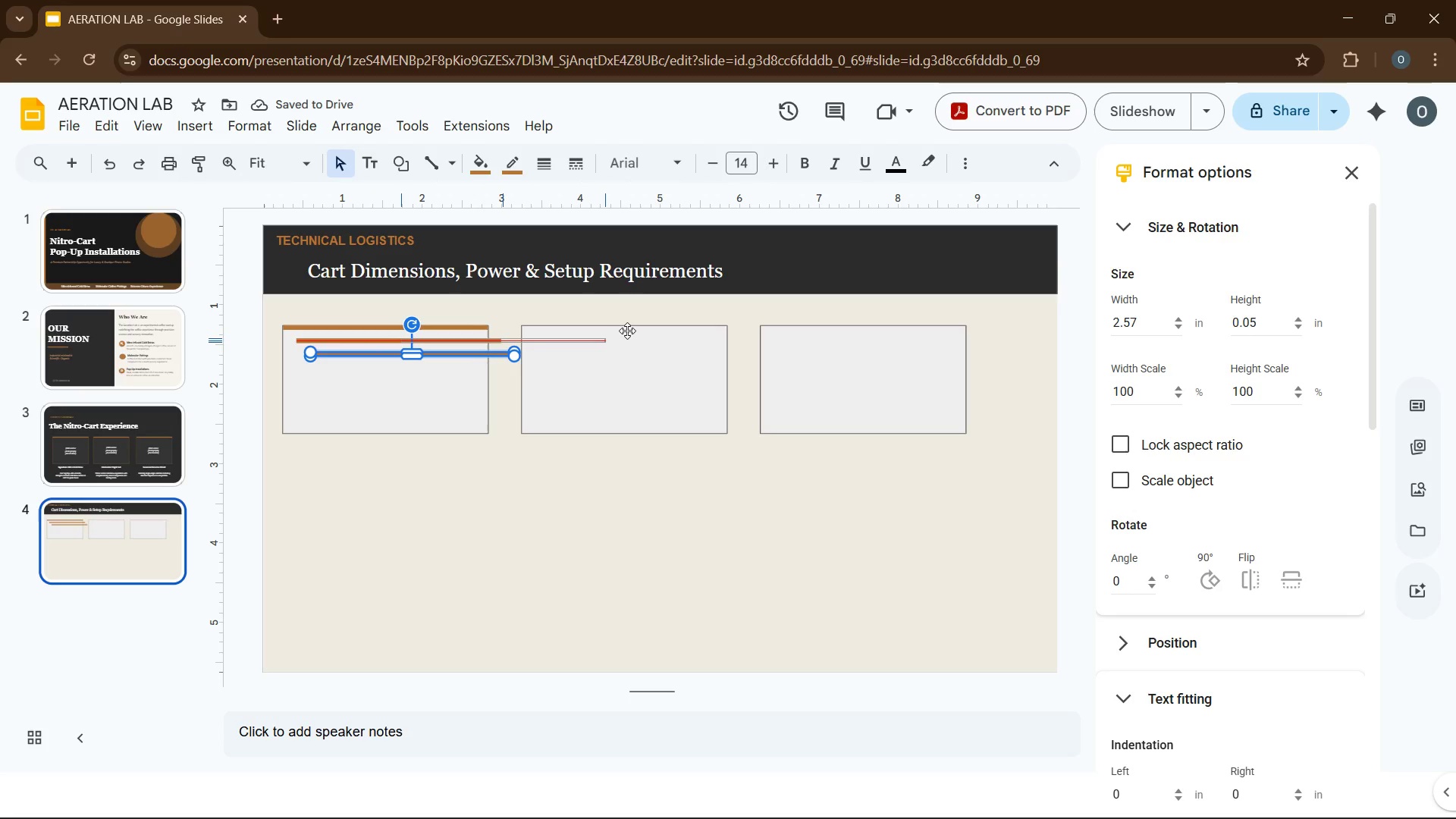 
left_click_drag(start_coordinate=[440, 340], to_coordinate=[911, 332])
 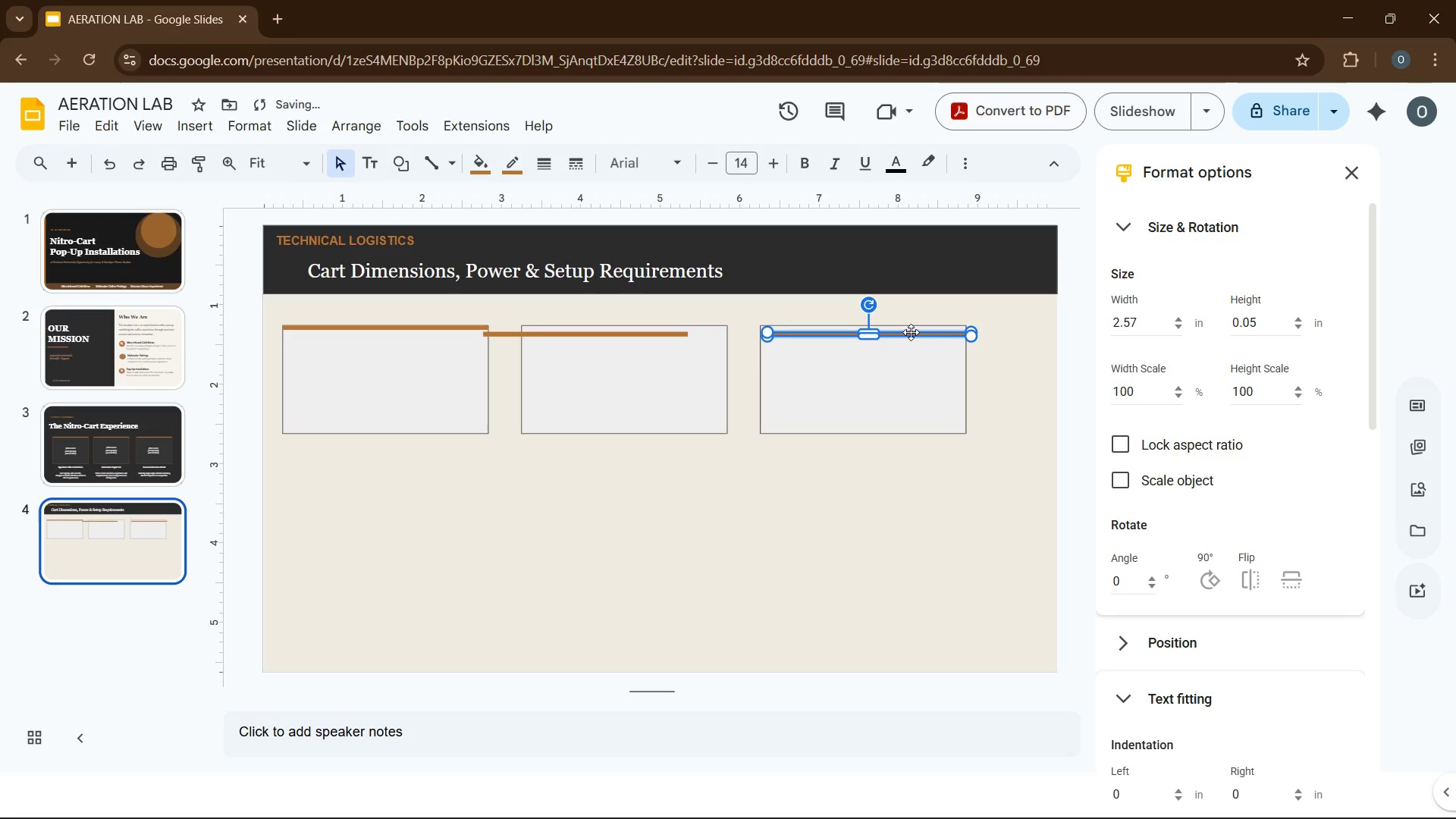 
left_click_drag(start_coordinate=[911, 332], to_coordinate=[905, 327])
 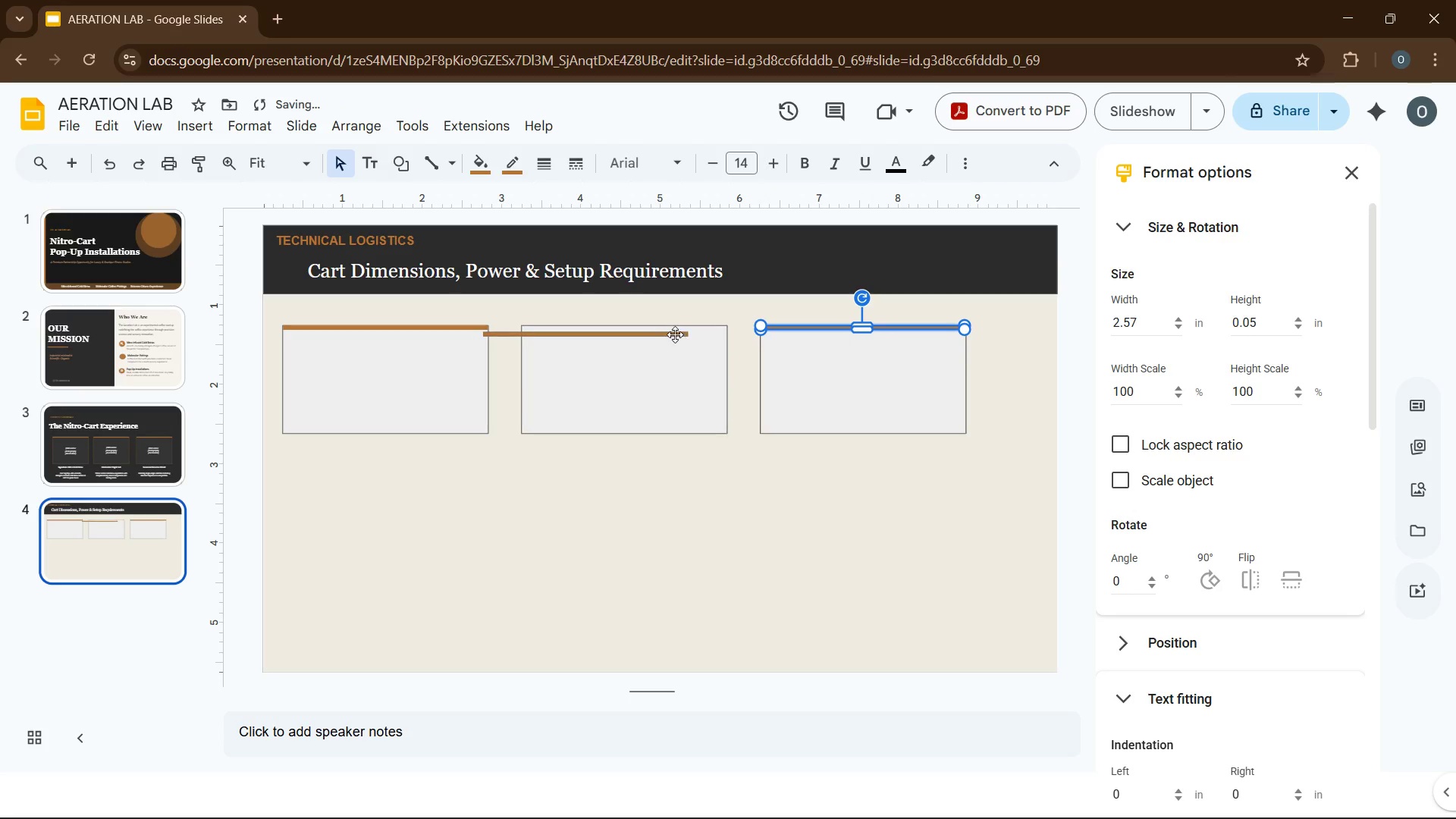 
left_click_drag(start_coordinate=[675, 334], to_coordinate=[710, 328])
 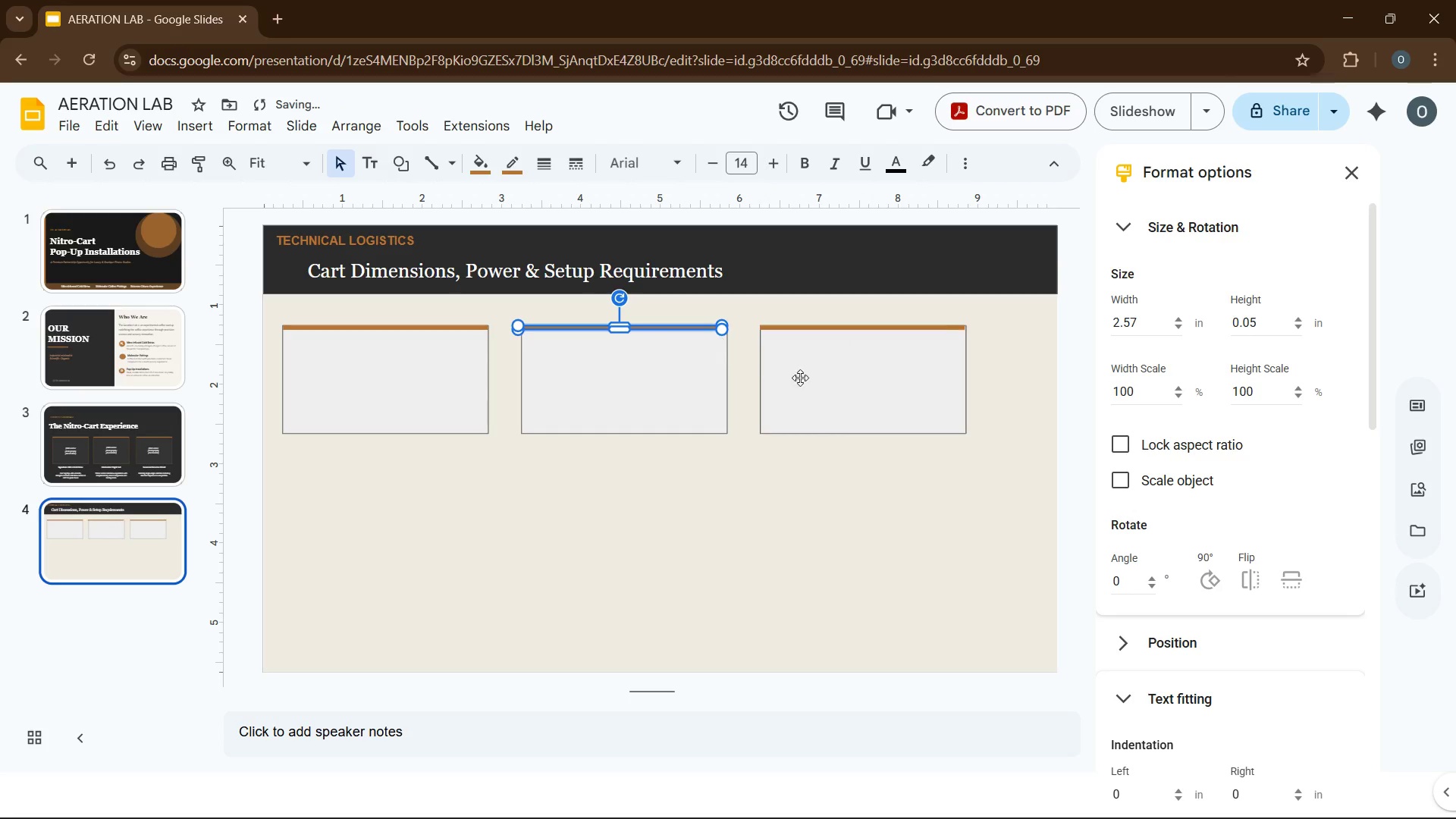 
left_click([770, 488])
 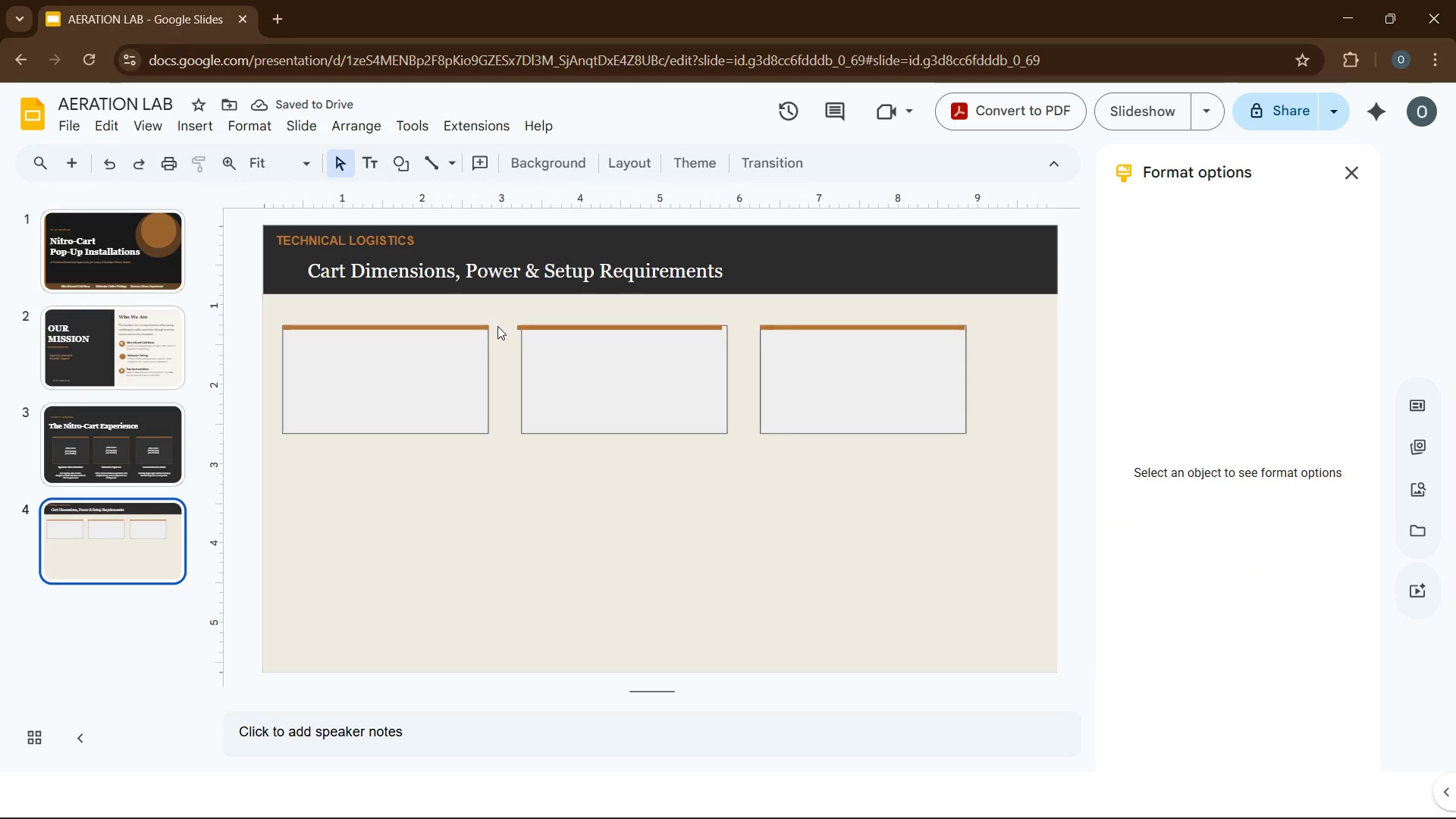 
left_click_drag(start_coordinate=[528, 328], to_coordinate=[535, 331])
 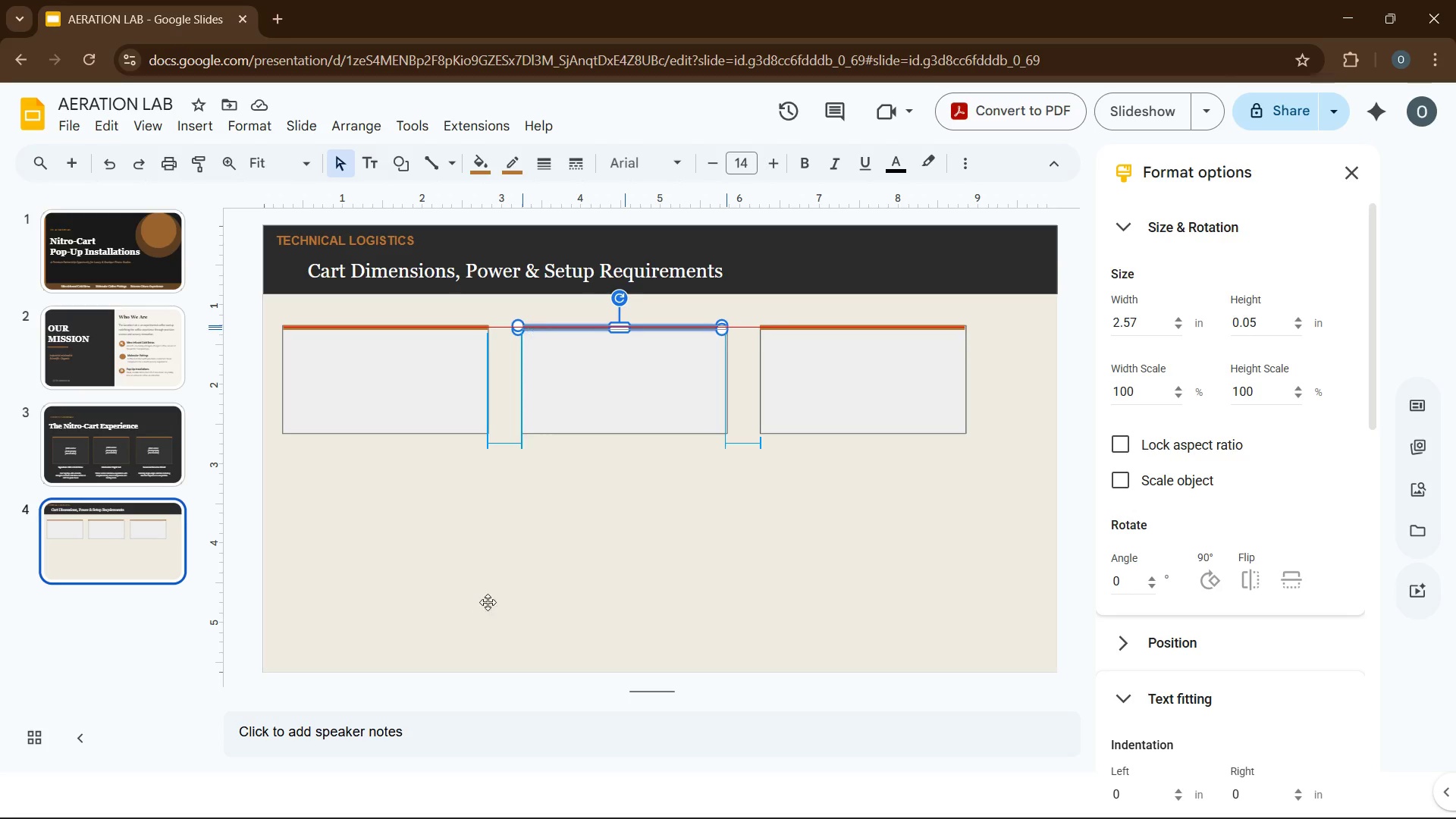 
left_click([506, 543])
 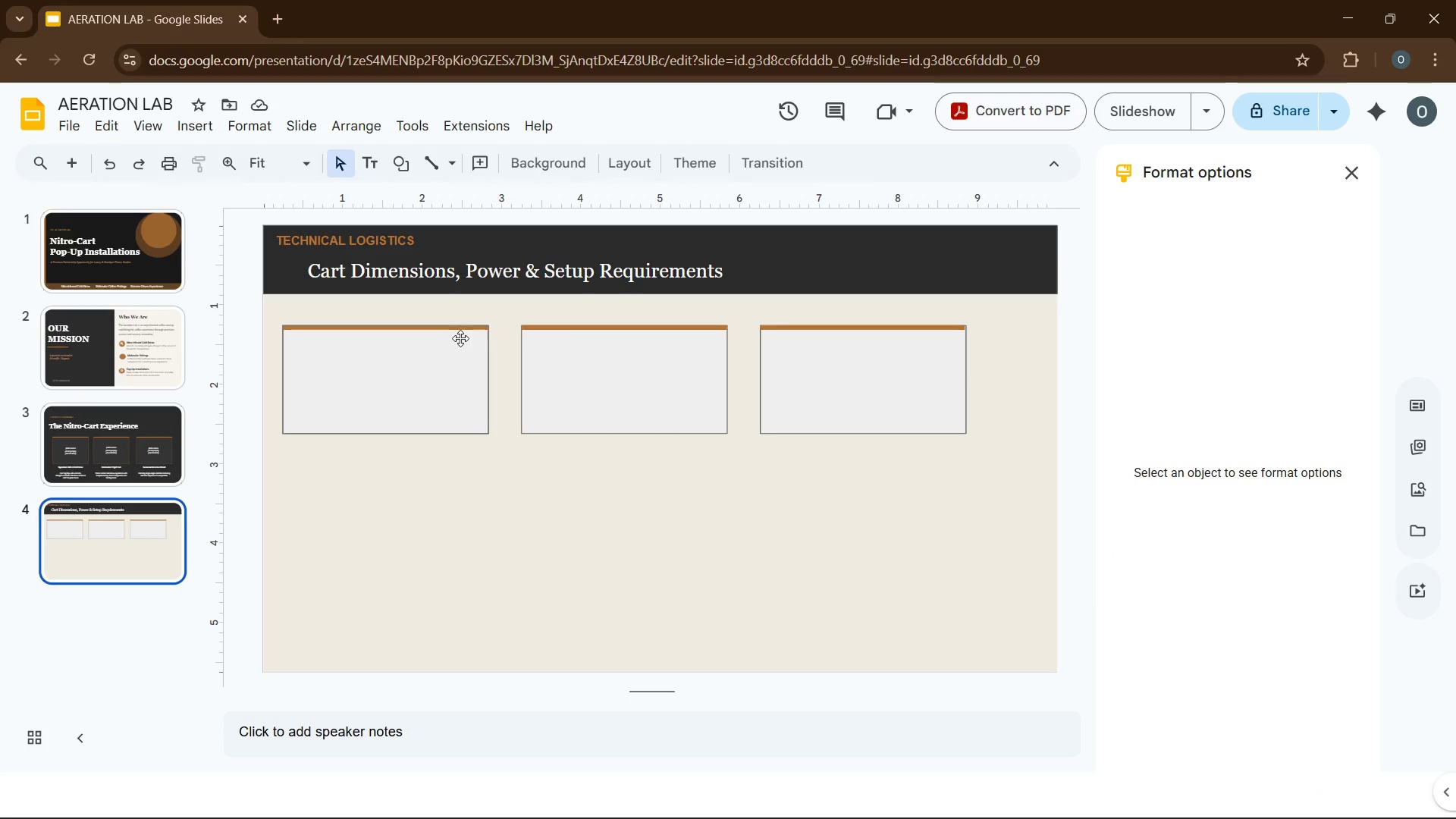 
wait(11.97)
 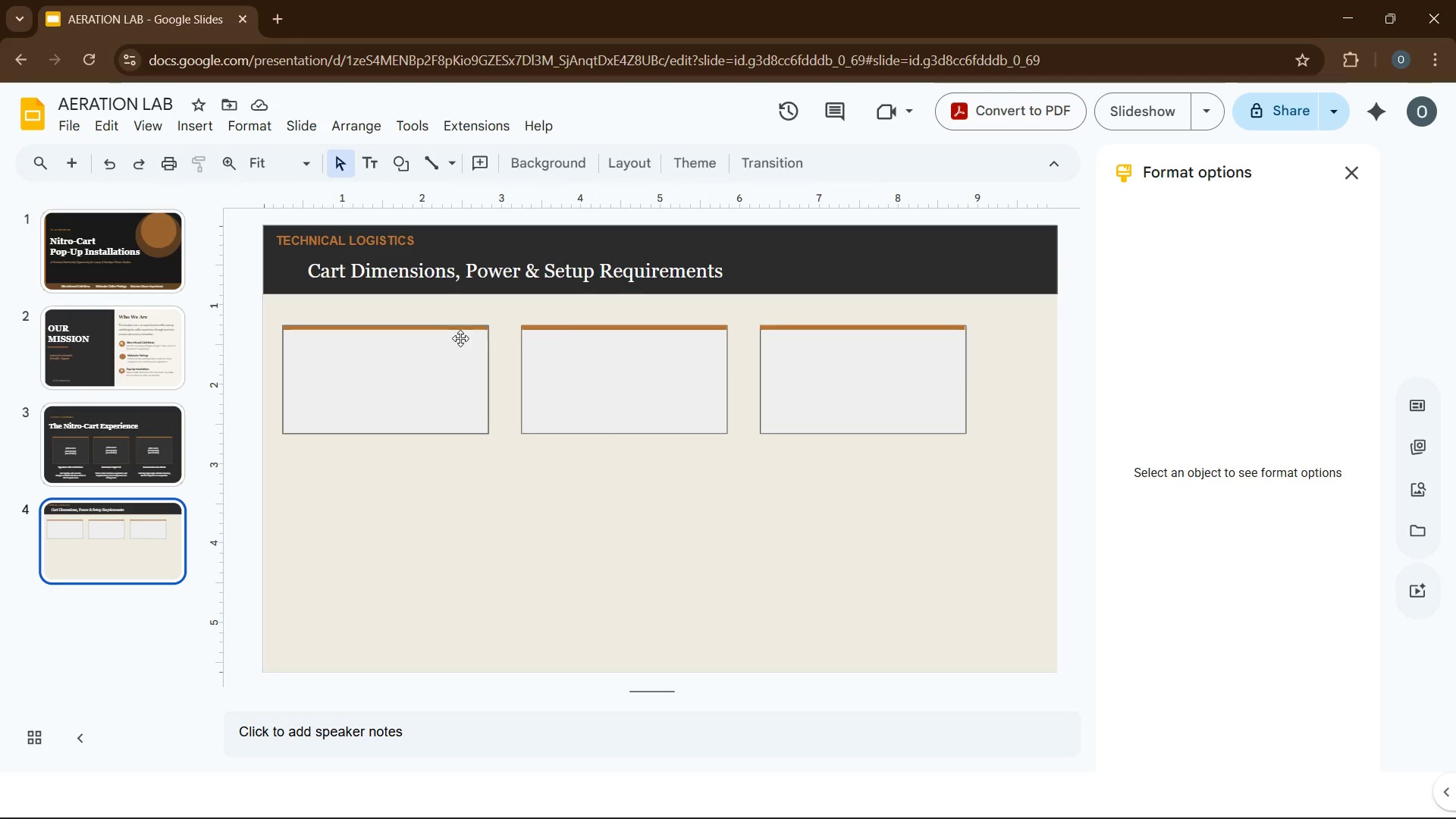 
left_click([353, 412])
 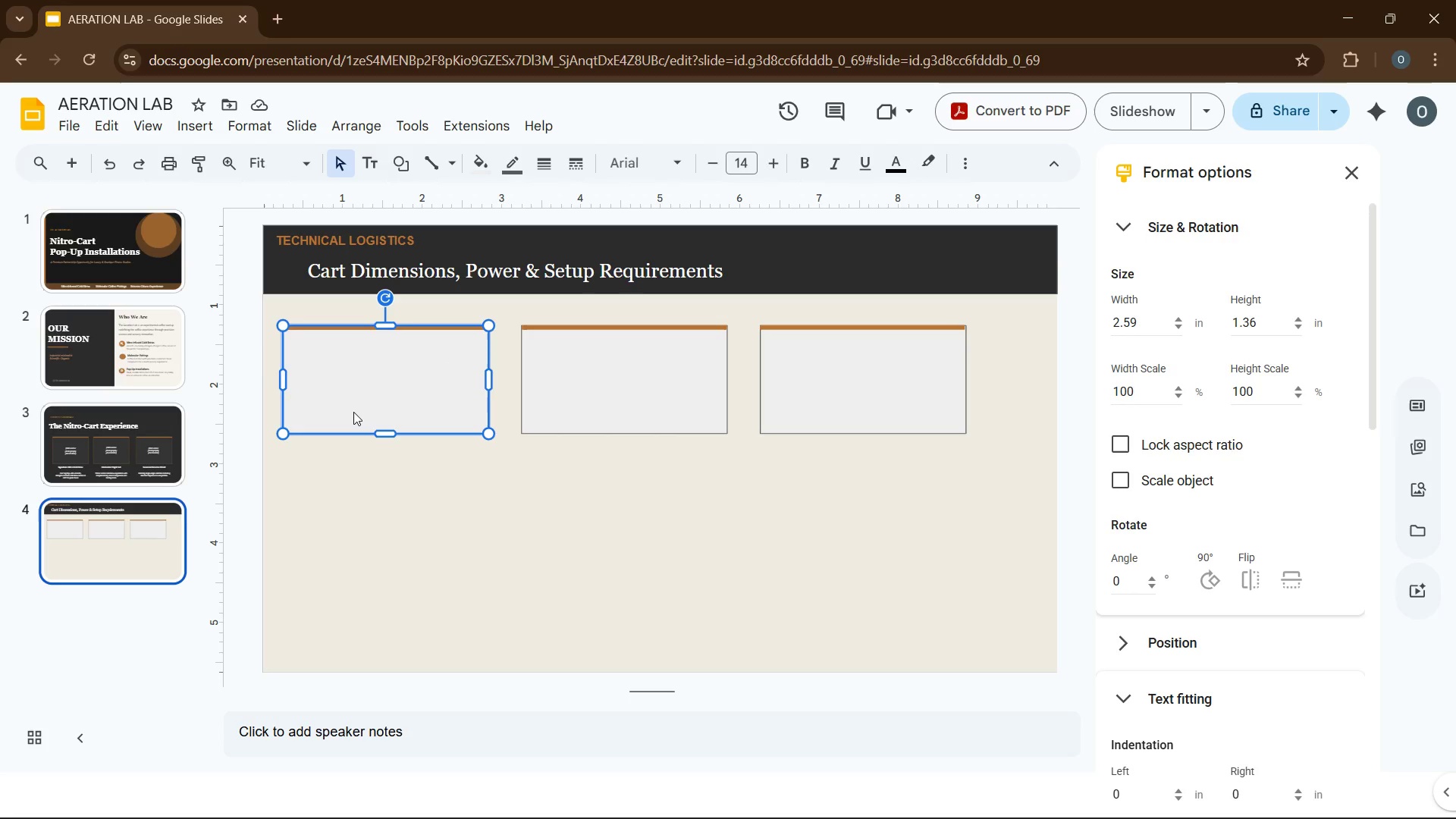 
key(Control+D)
 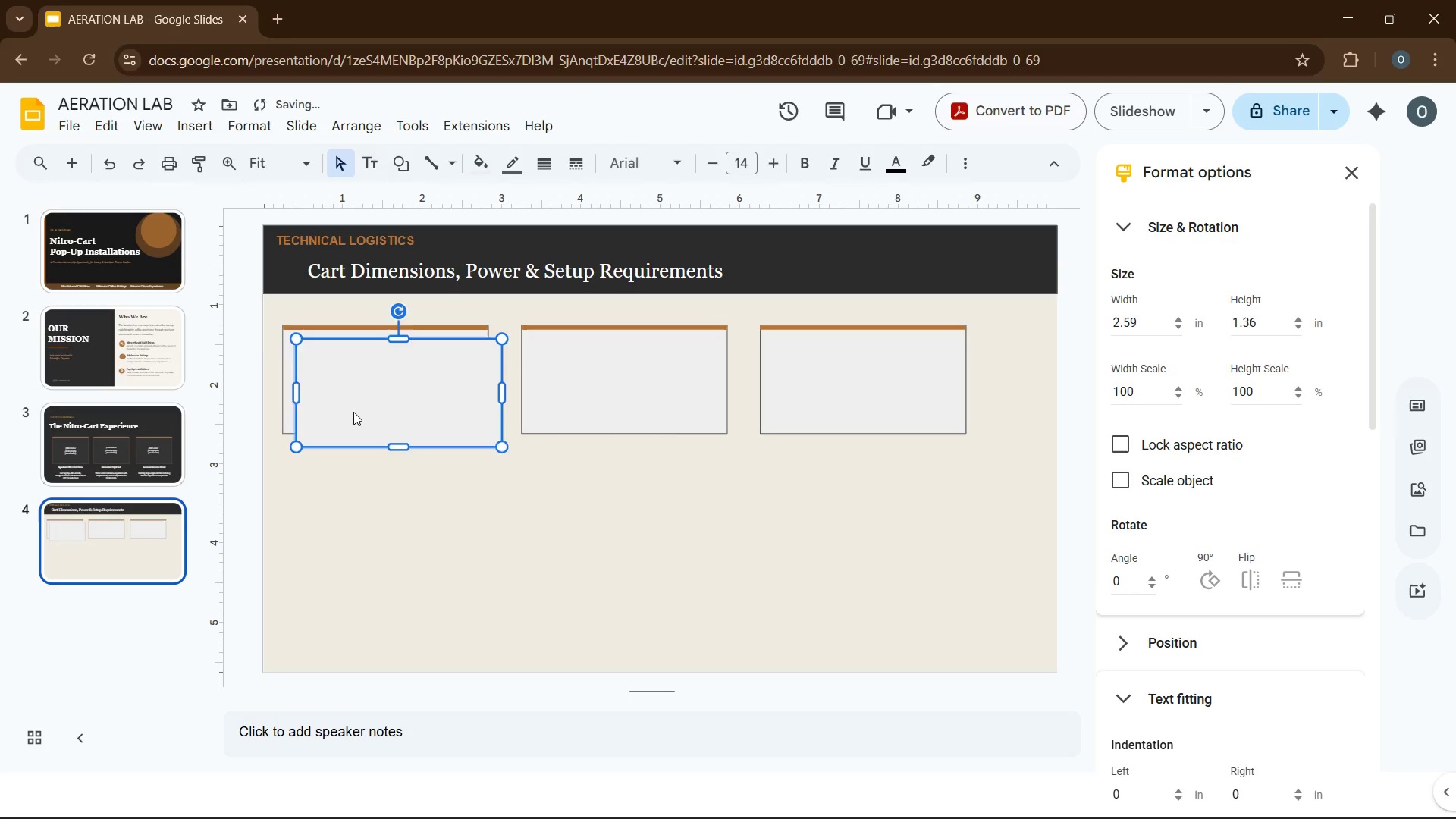 
key(Control+D)
 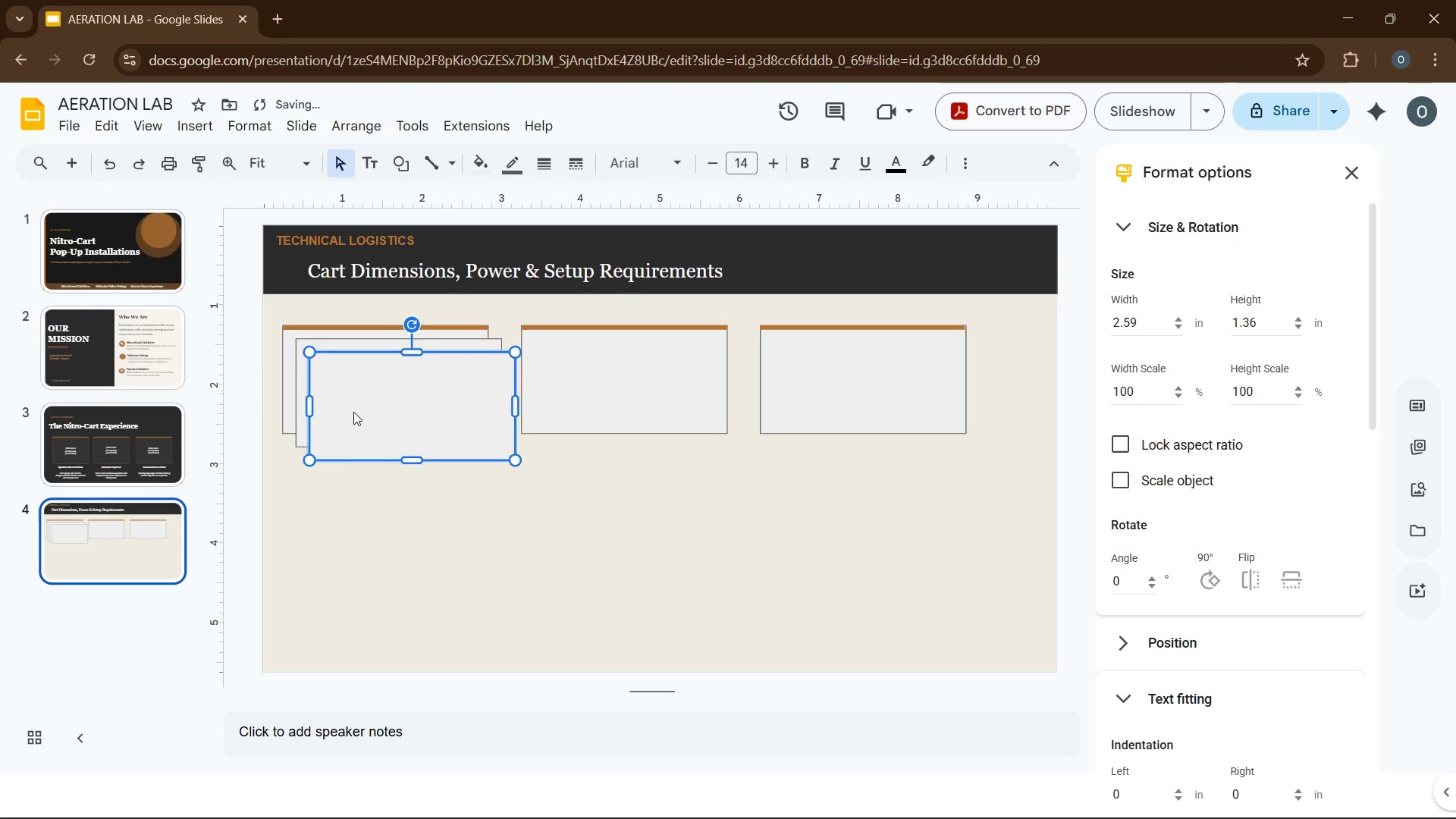 
key(Control+D)
 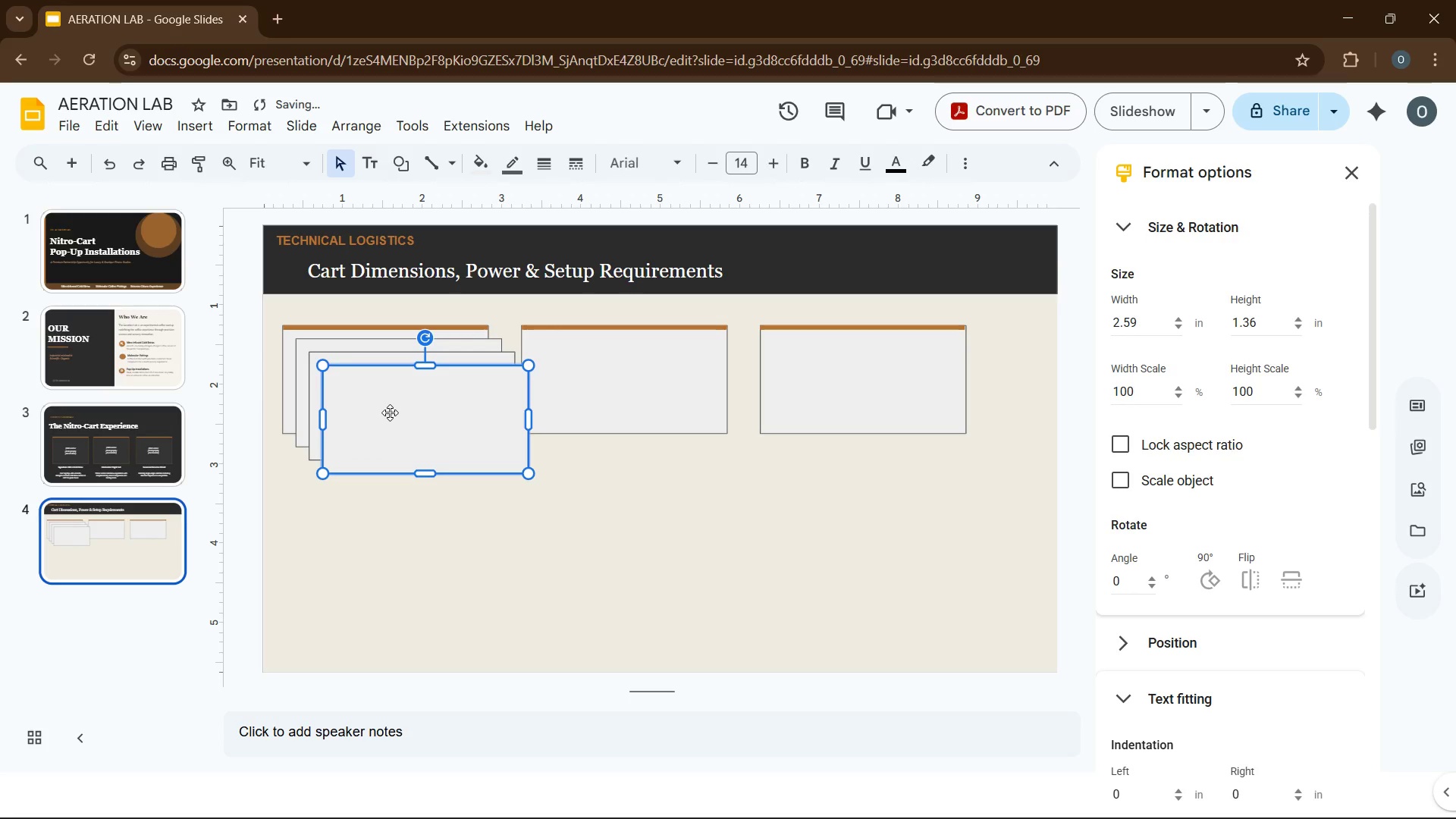 
left_click_drag(start_coordinate=[391, 413], to_coordinate=[830, 505])
 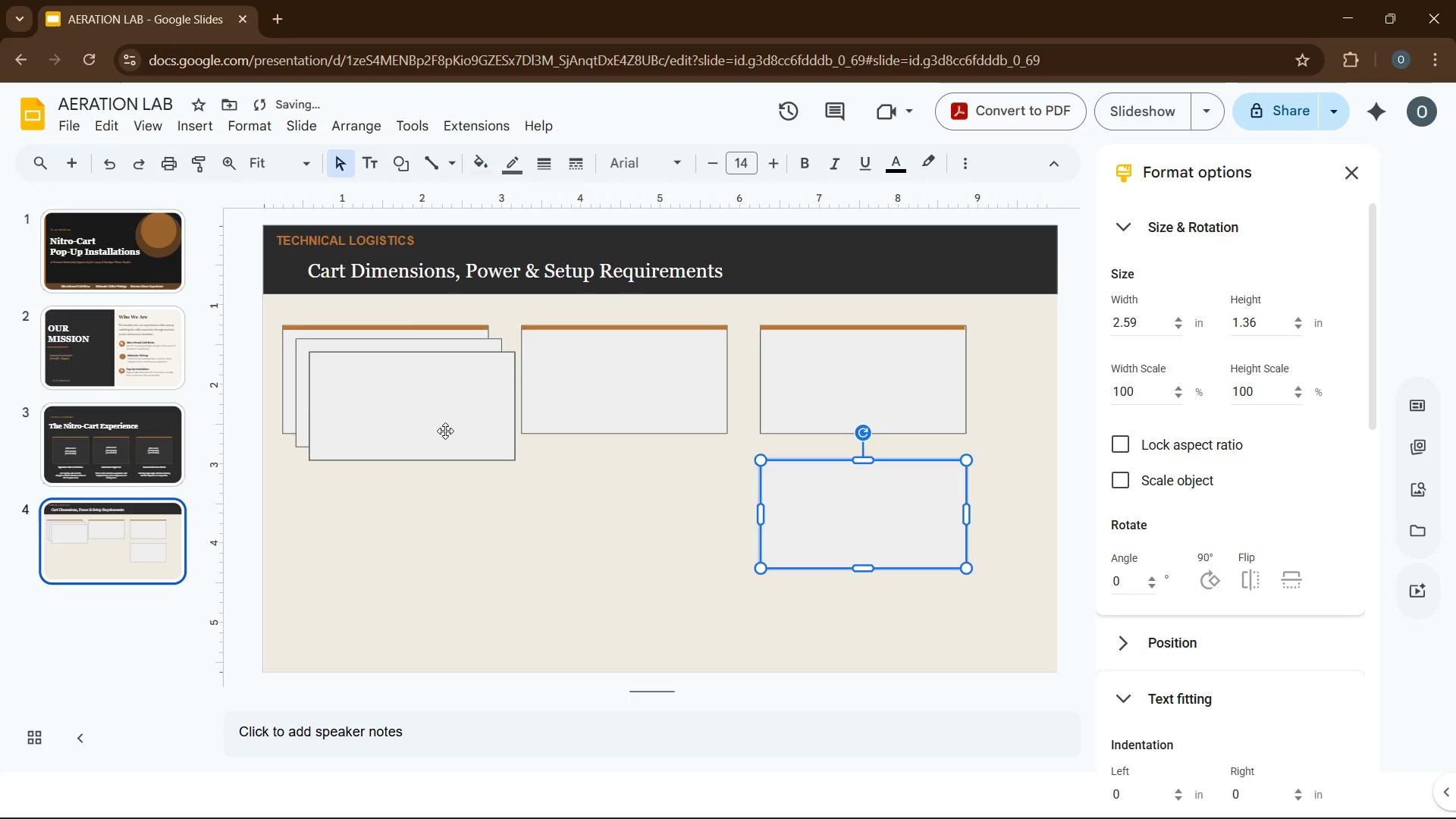 
left_click_drag(start_coordinate=[445, 431], to_coordinate=[657, 537])
 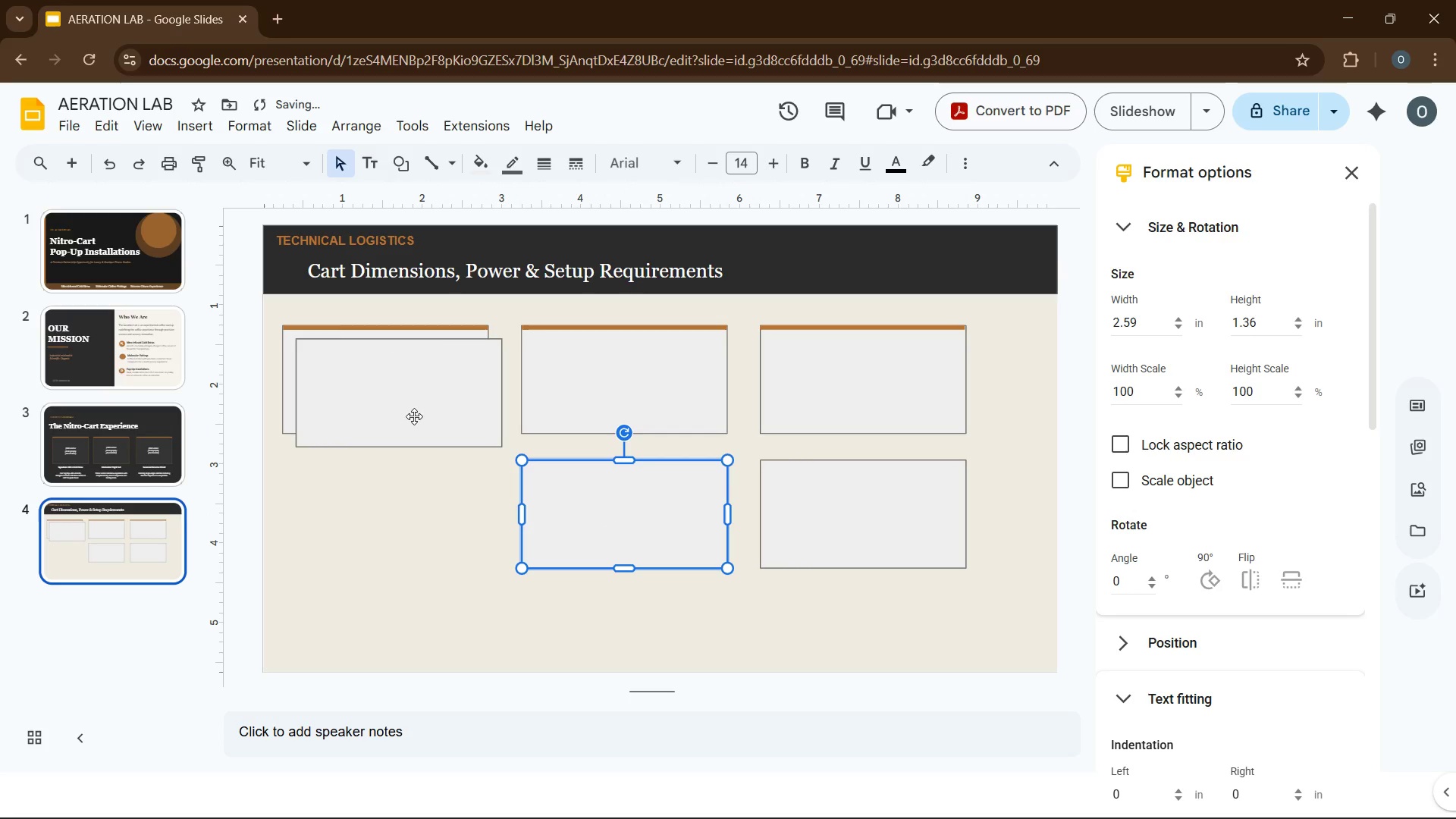 
left_click_drag(start_coordinate=[414, 416], to_coordinate=[397, 535])
 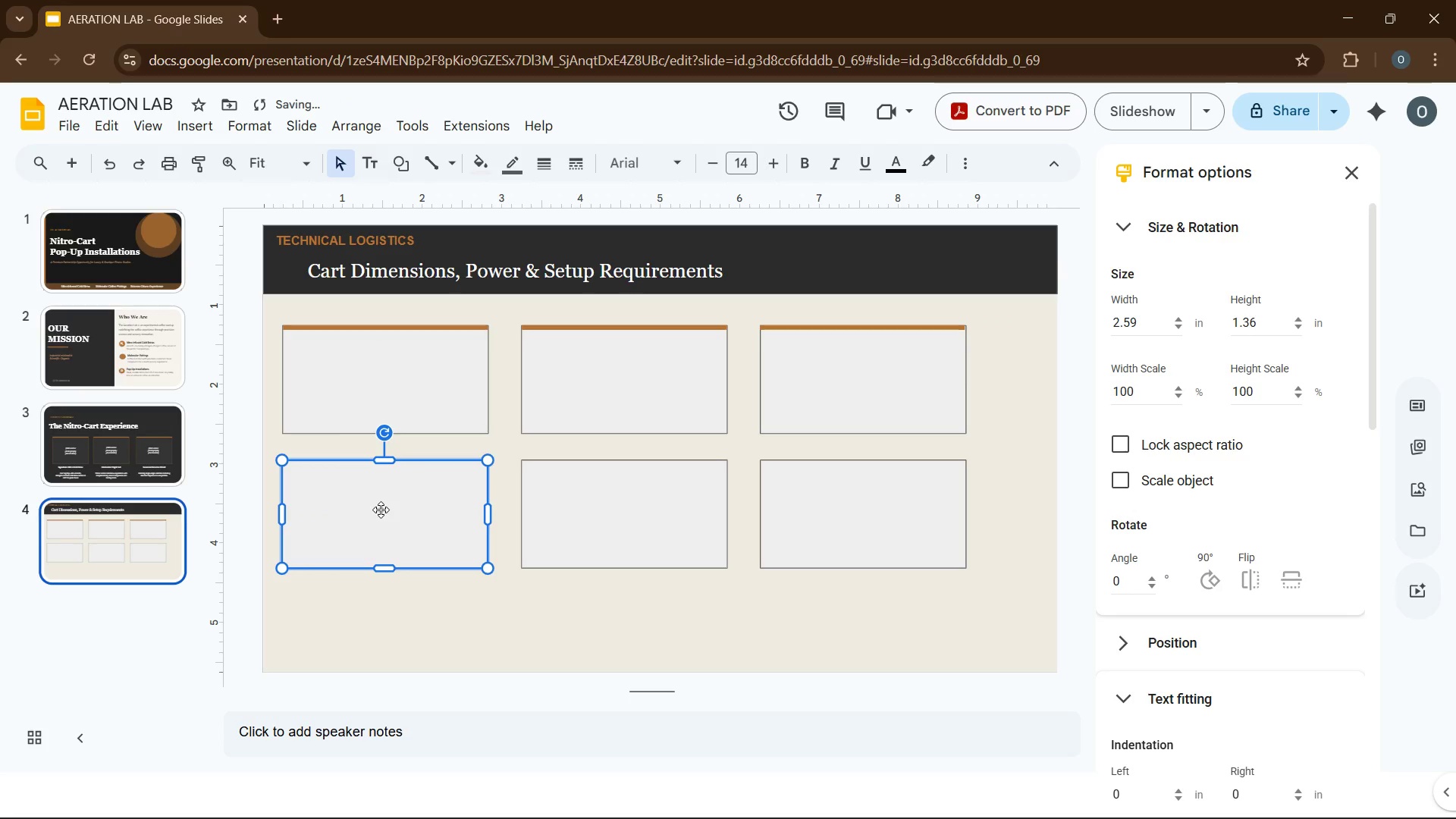 
hold_key(key=ControlLeft, duration=3.52)
left_click([373, 406])
 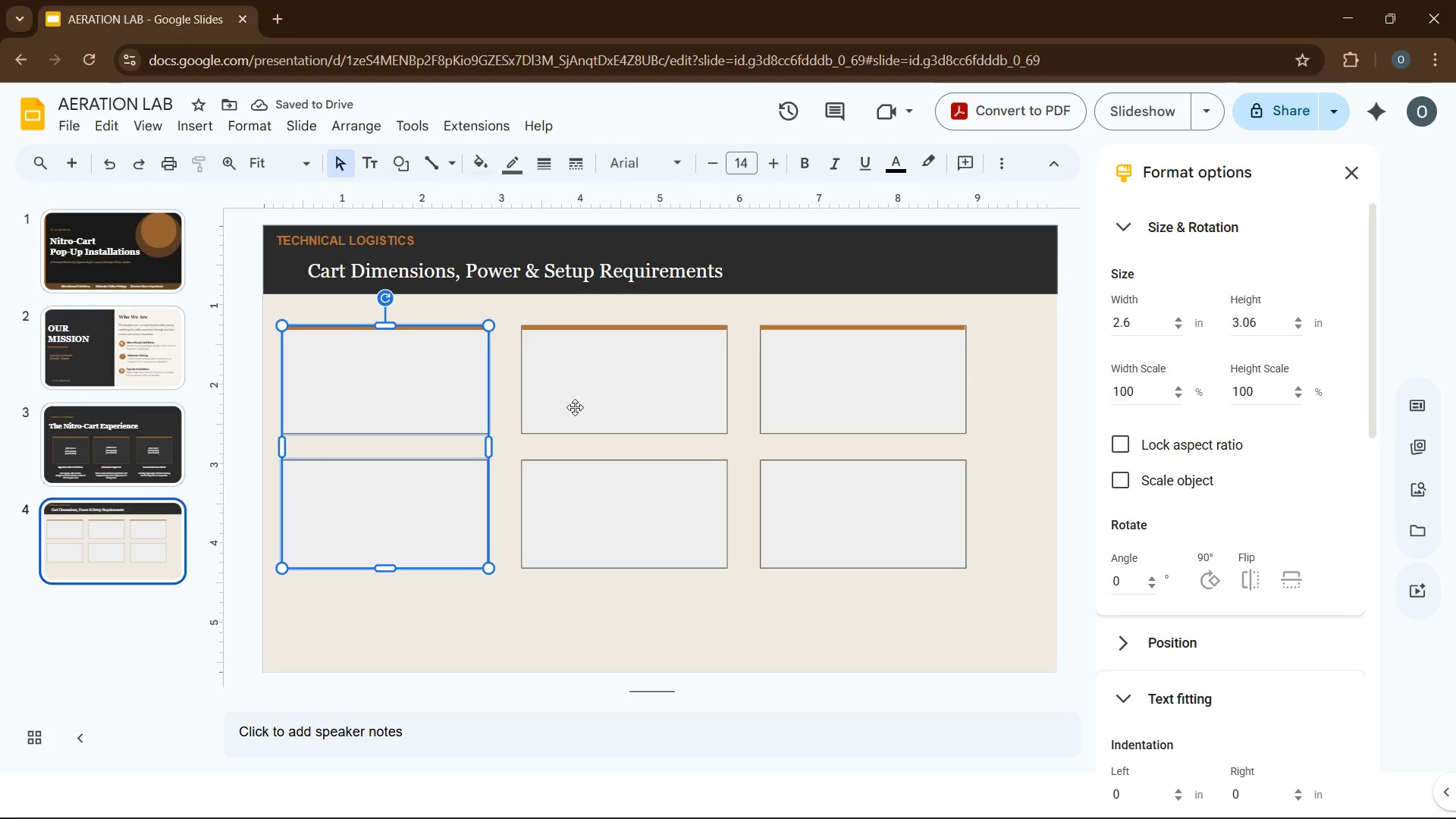 
left_click([576, 407])
 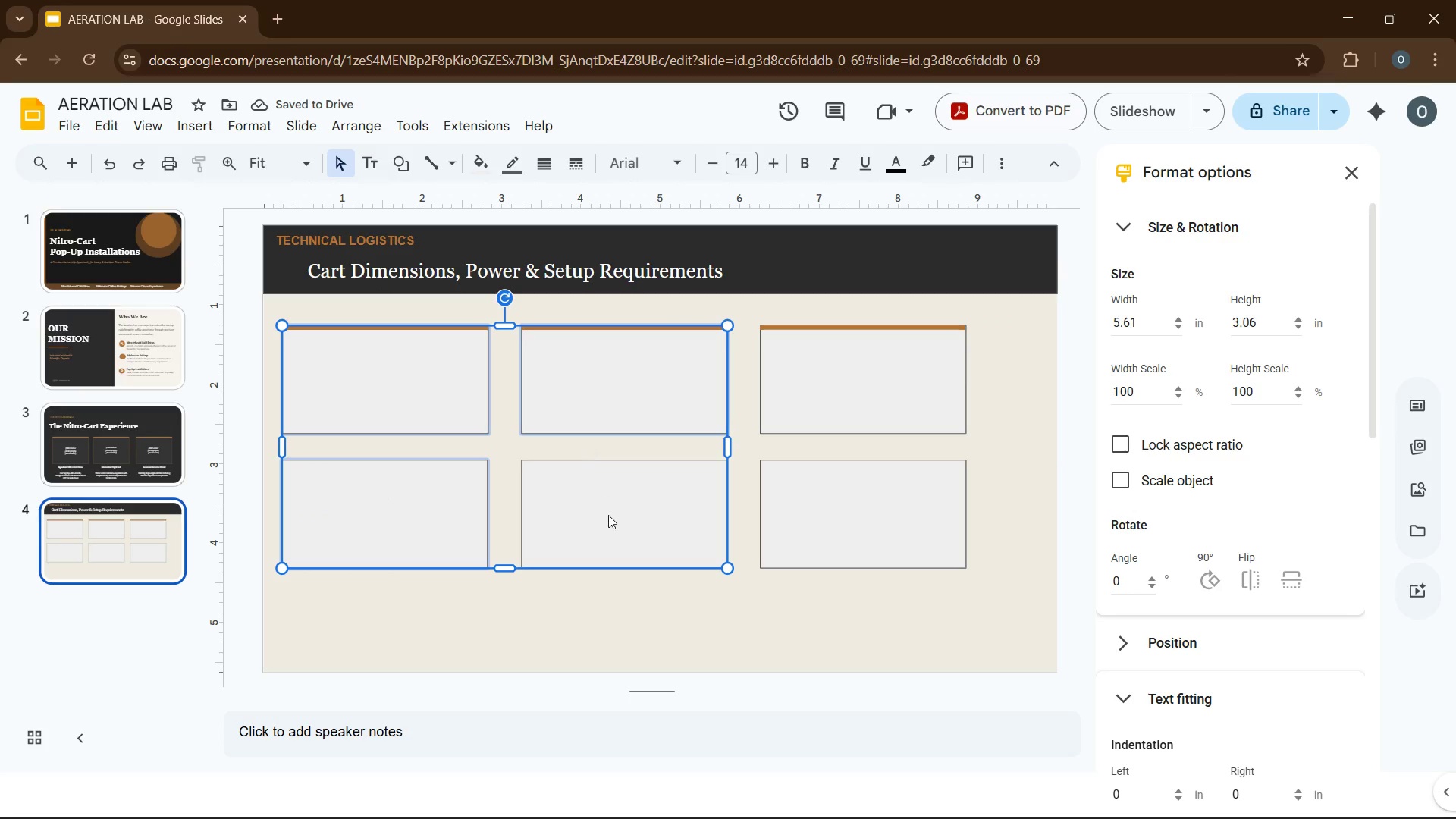 
left_click([608, 515])
 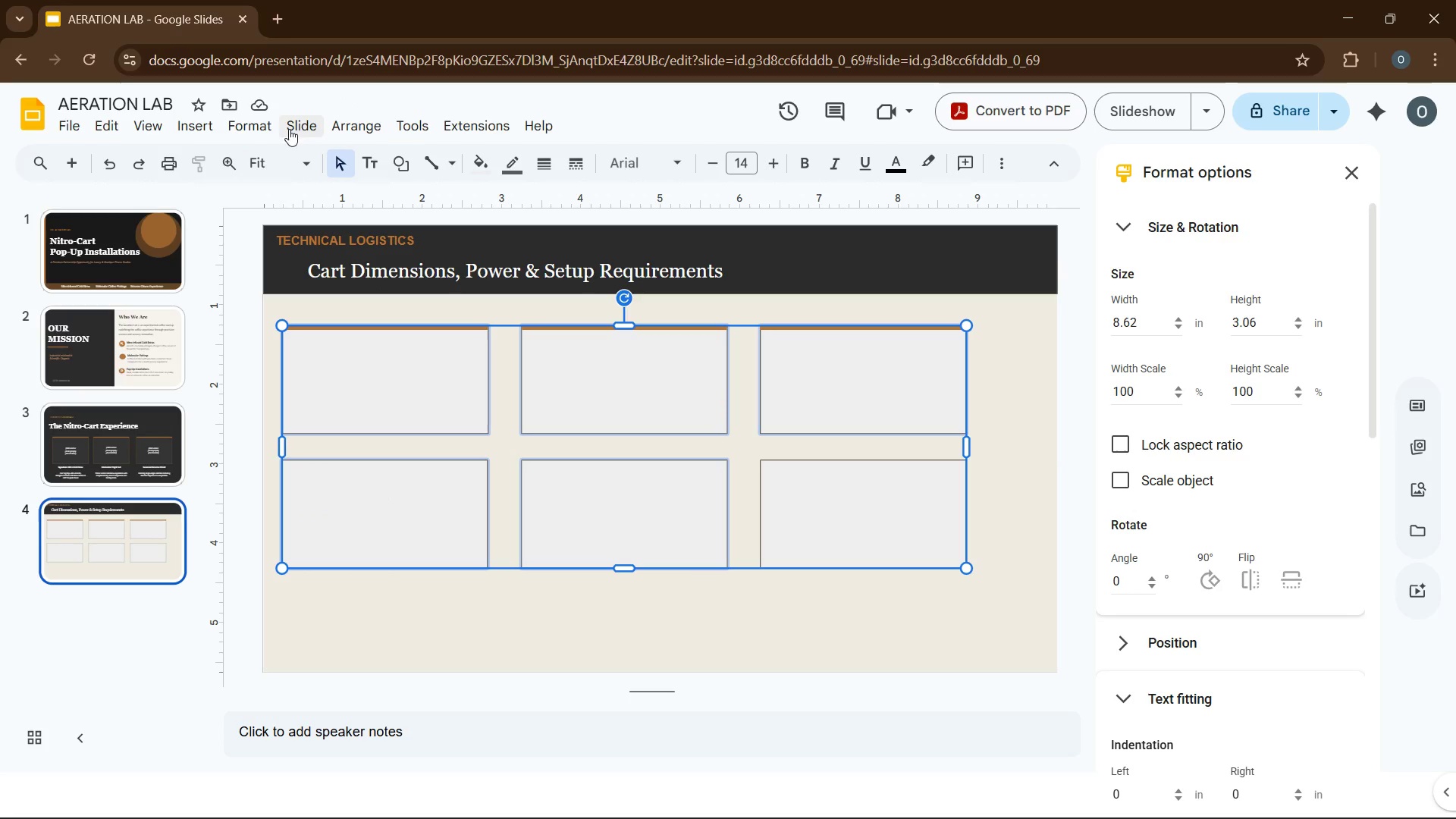 
left_click([356, 133])
 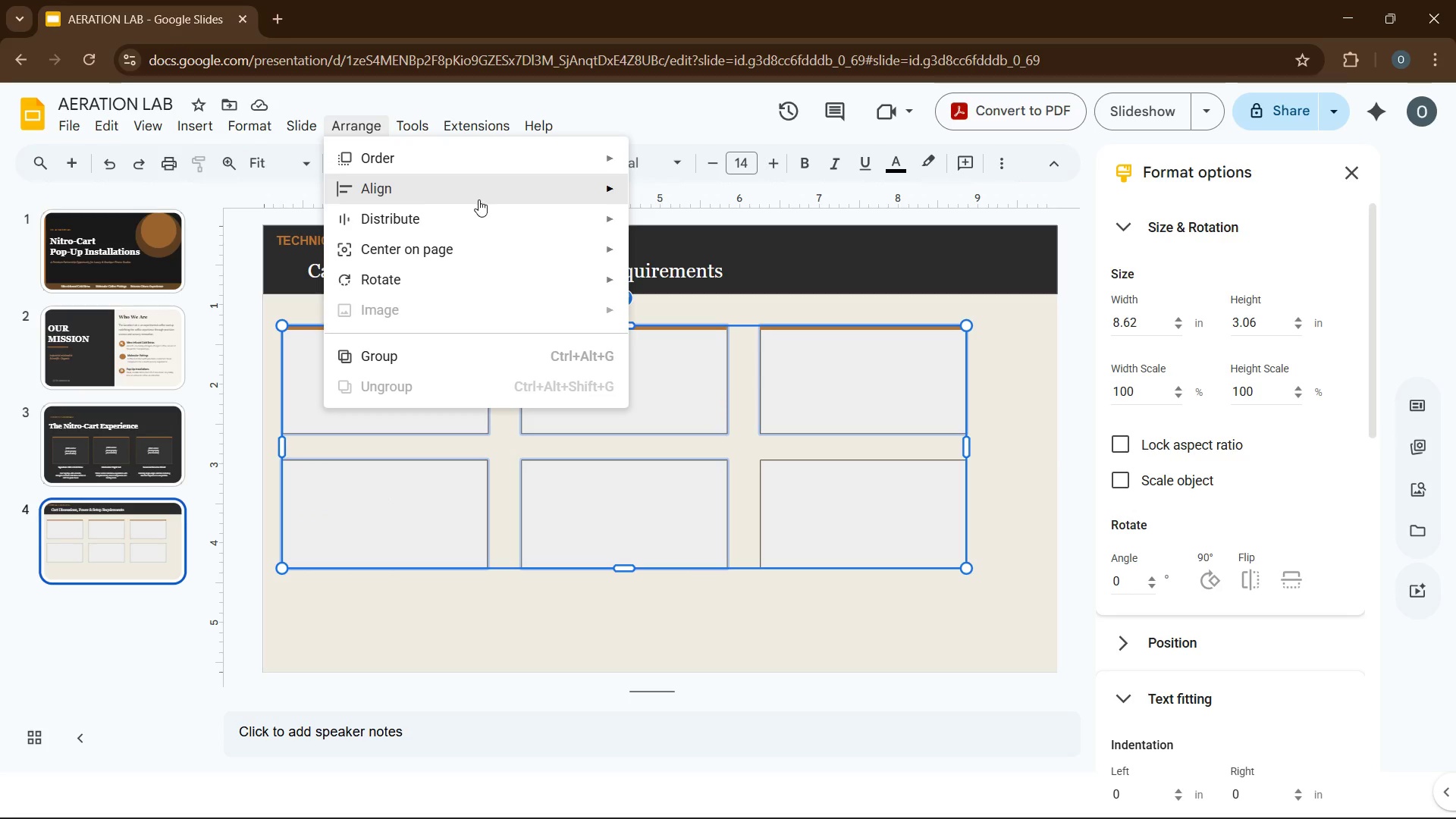 
mouse_move([513, 221])
 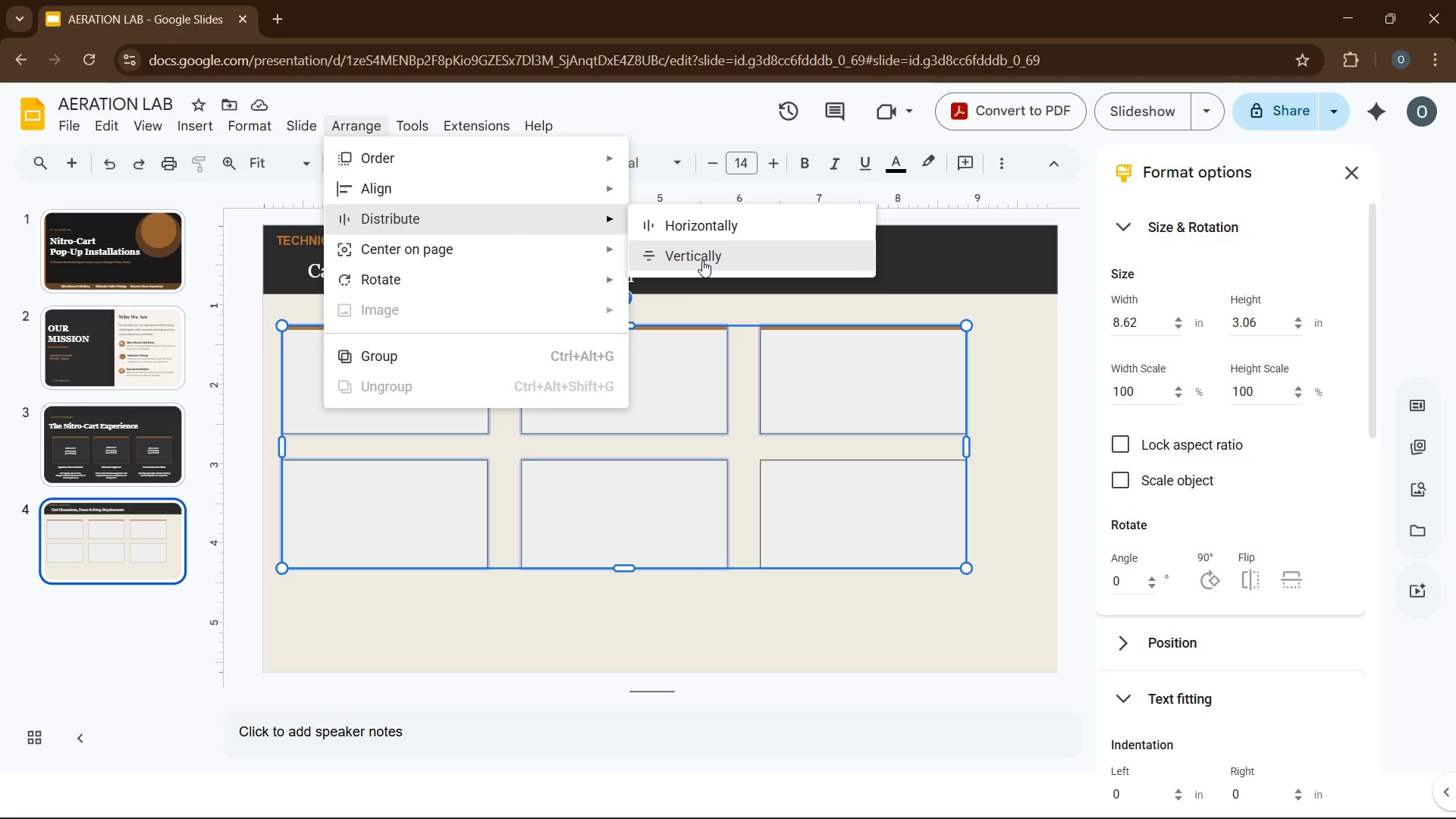 
left_click([702, 260])
 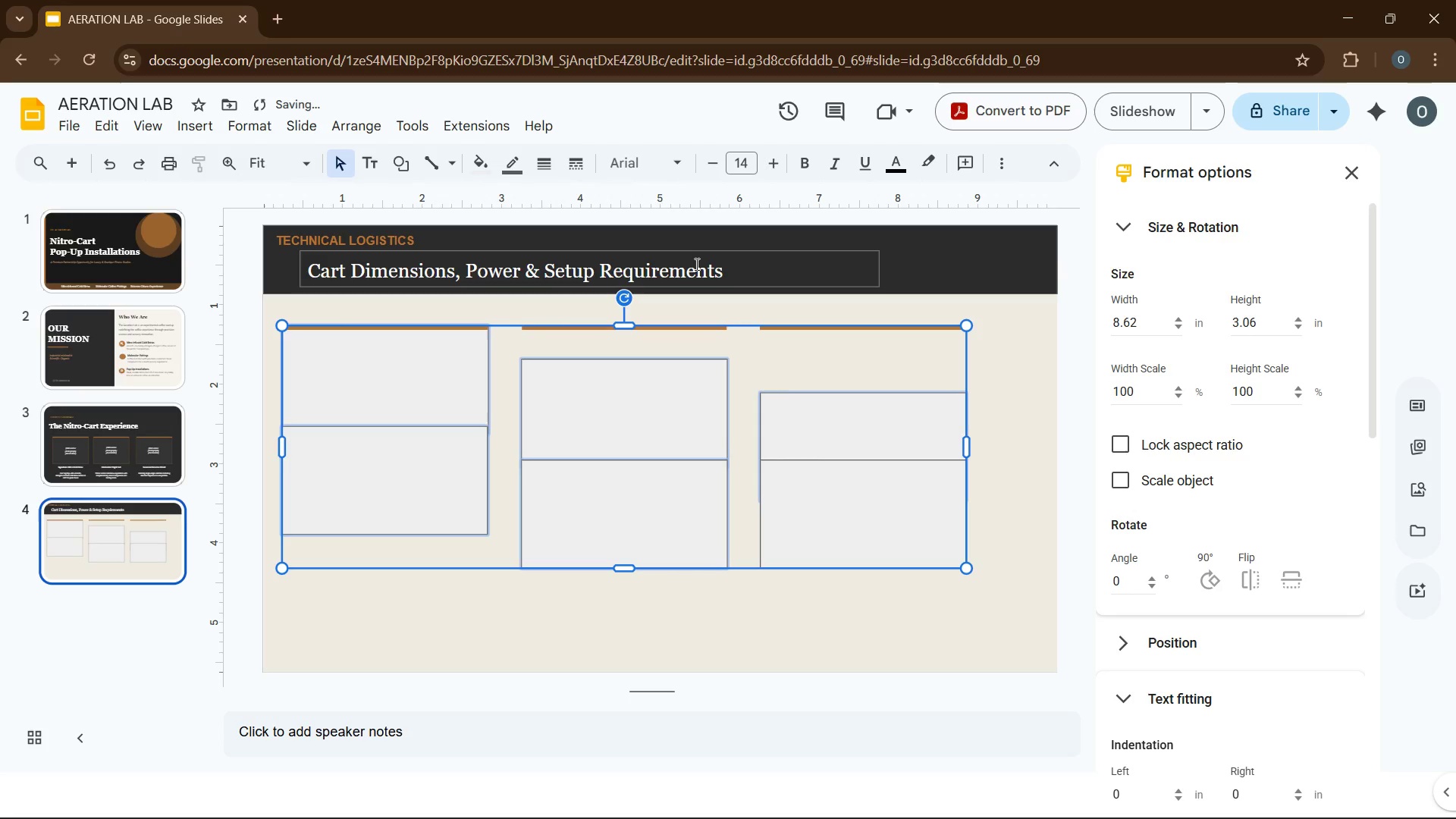 
key(Control+A)
 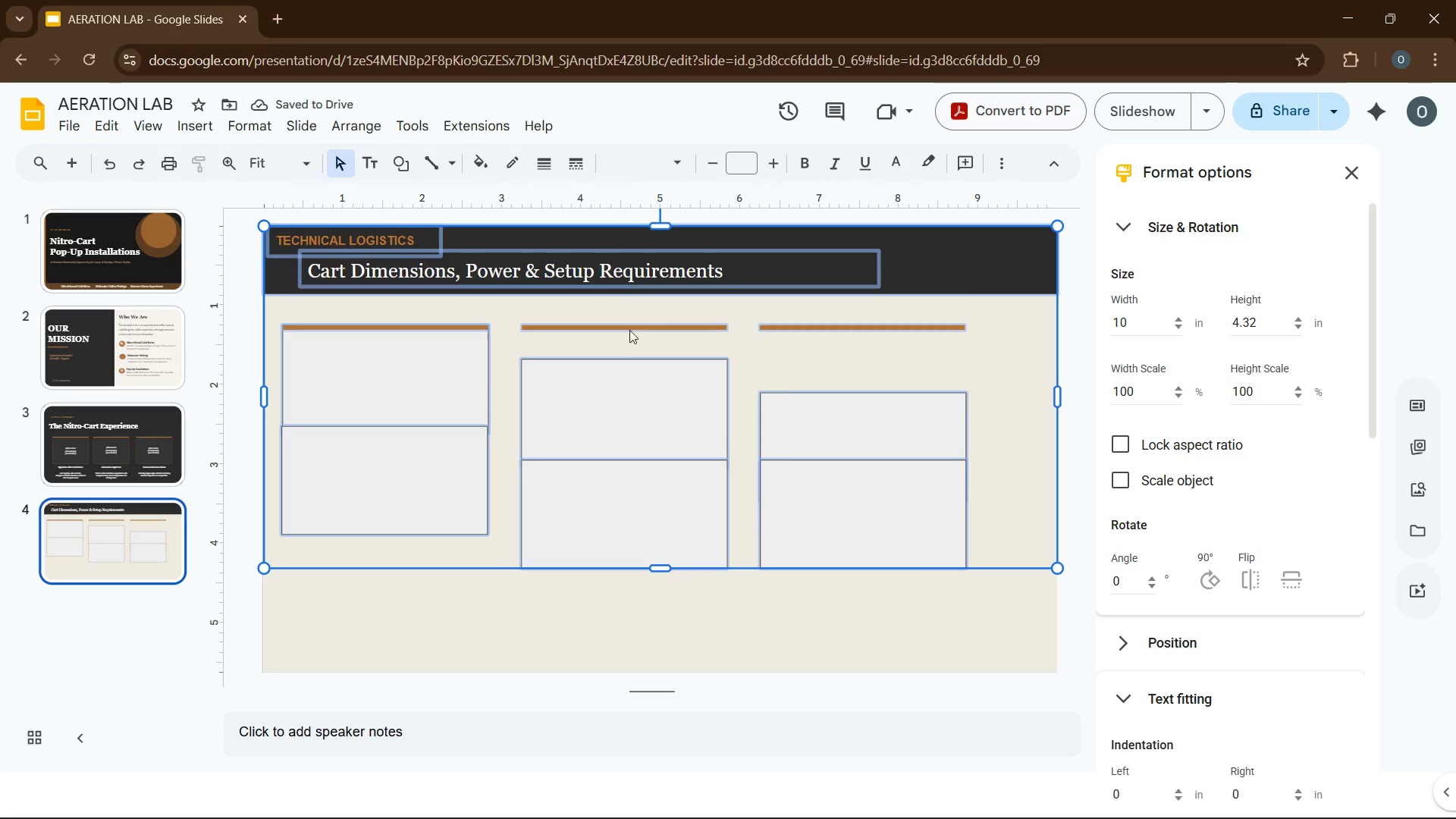 
left_click([568, 395])
 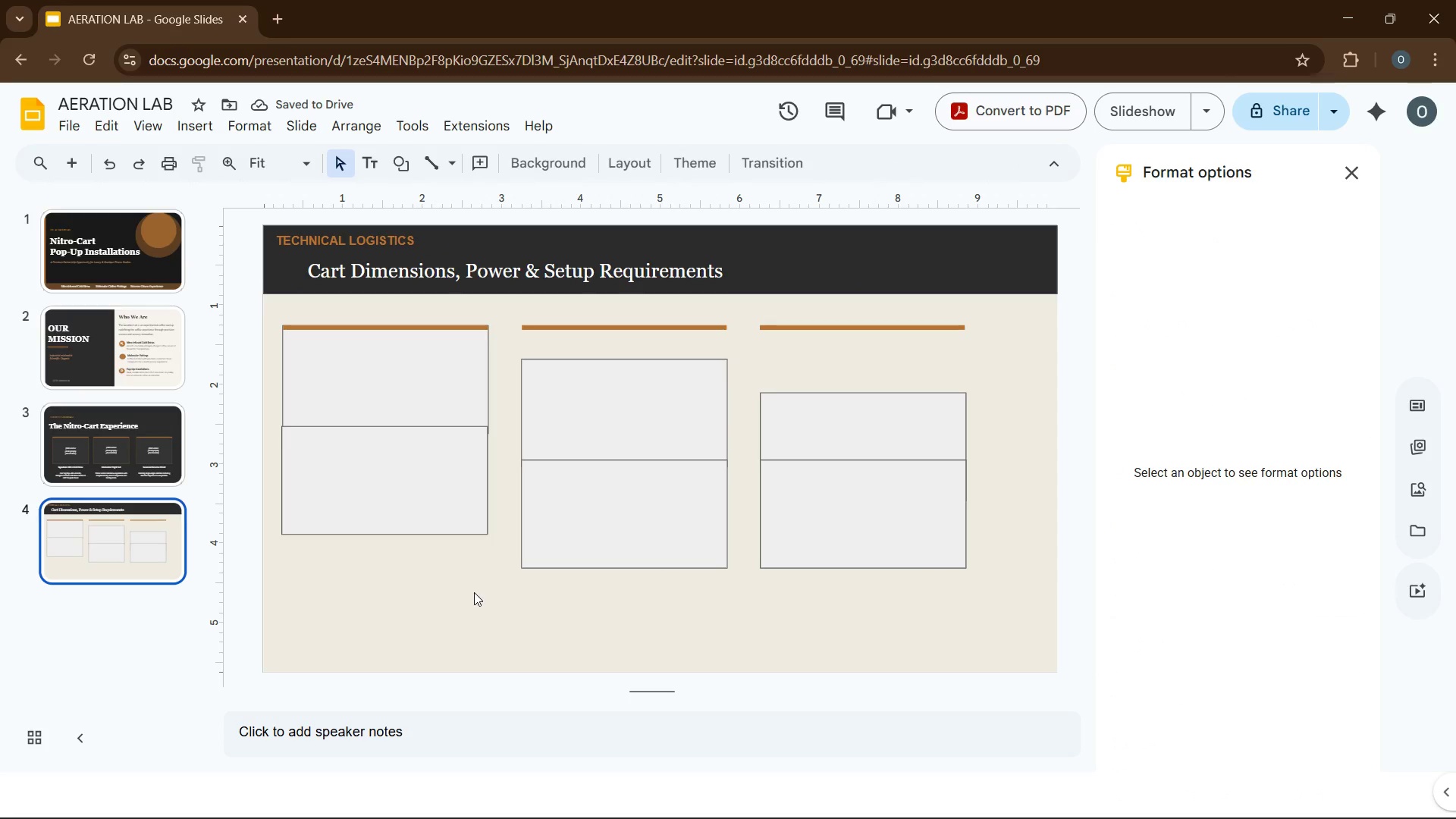 
key(Control+Z)
 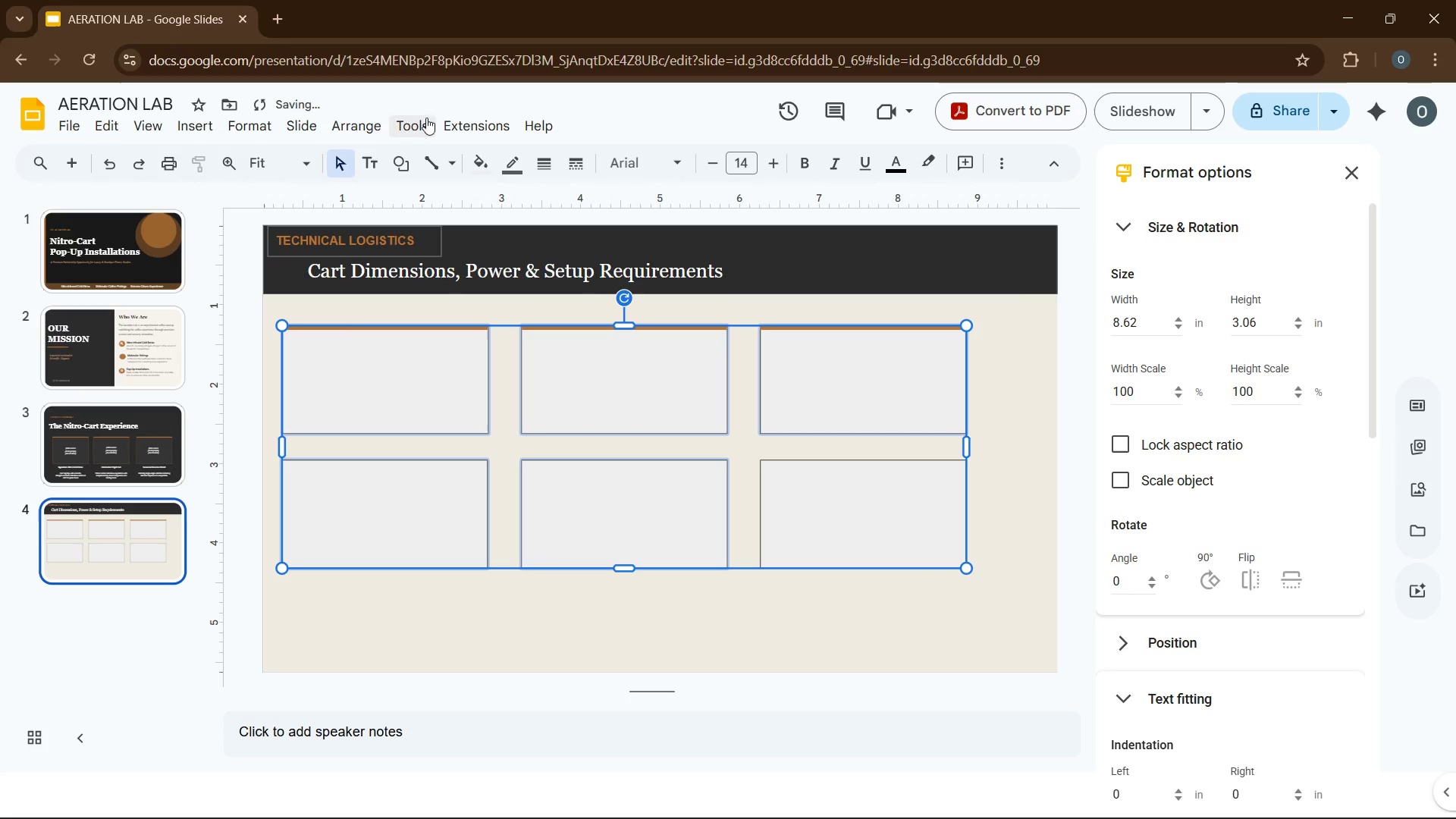 
left_click([375, 124])
 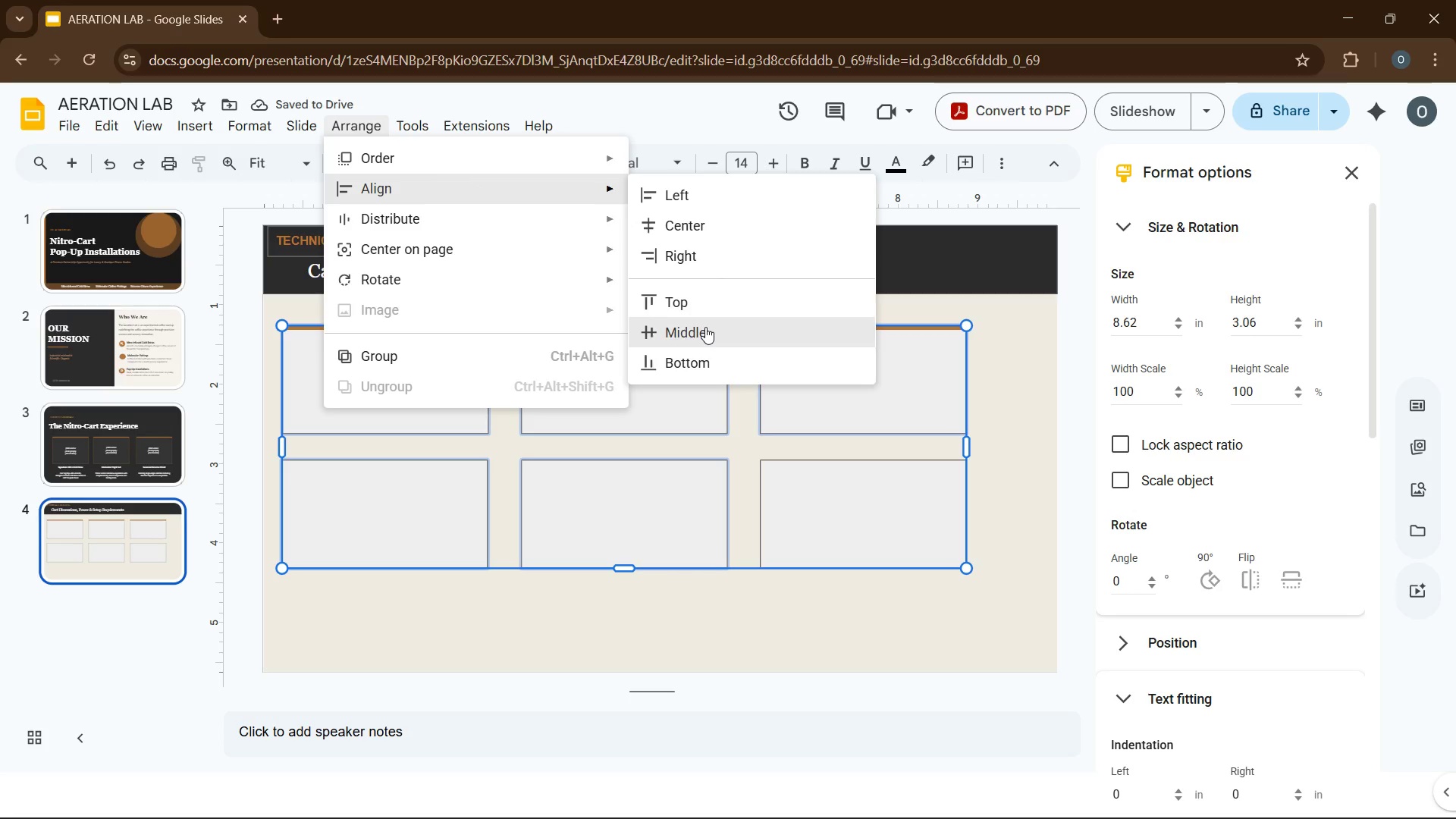 
left_click([705, 327])
 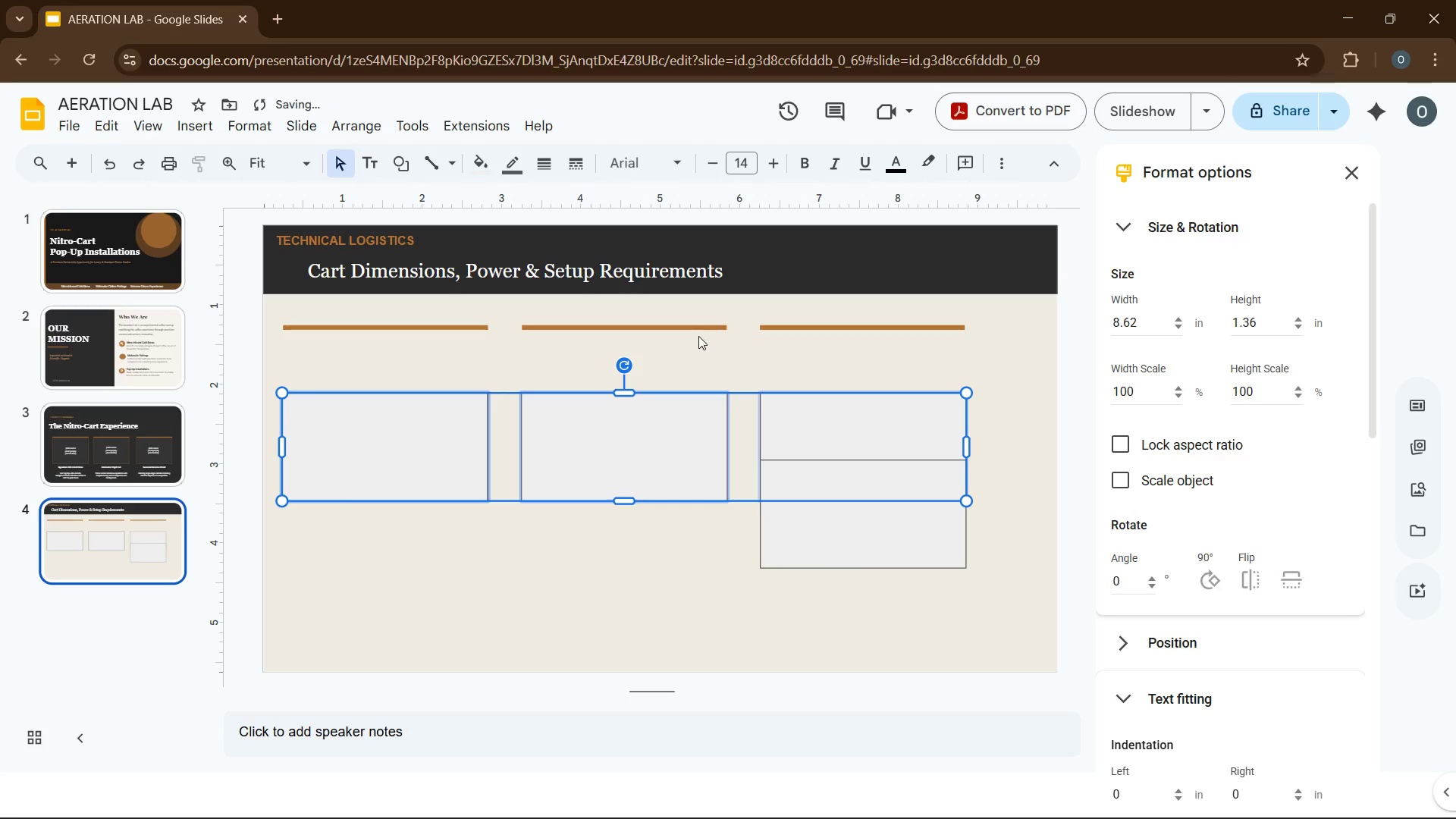 
key(Control+Z)
 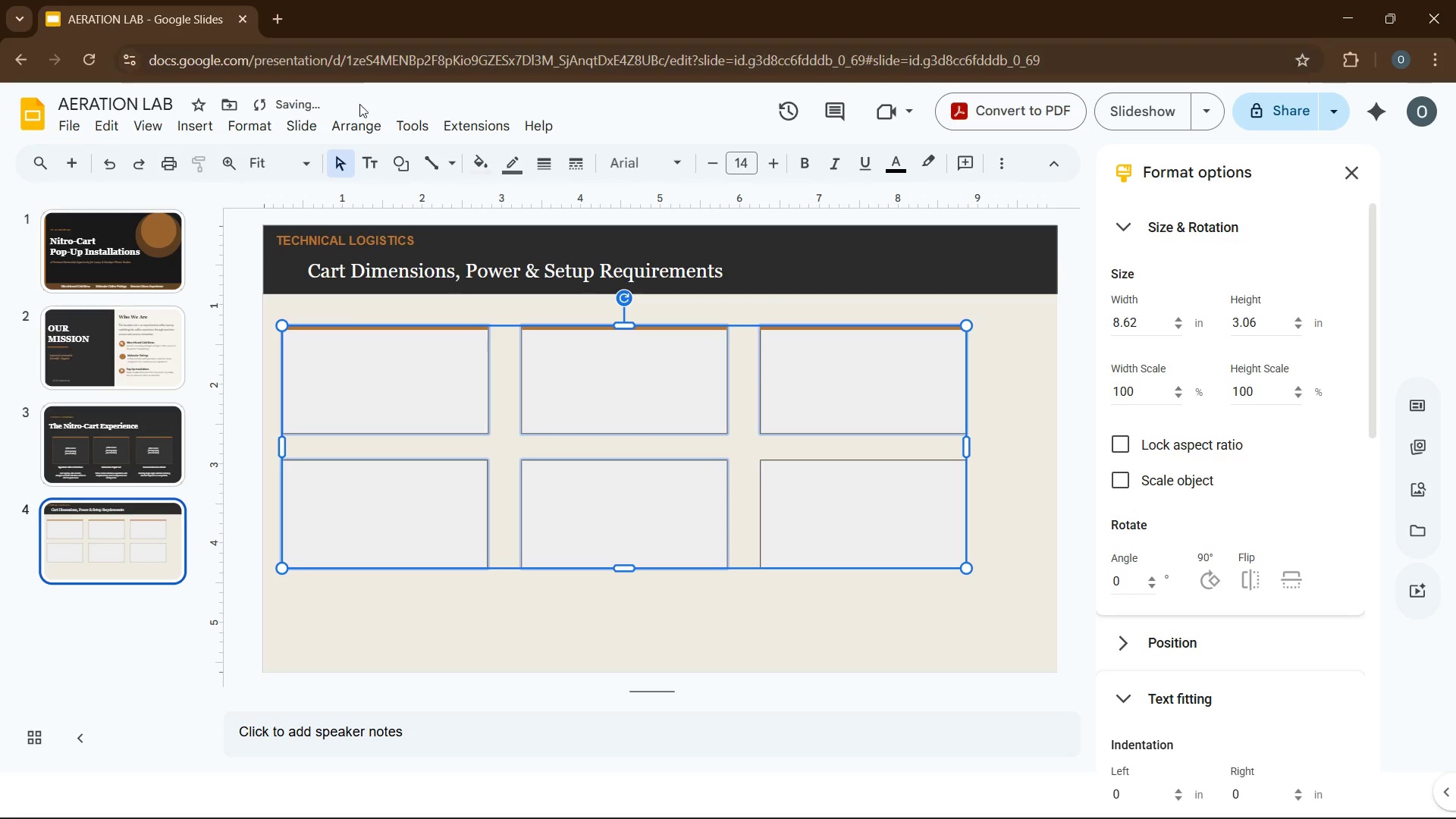 
left_click([356, 116])
 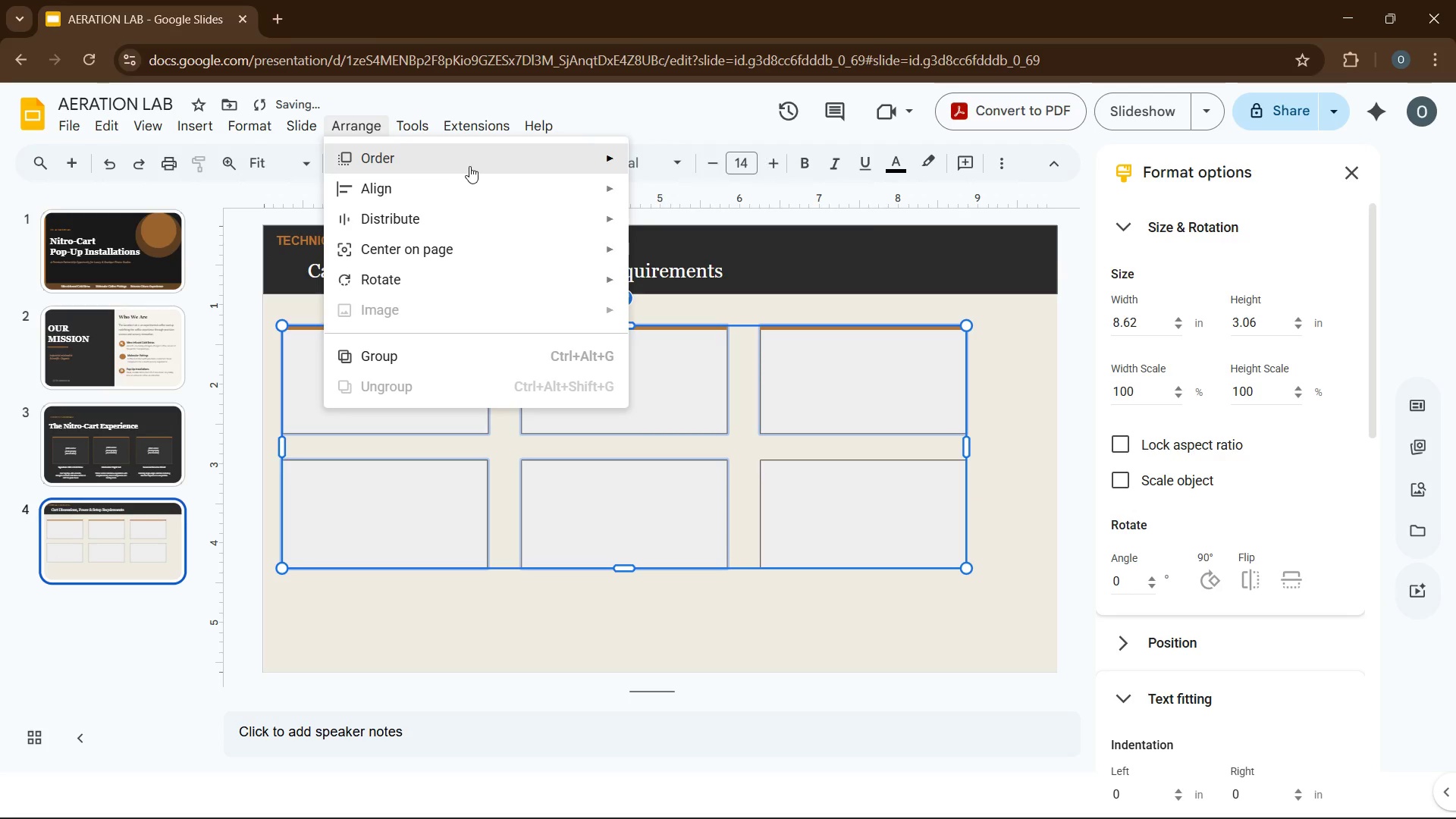 
mouse_move([494, 190])
 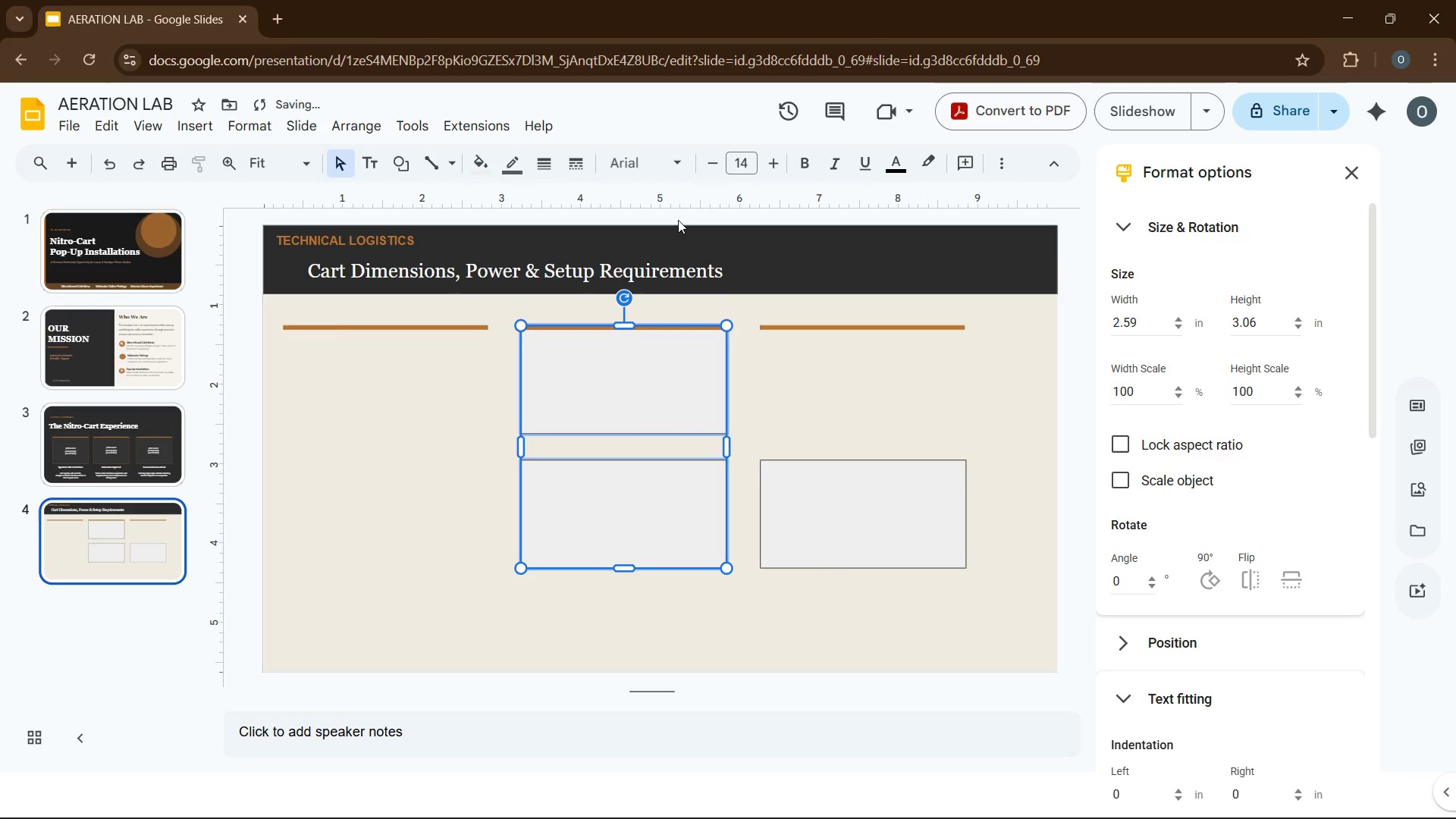 
key(Control+Z)
 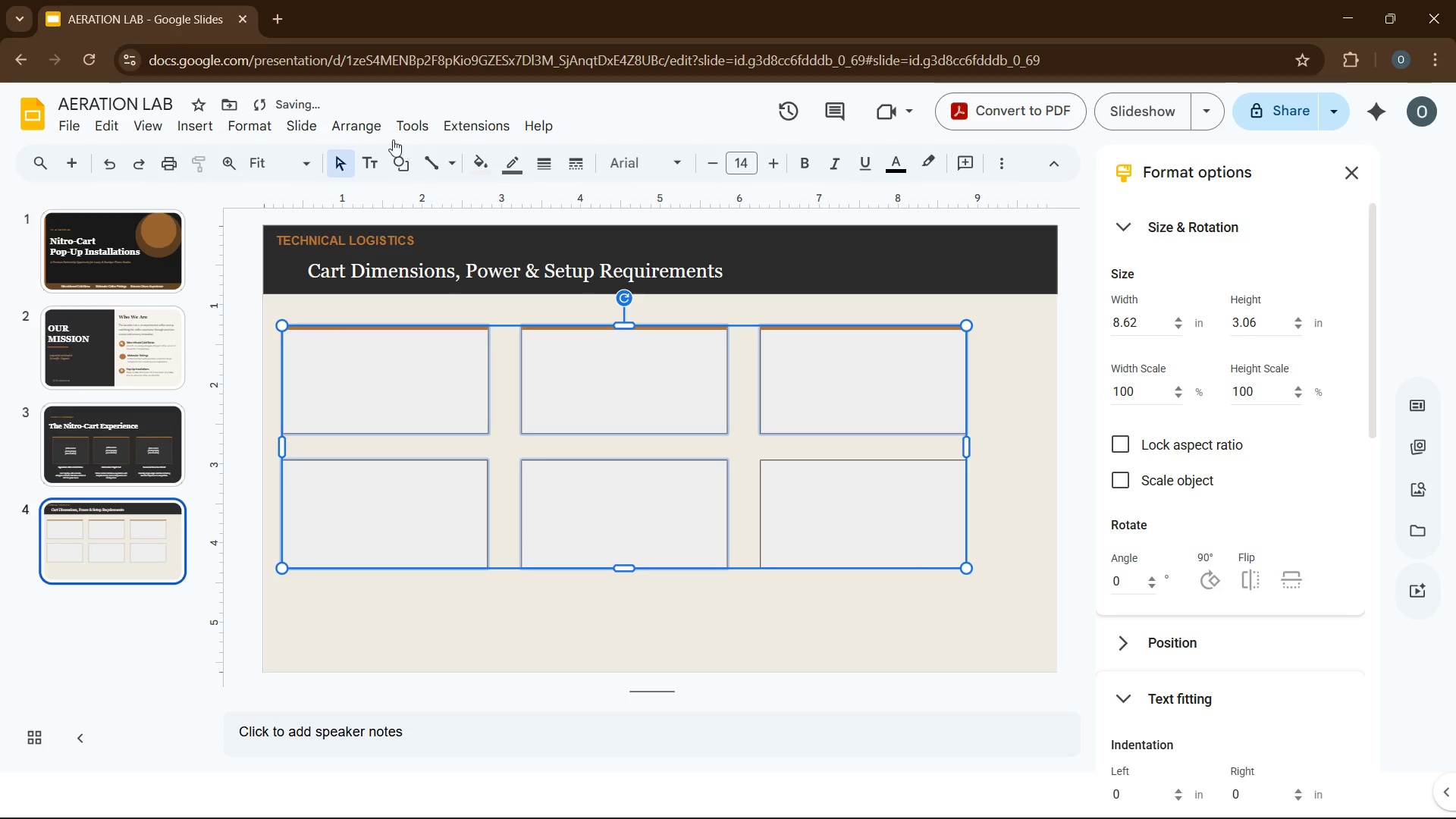 
left_click([355, 124])
 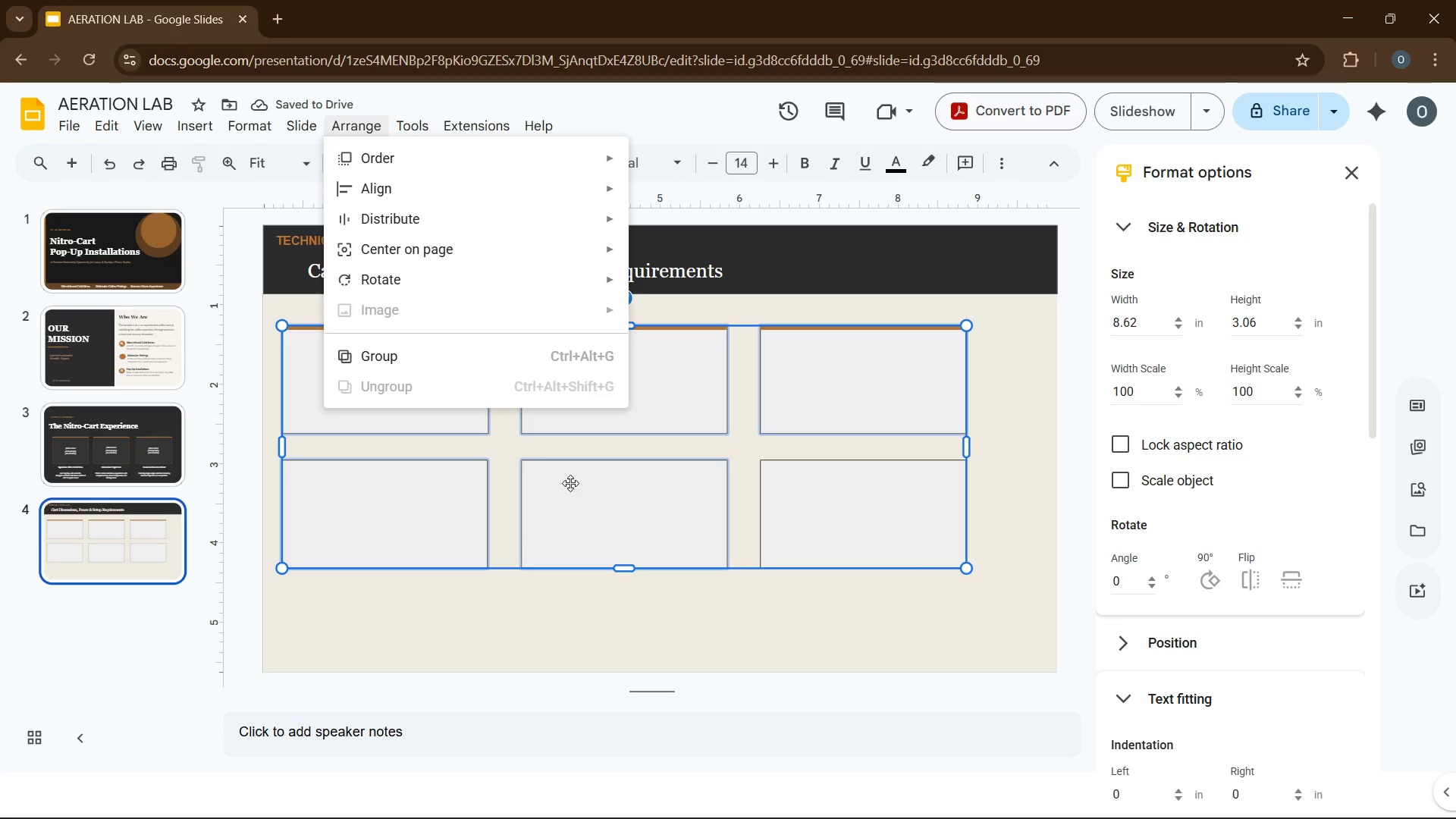 
mouse_move([551, 257])
 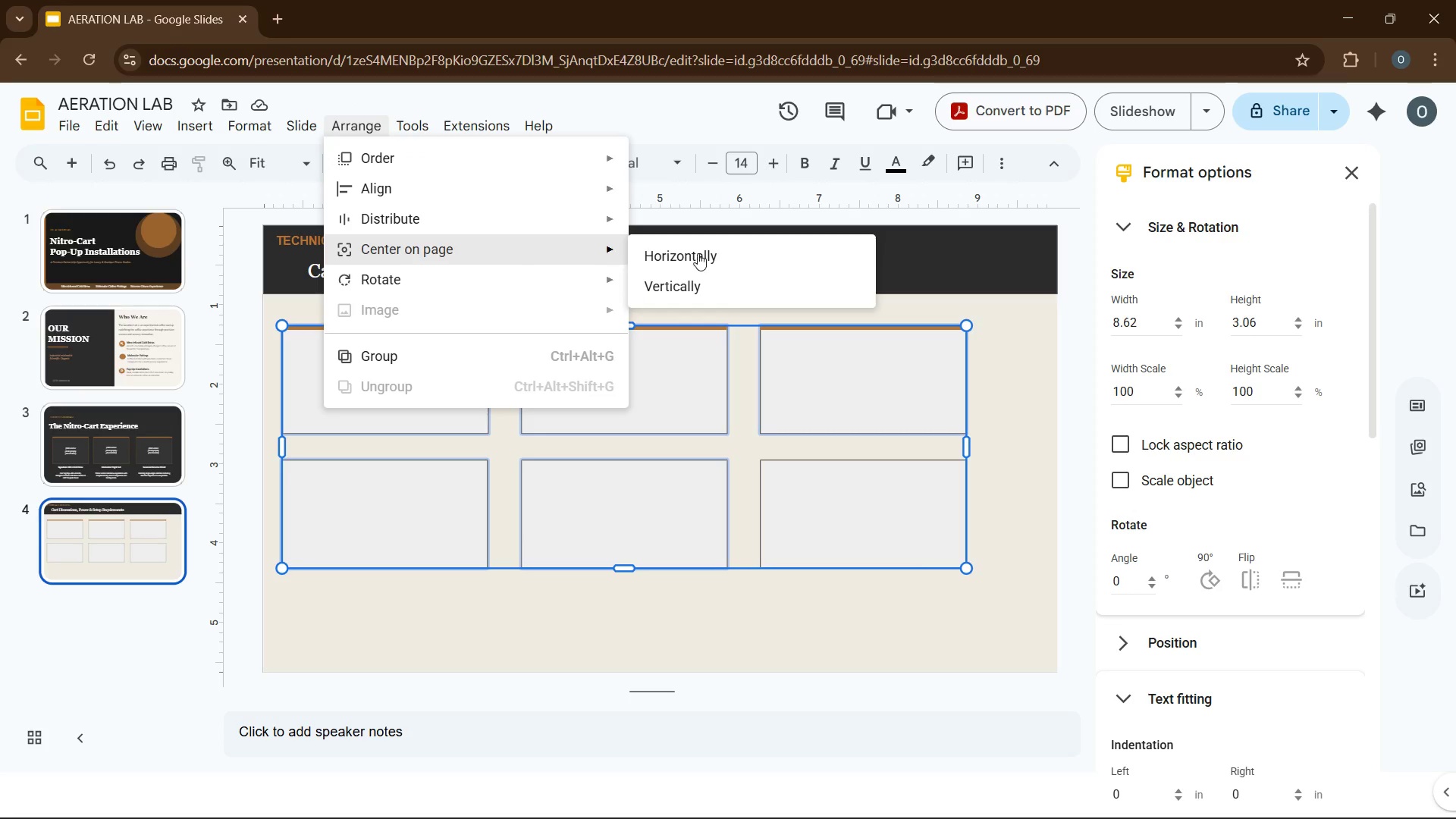 
left_click([698, 253])
 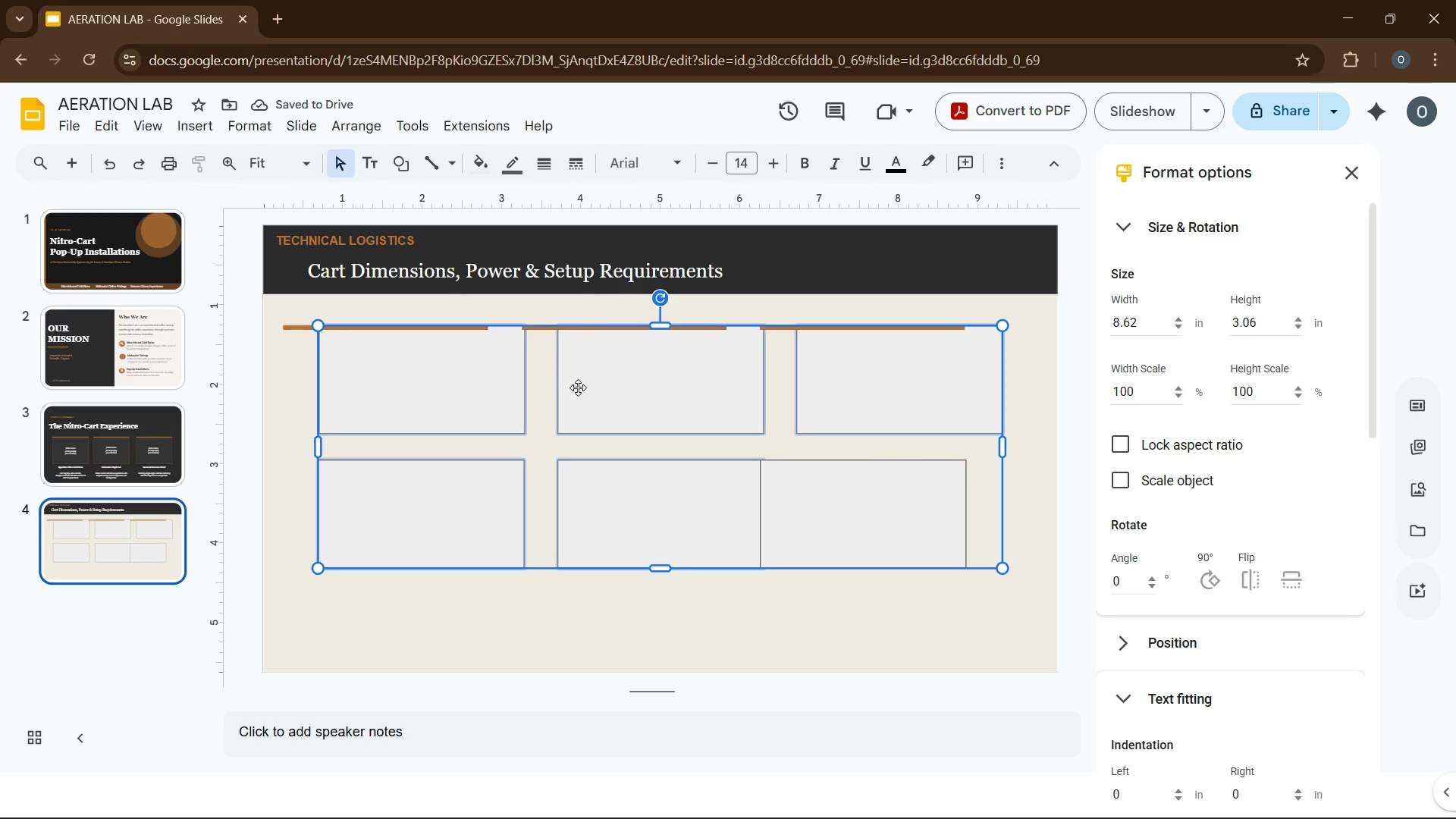 
wait(5.22)
 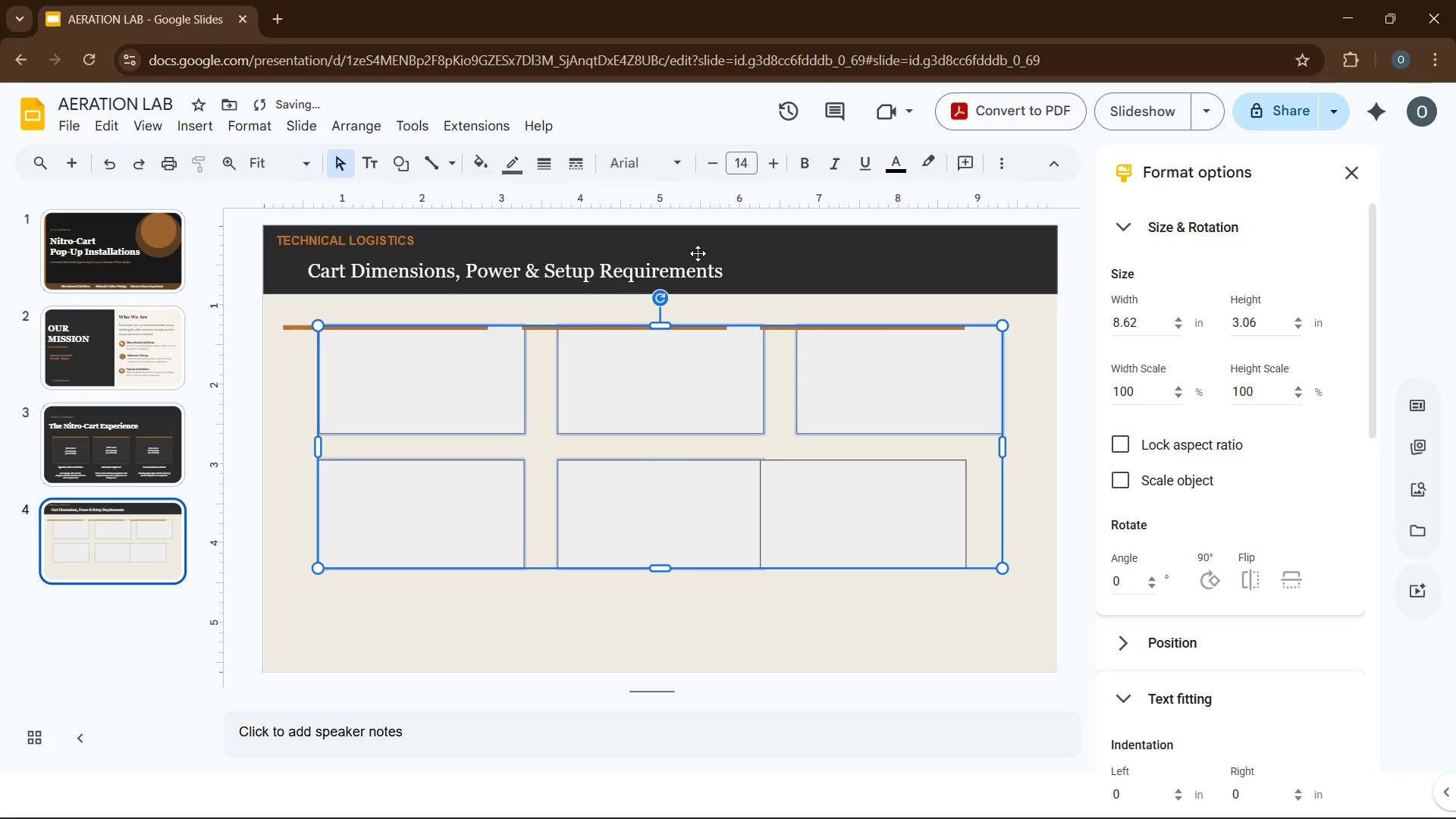 
key(Control+Z)
 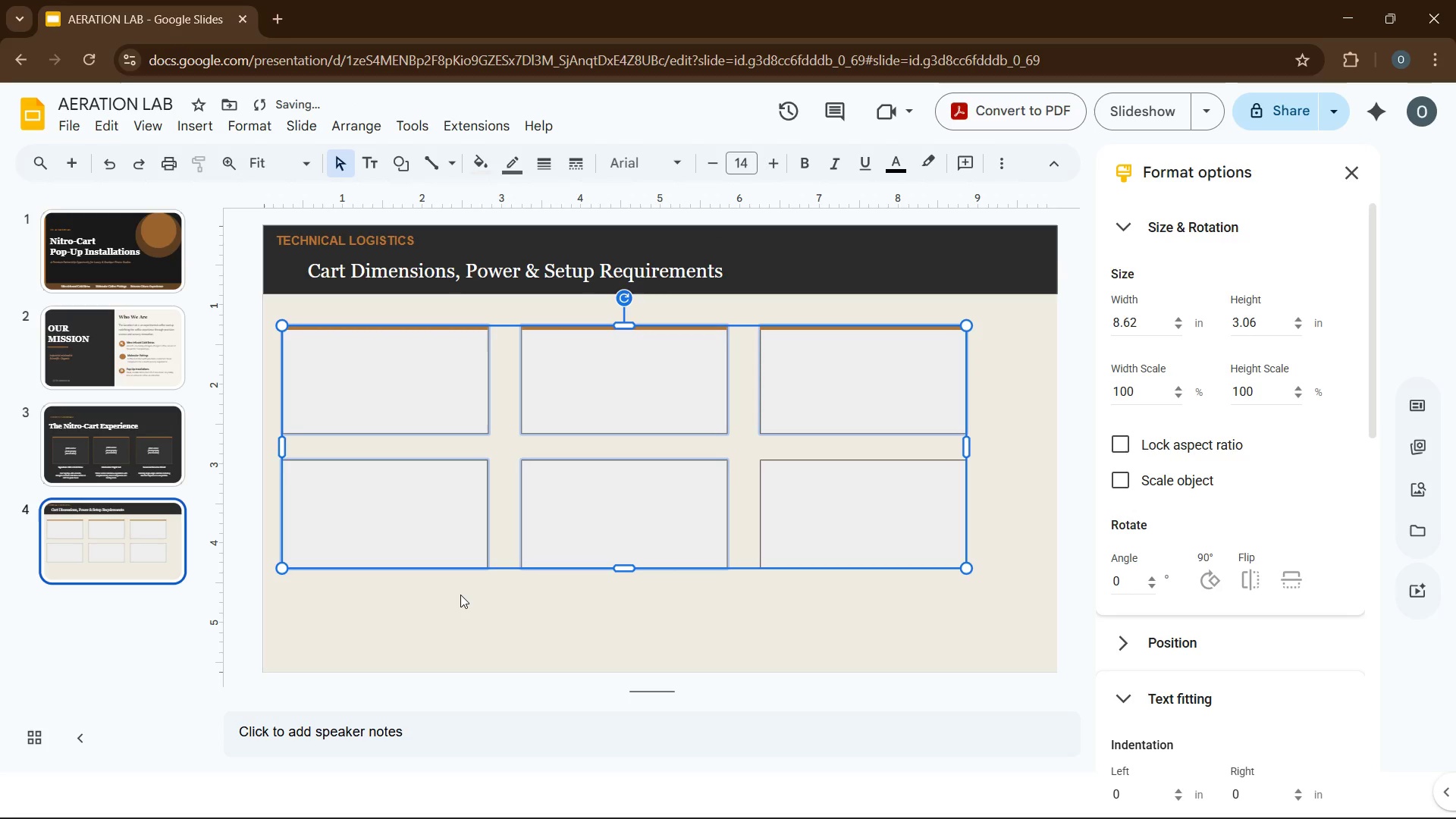 
left_click([461, 595])
 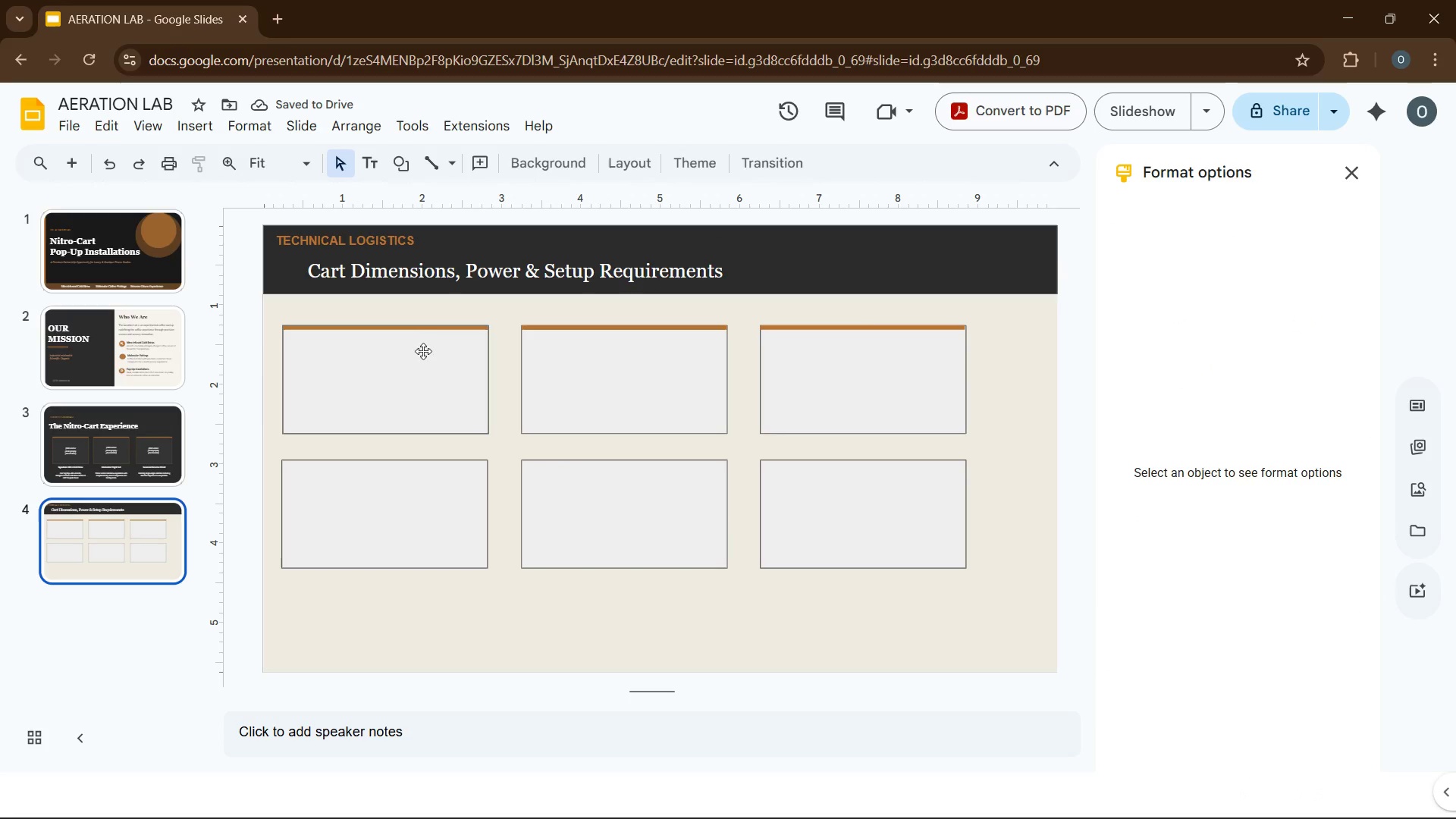 
left_click([438, 329])
 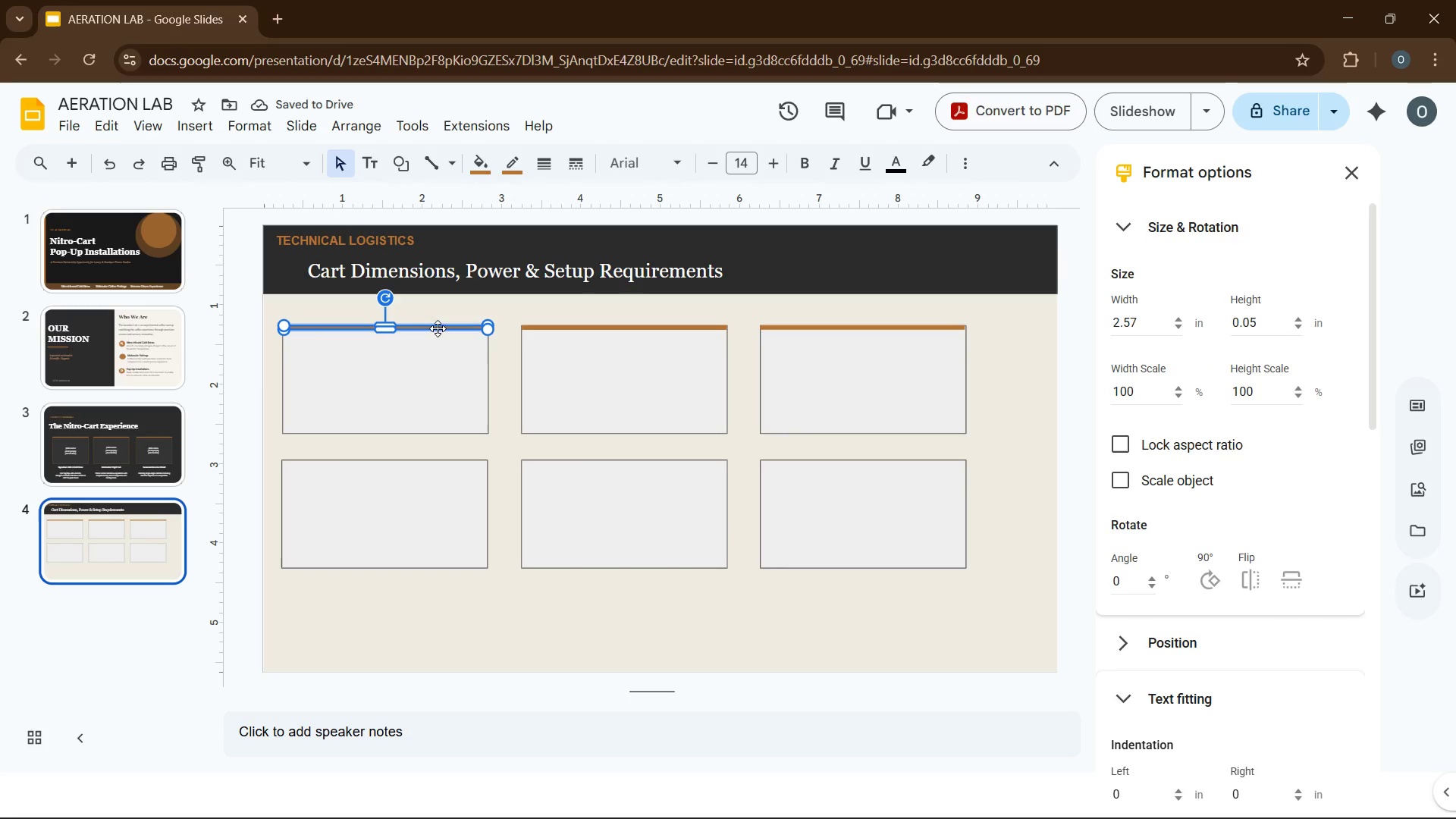 
key(Control+D)
 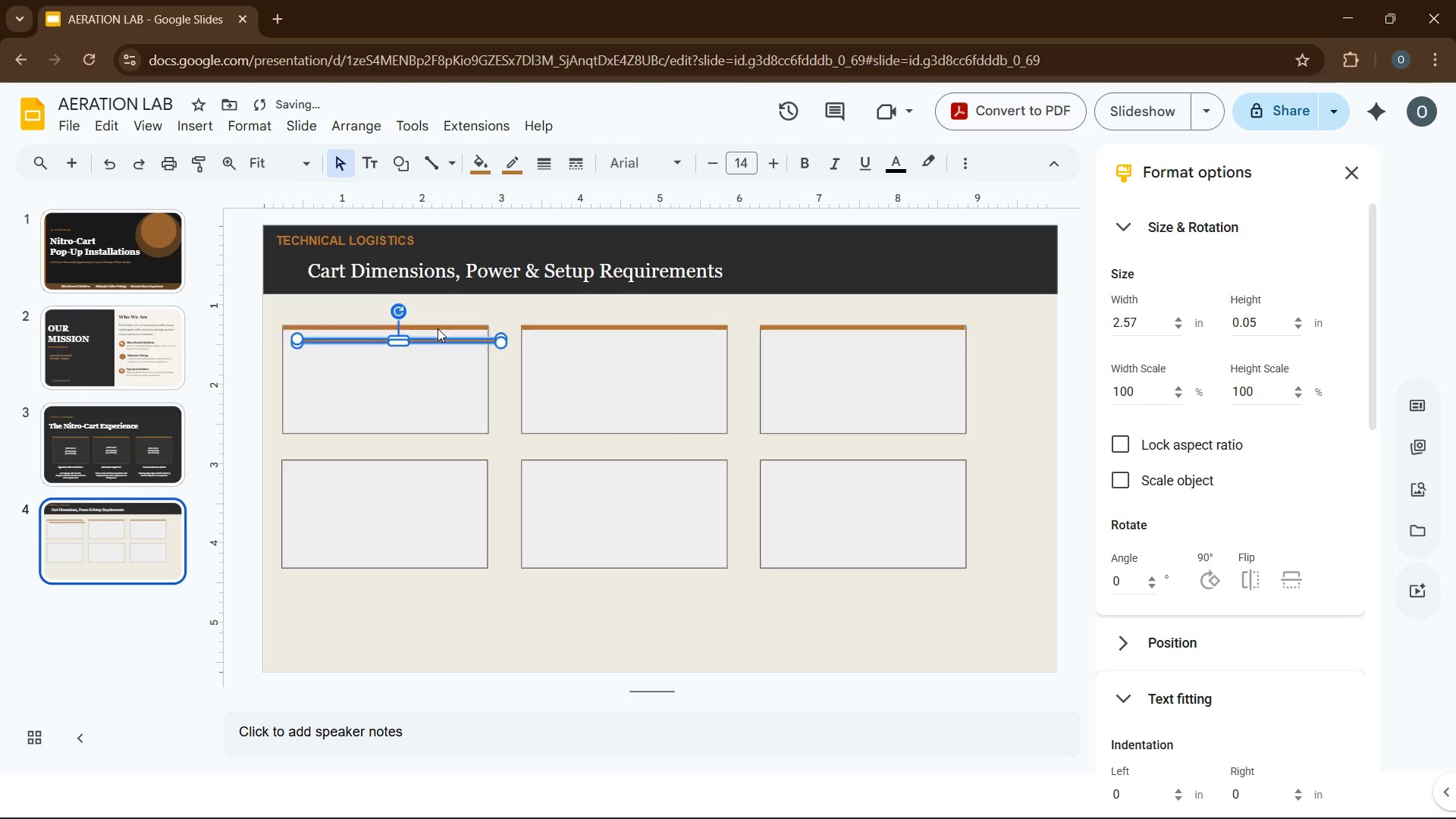 
key(Control+D)
 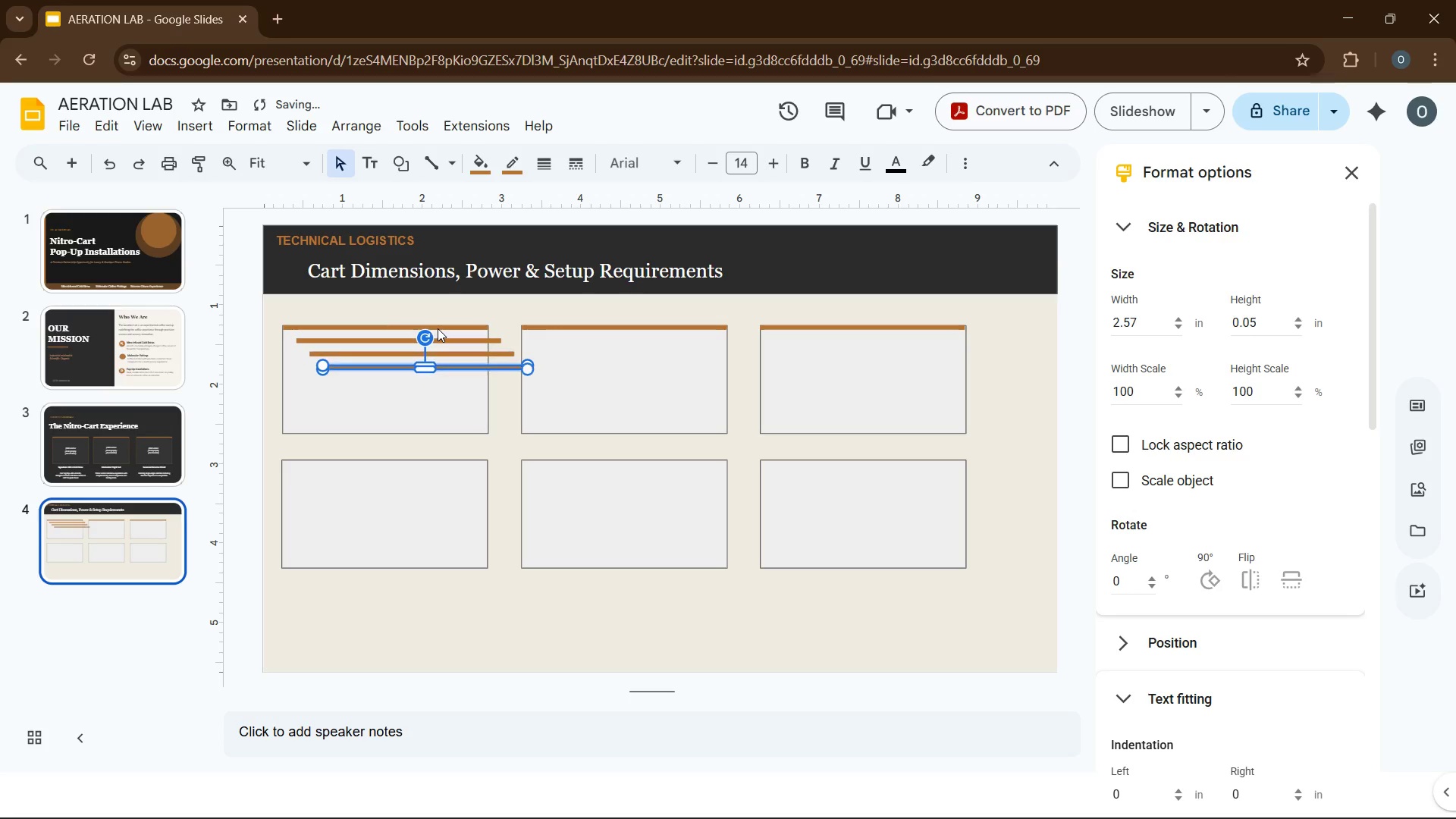 
key(Control+D)
 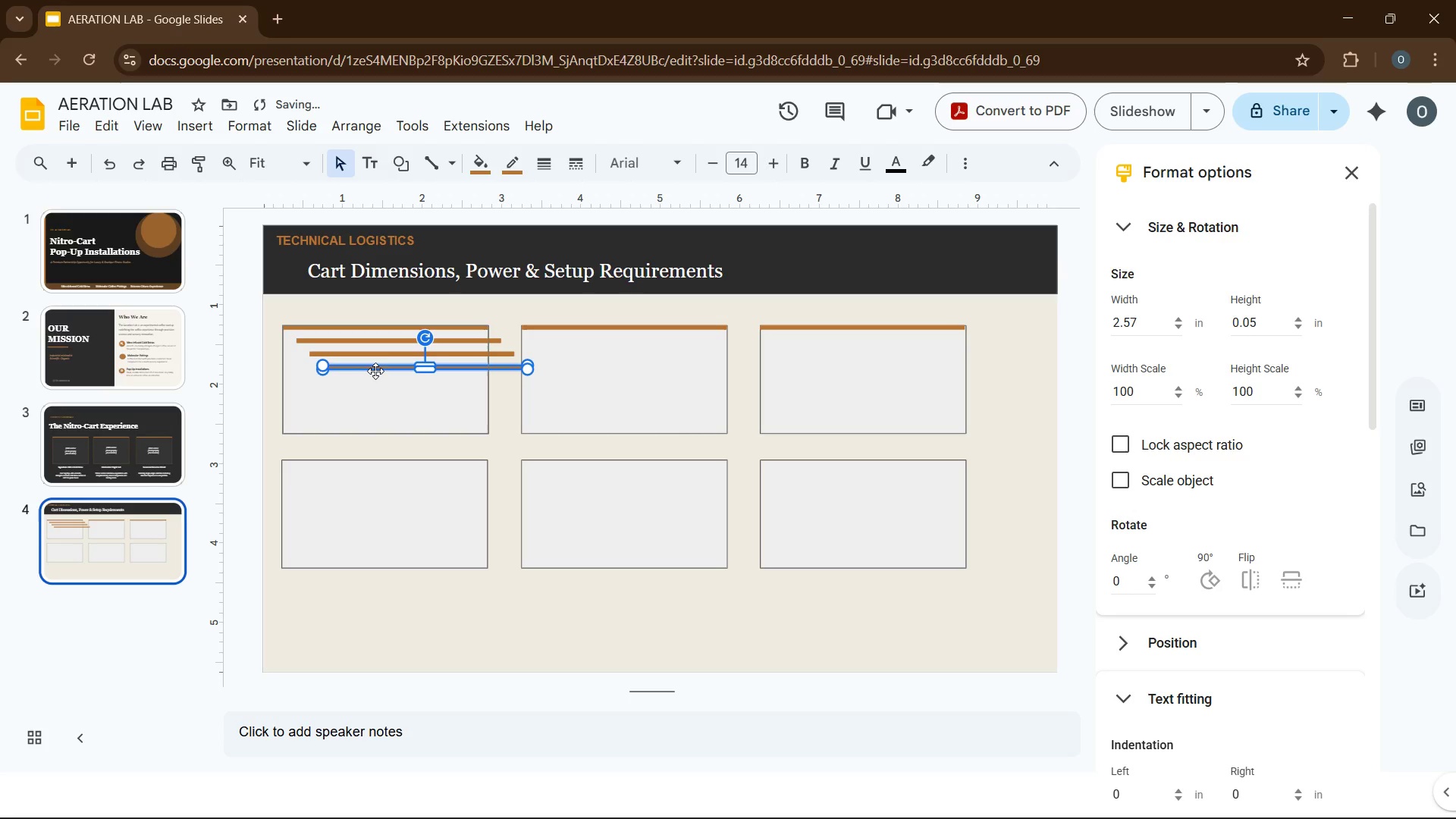 
left_click_drag(start_coordinate=[375, 369], to_coordinate=[336, 463])
 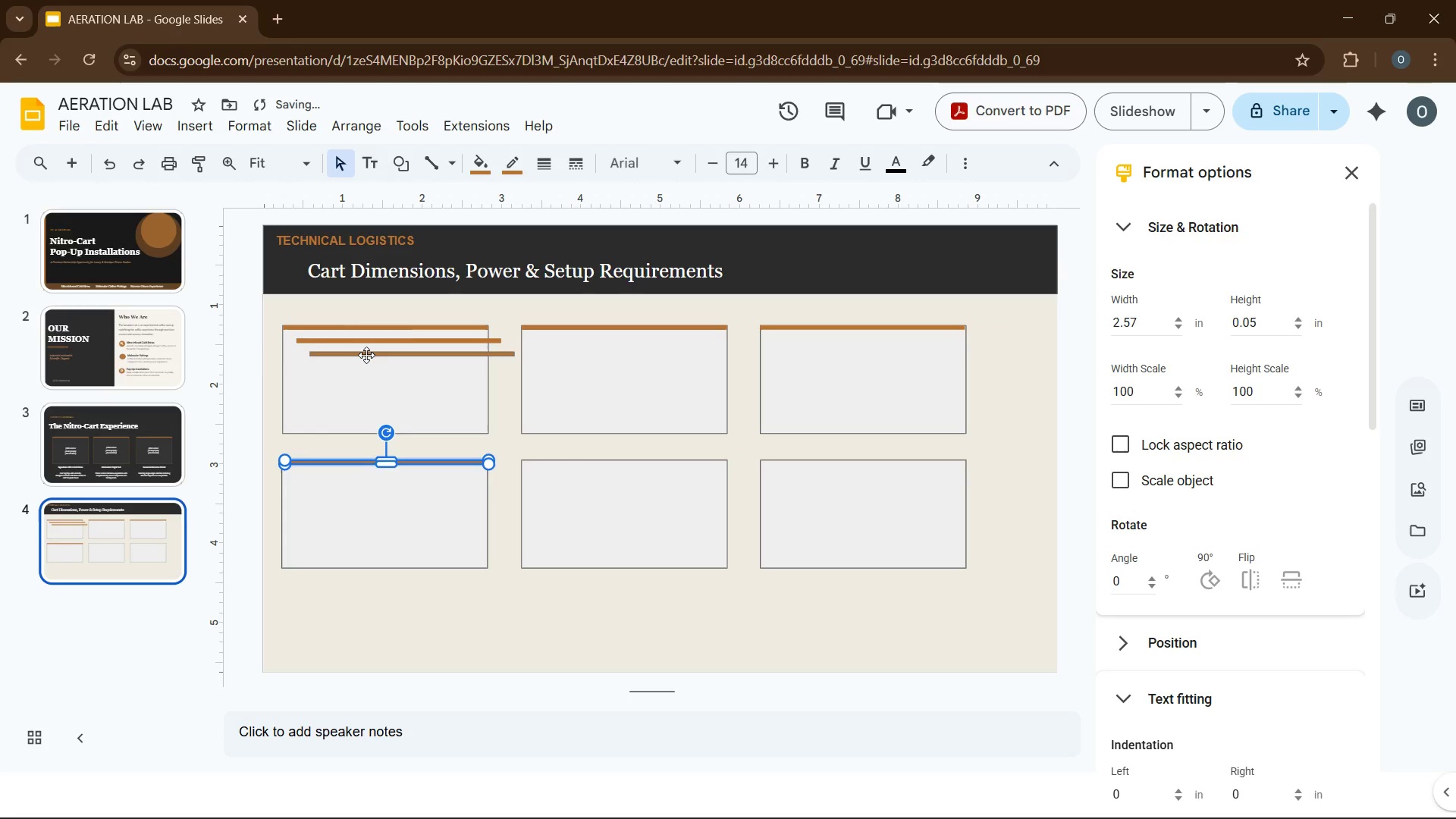 
left_click_drag(start_coordinate=[367, 353], to_coordinate=[581, 460])
 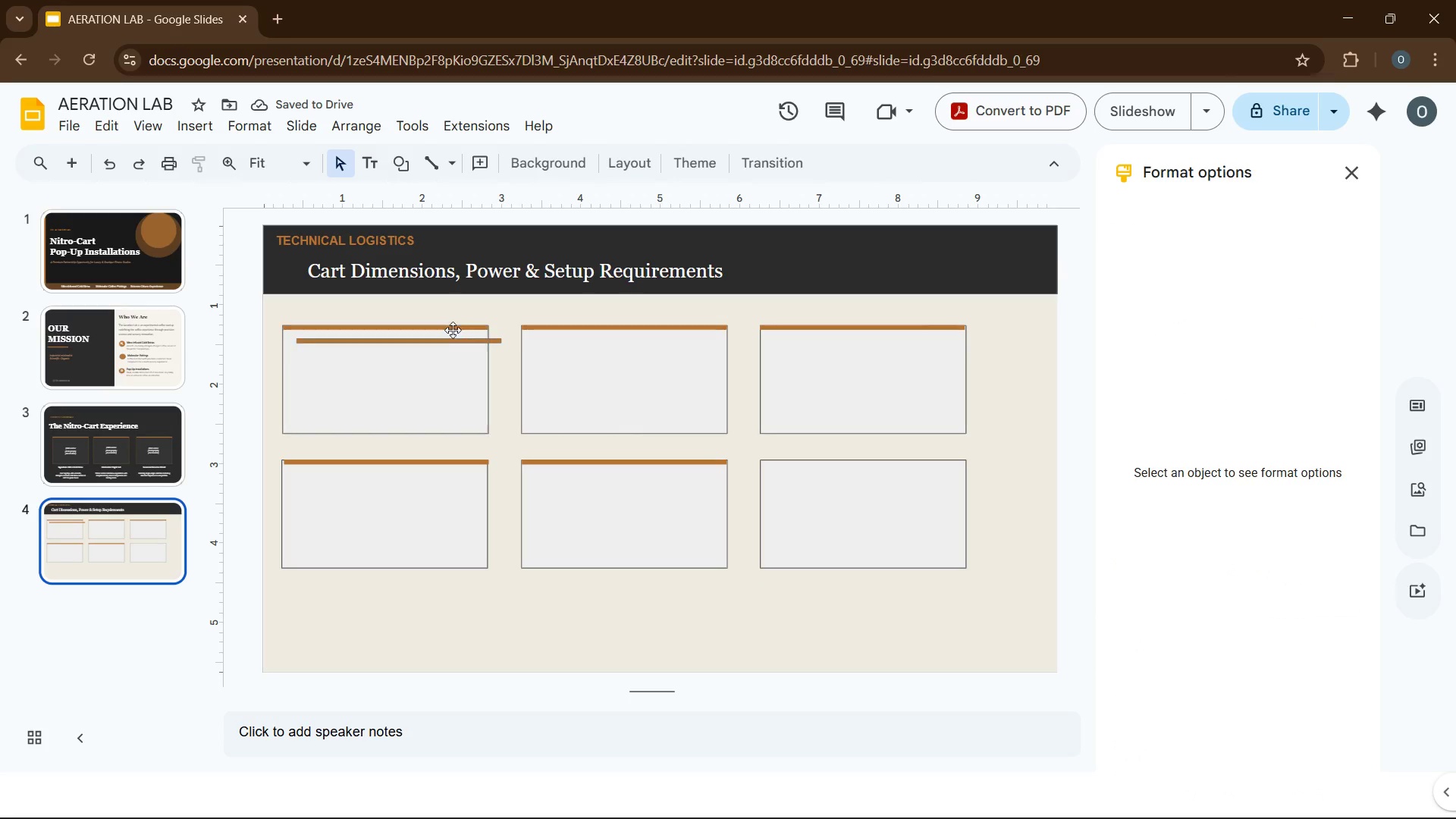 
left_click_drag(start_coordinate=[444, 340], to_coordinate=[911, 460])
 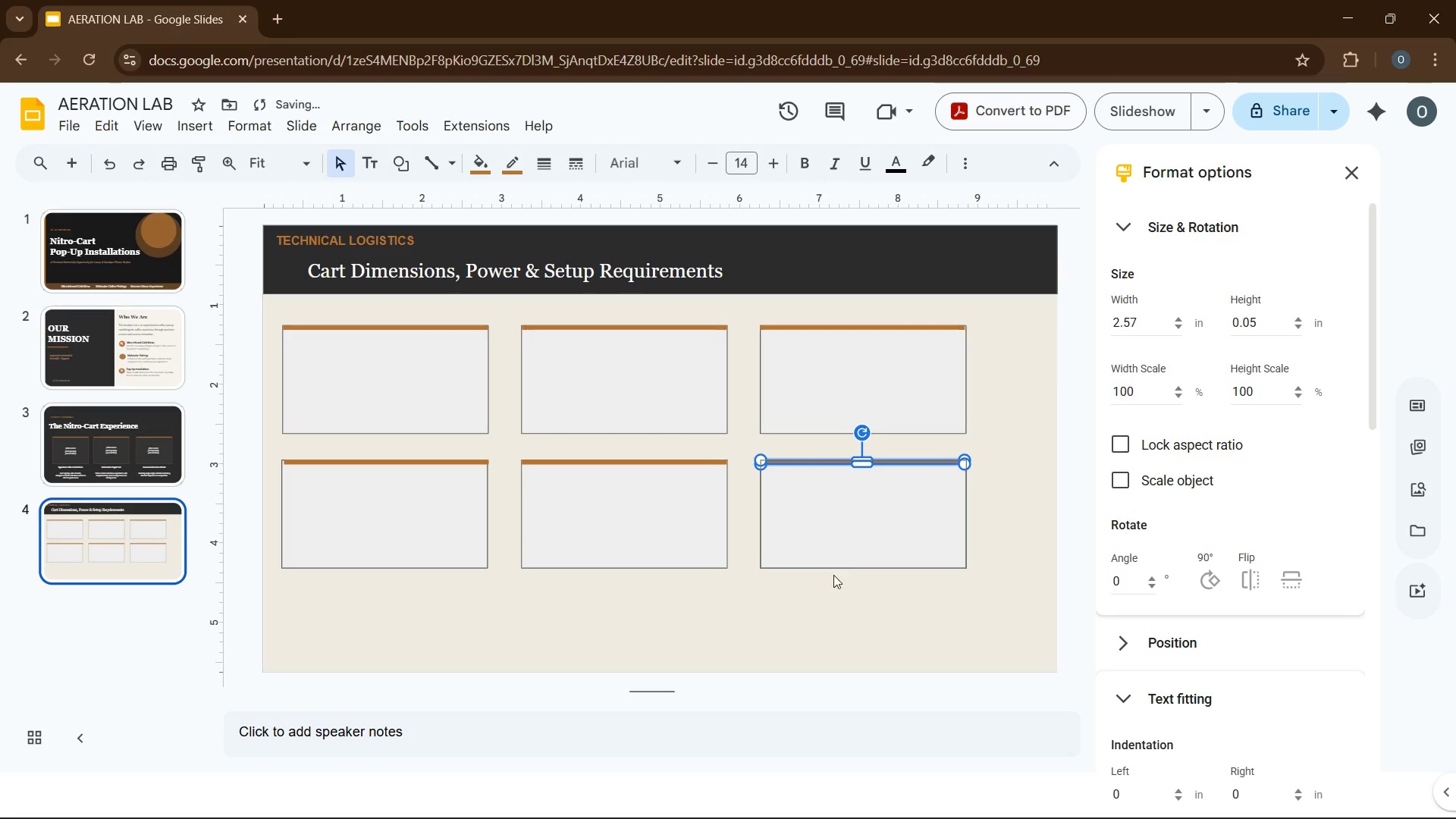 
left_click([830, 588])
 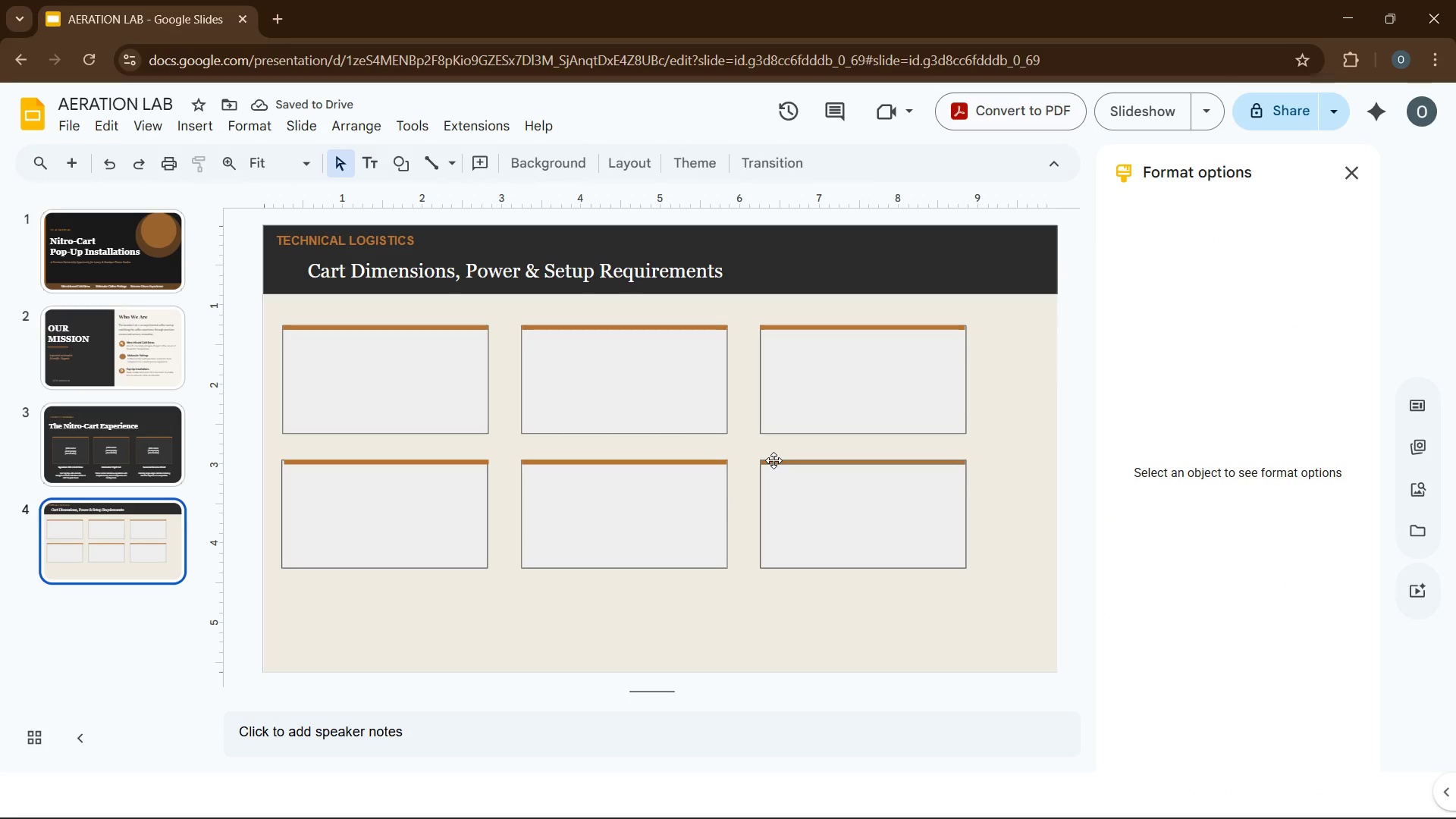 
left_click([774, 460])
 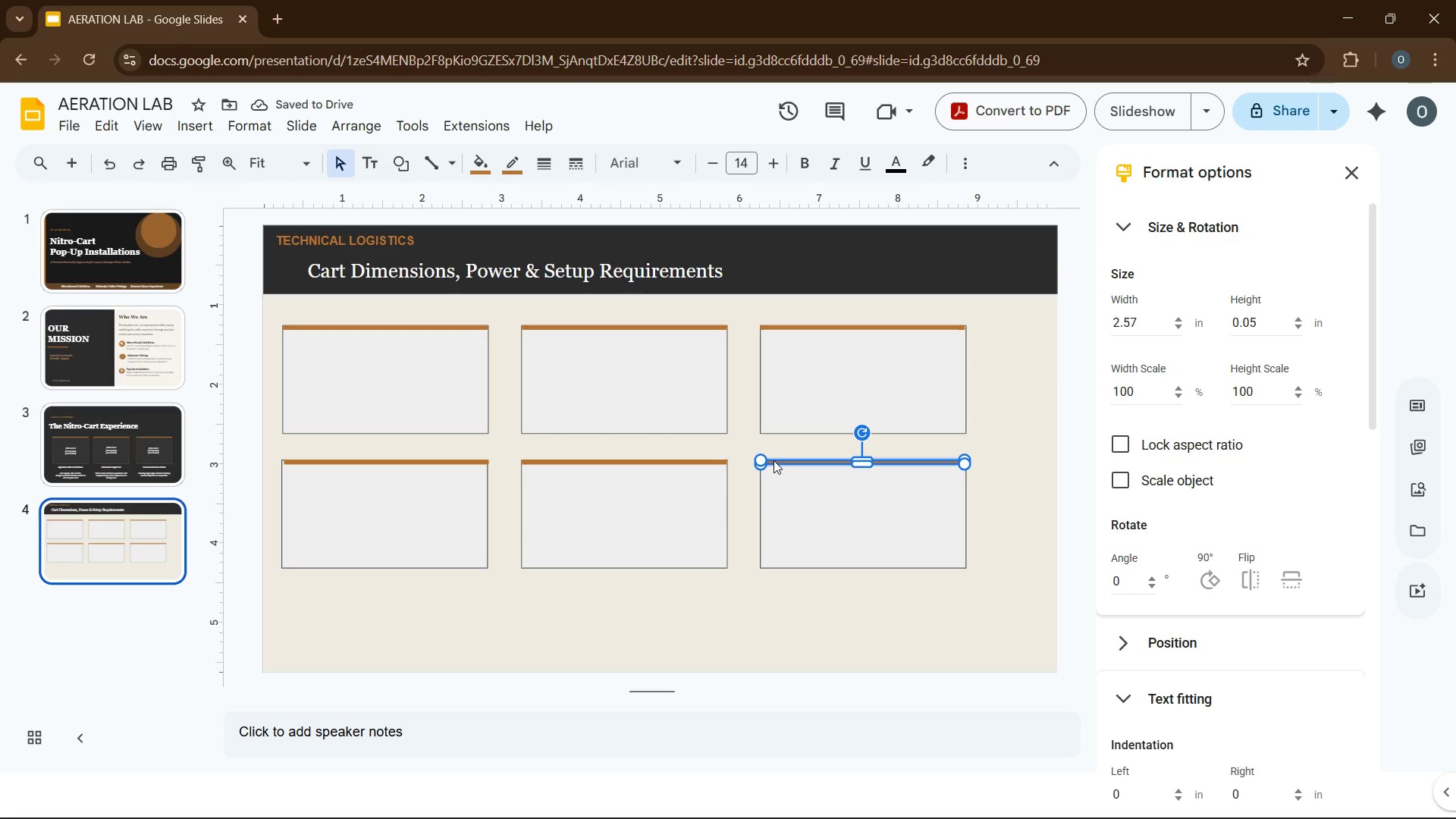 
key(ArrowRight)
 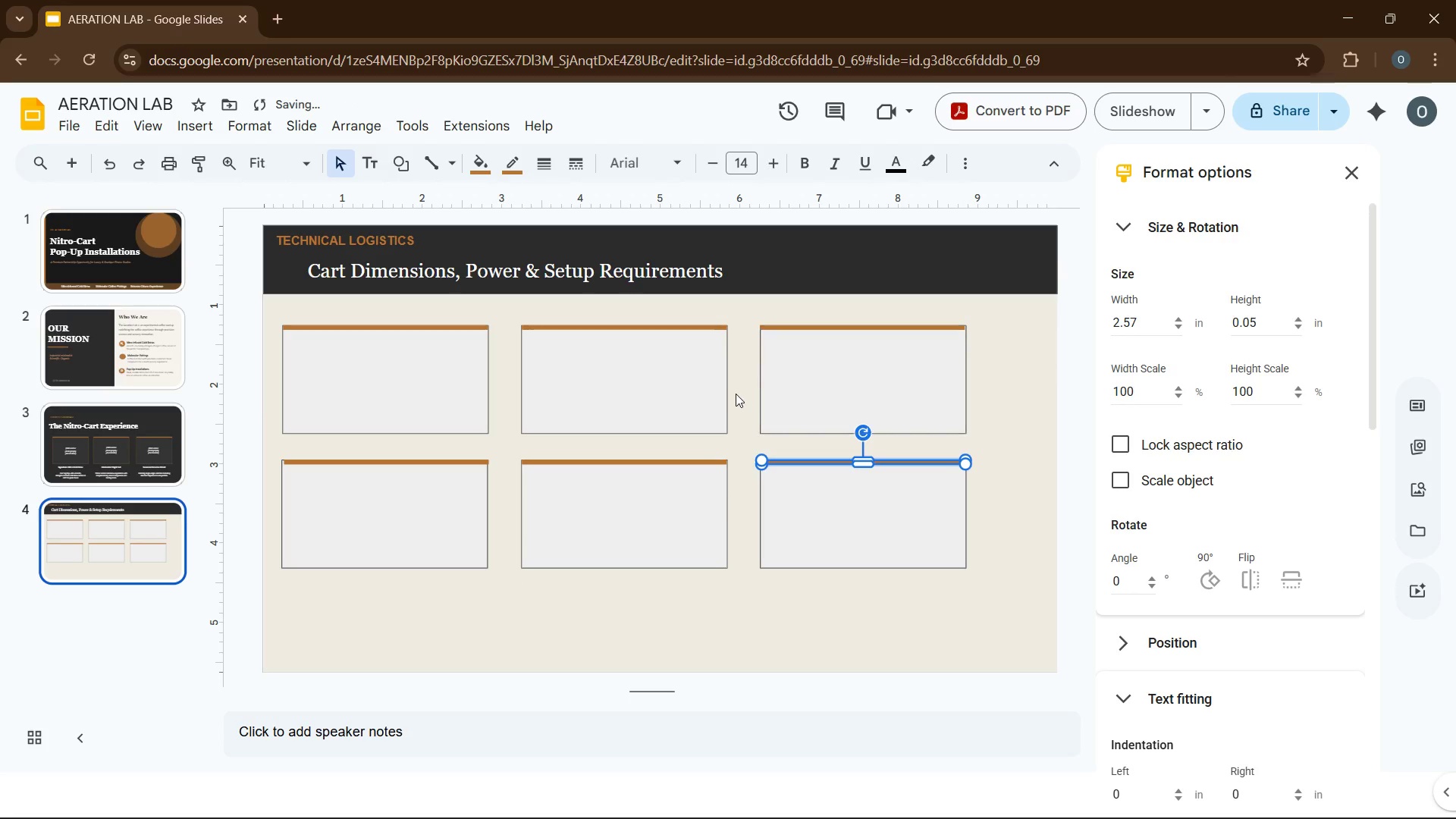 
left_click([733, 388])
 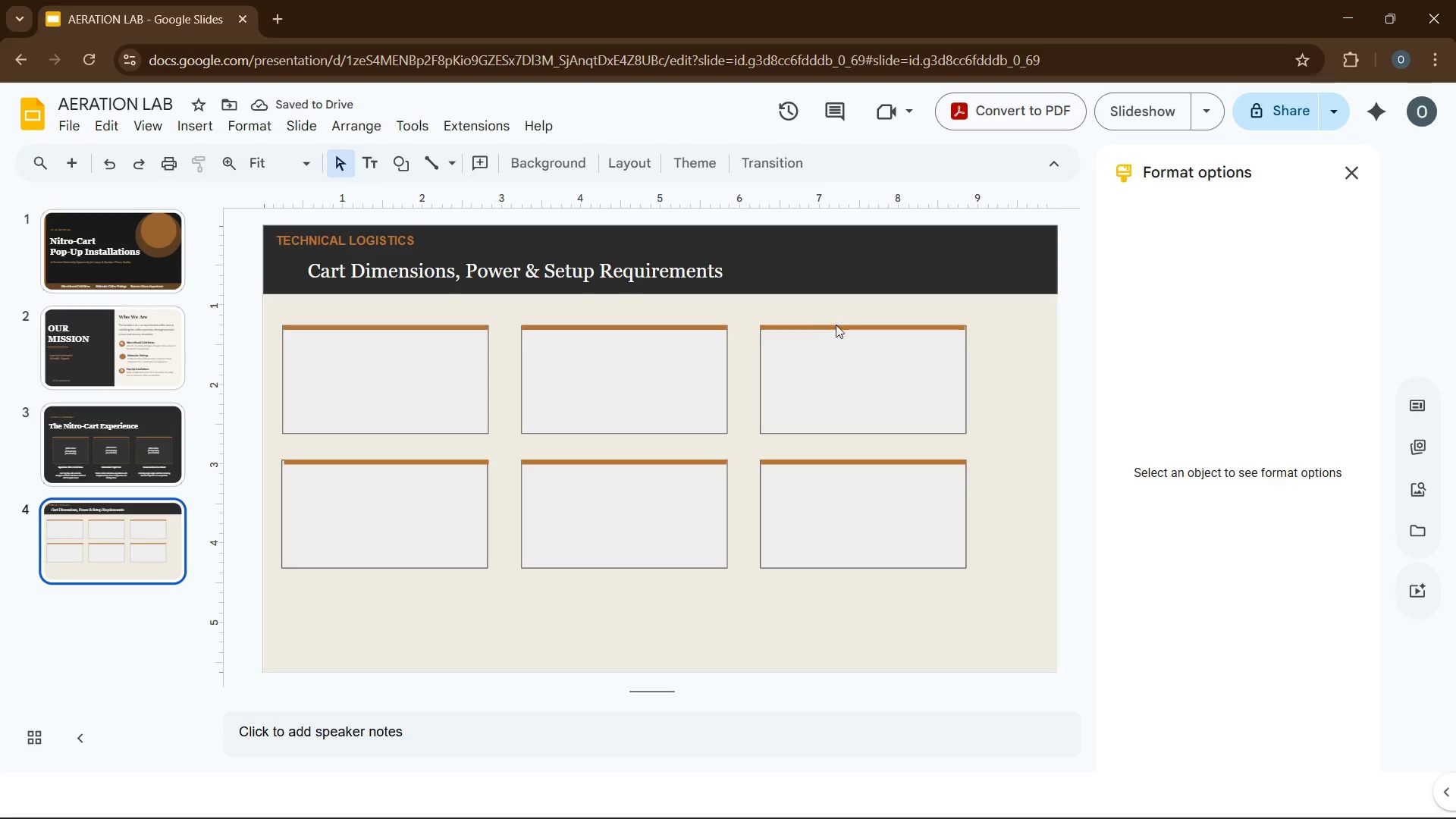 
left_click([836, 328])
 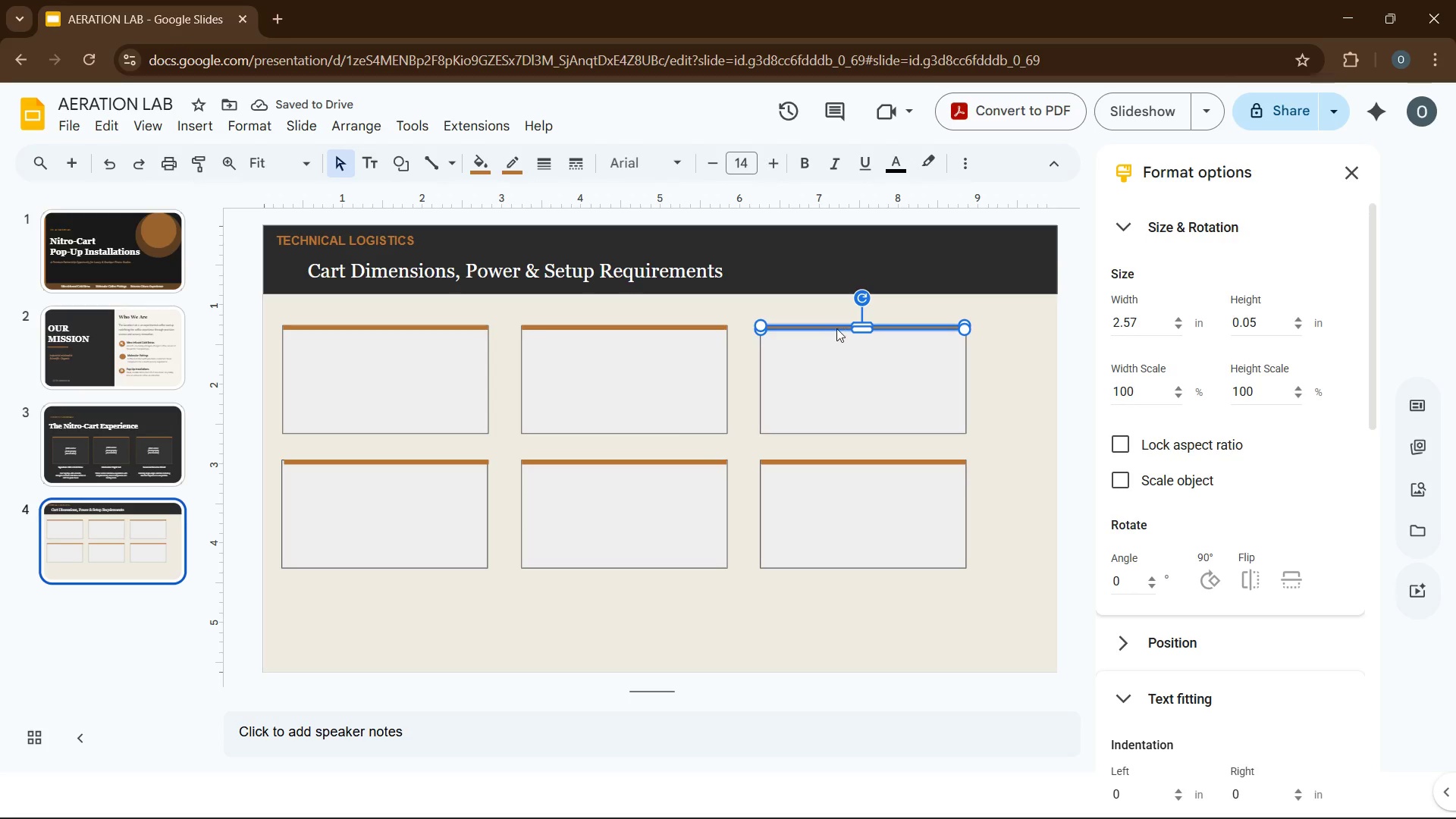 
key(ArrowRight)
 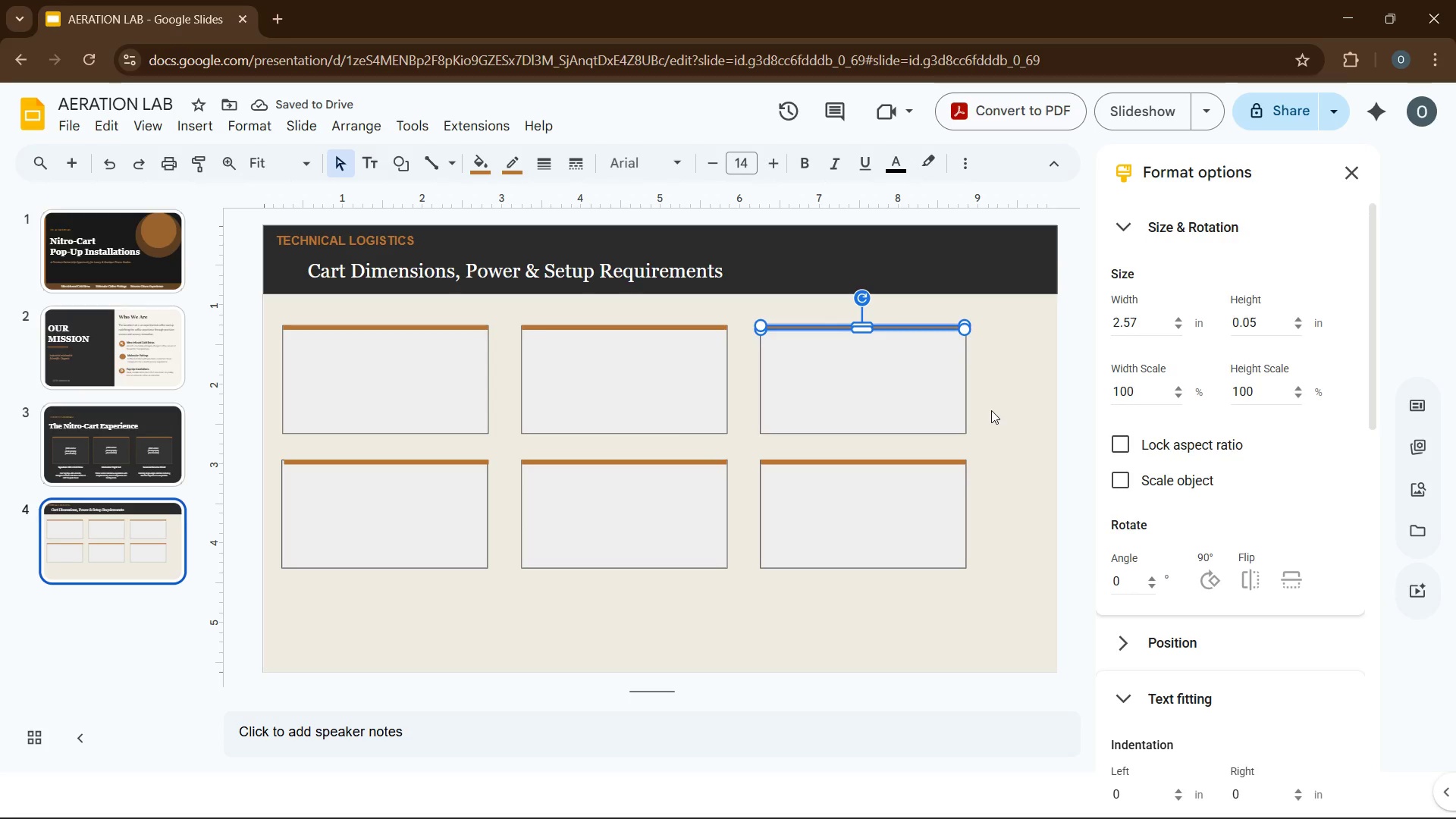 
left_click([991, 410])
 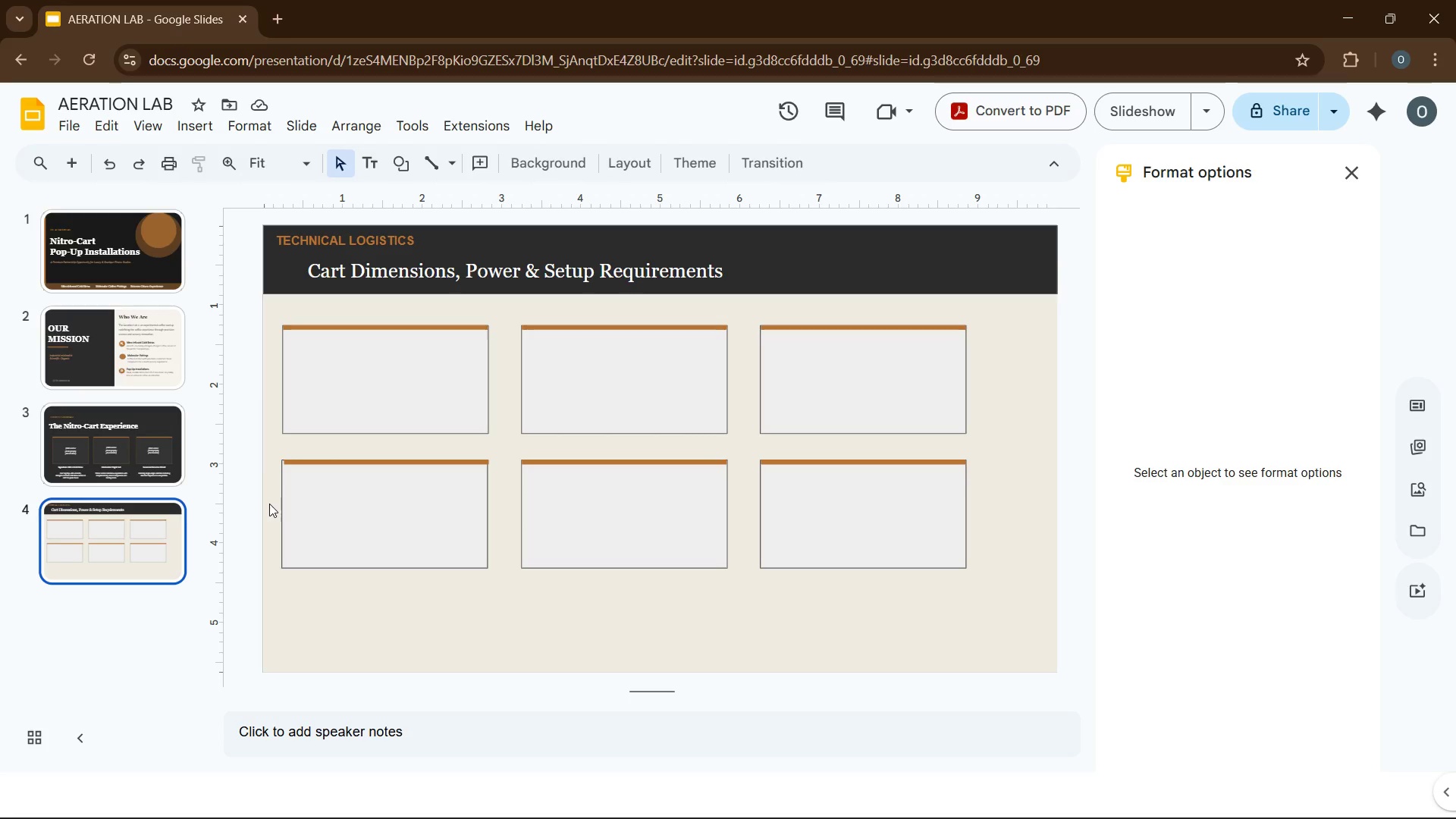 
wait(19.58)
 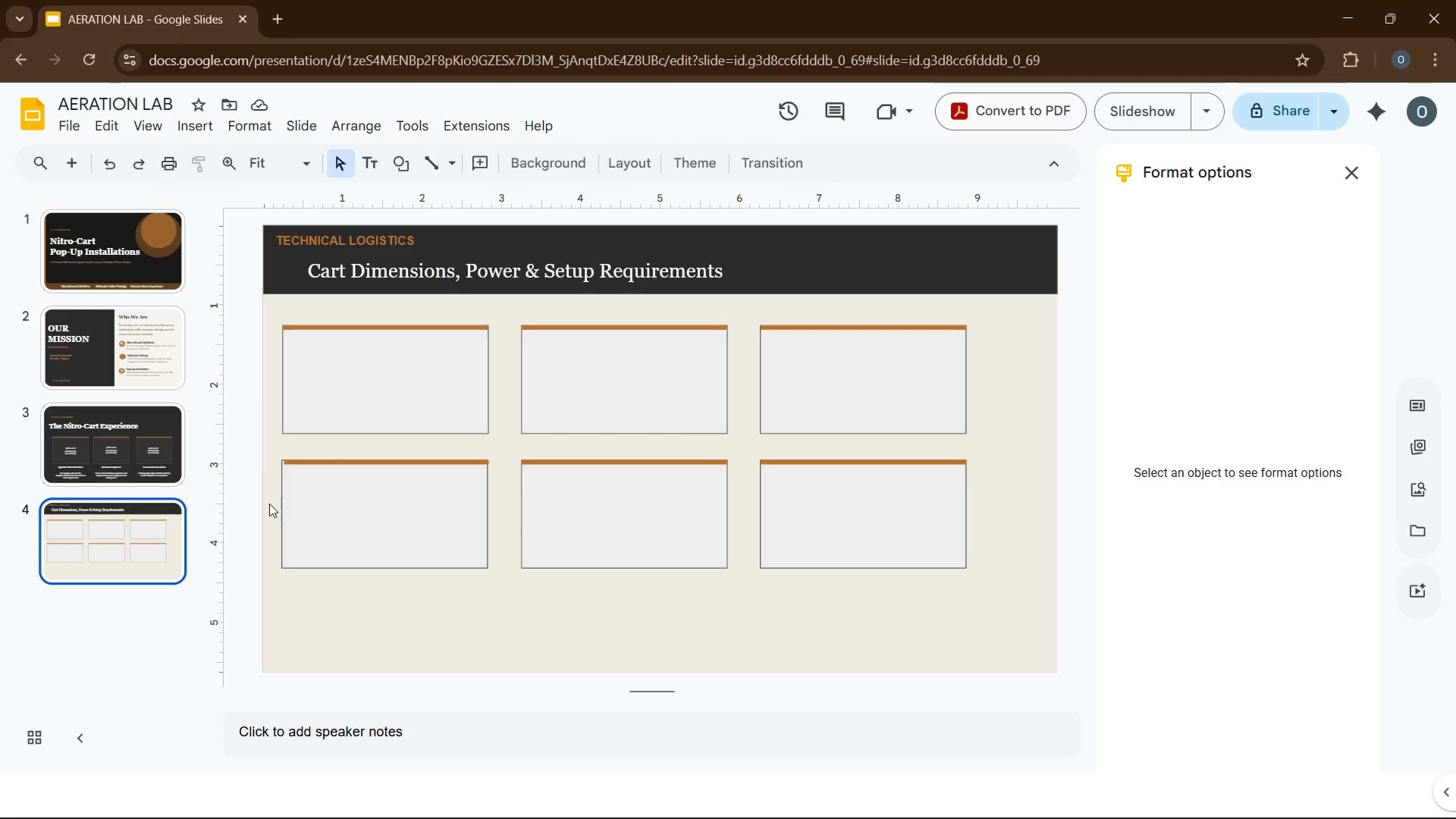 
left_click([384, 371])
 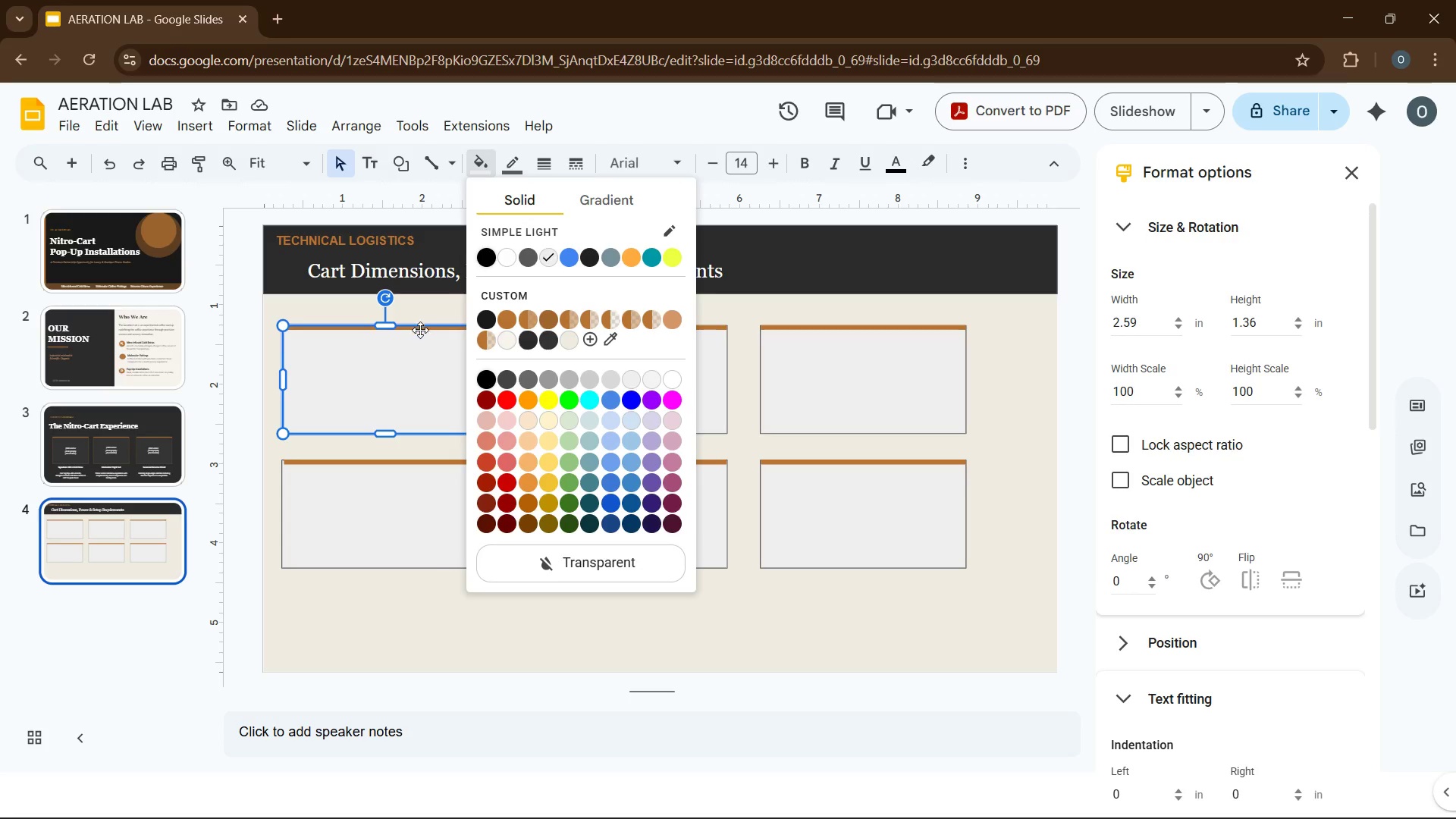 
wait(10.58)
 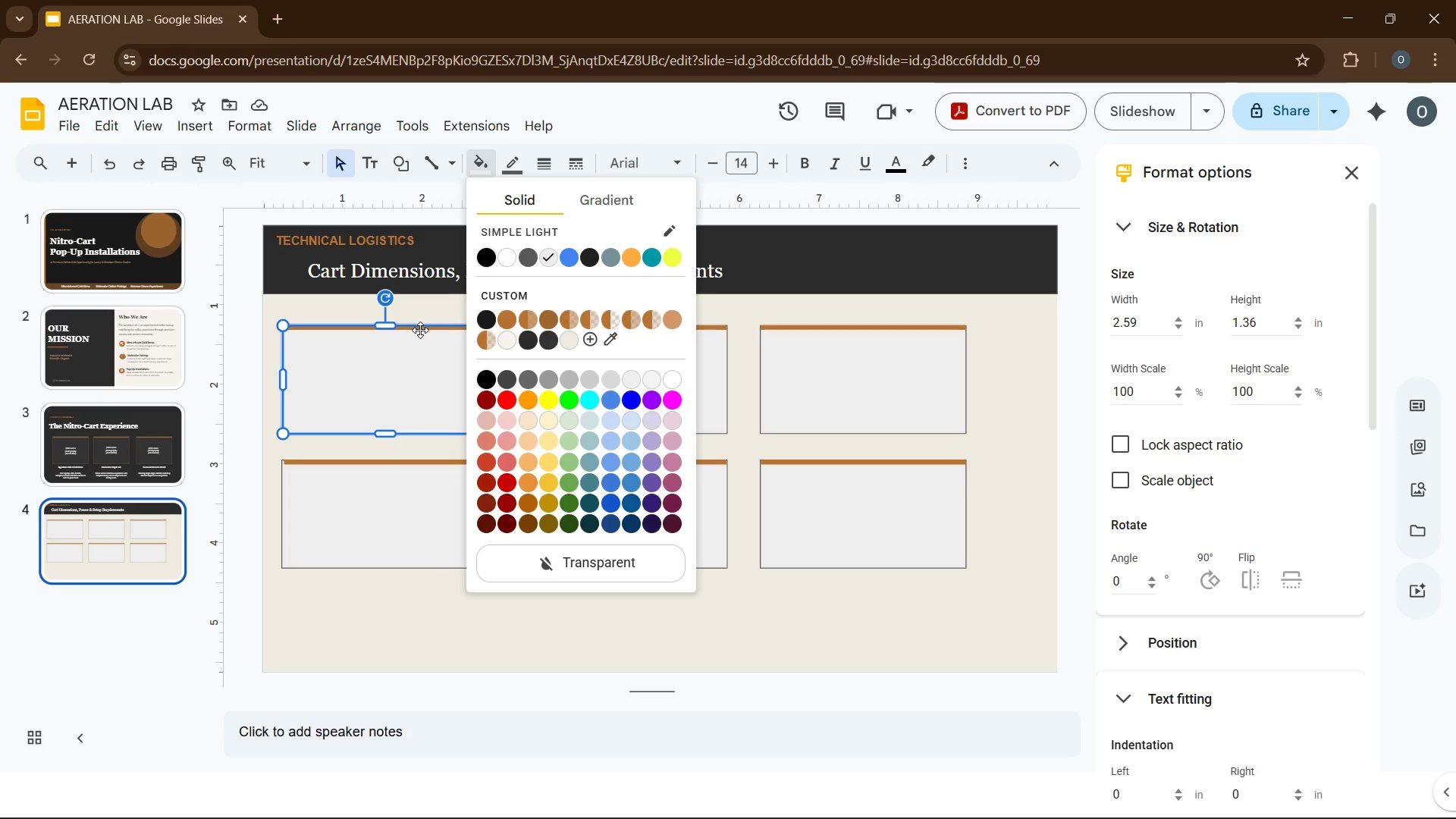 
left_click([506, 257])
 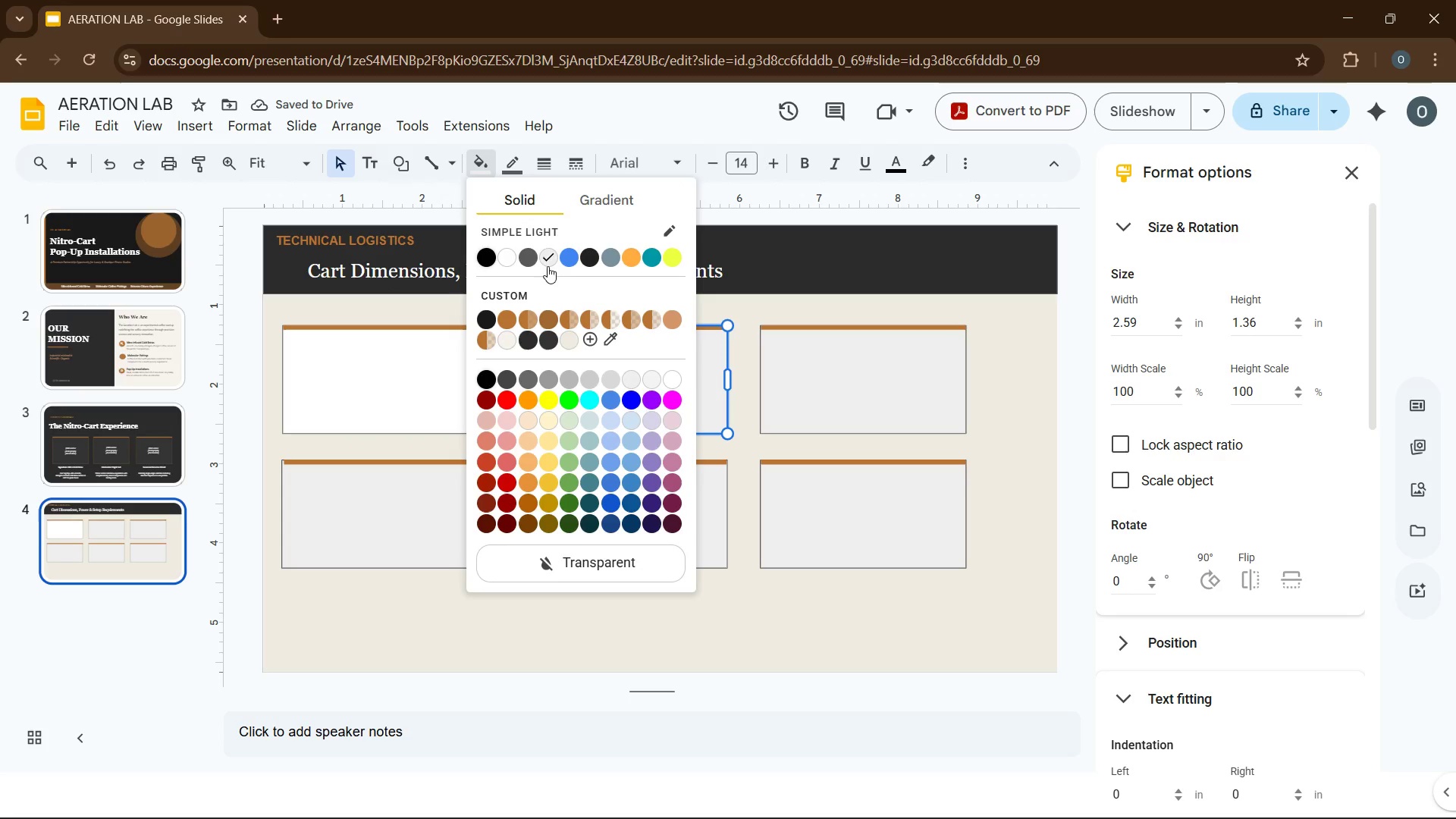 
left_click([588, 344])
 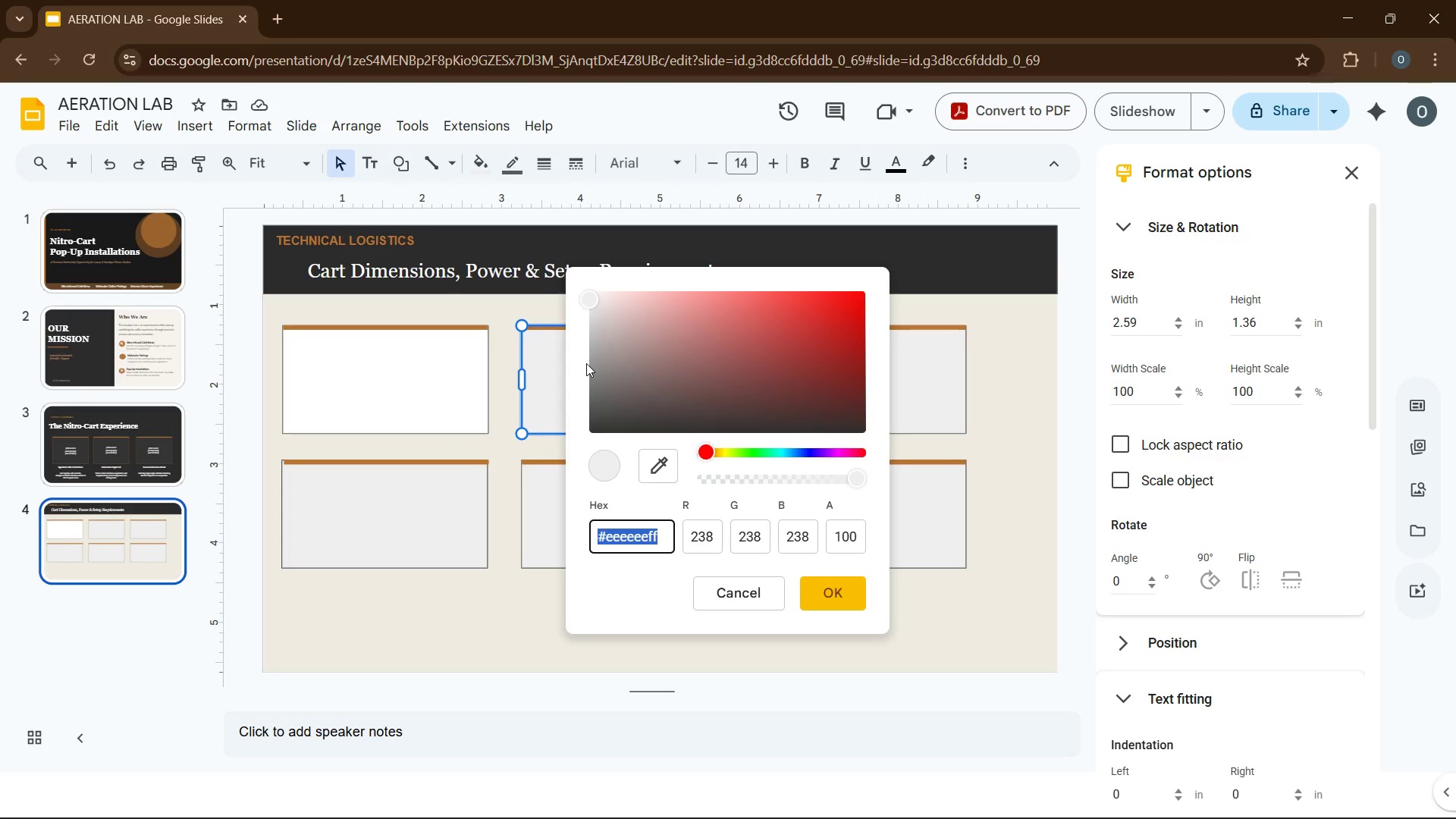 
type('FFF)
 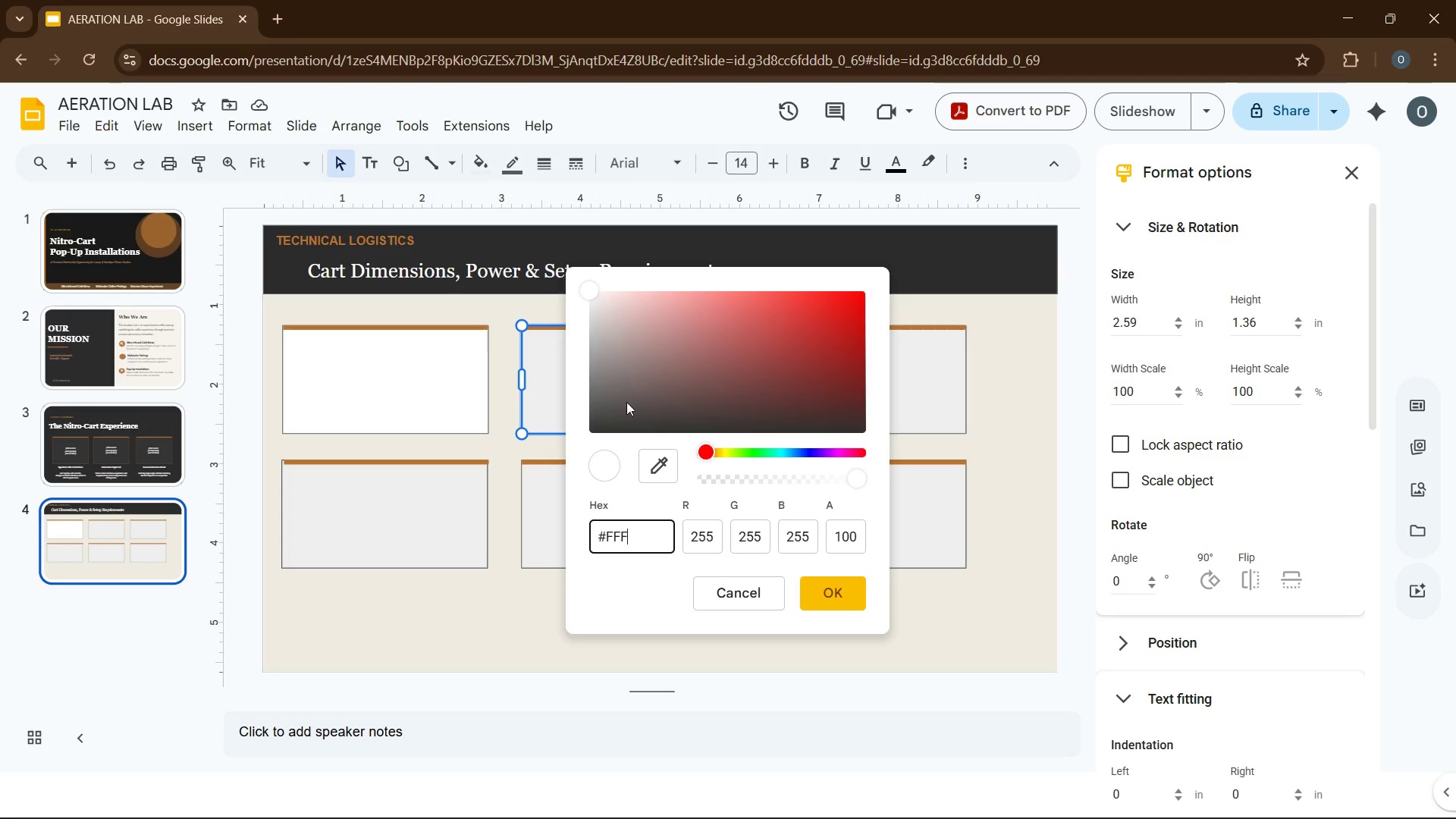 
type(FFF)
 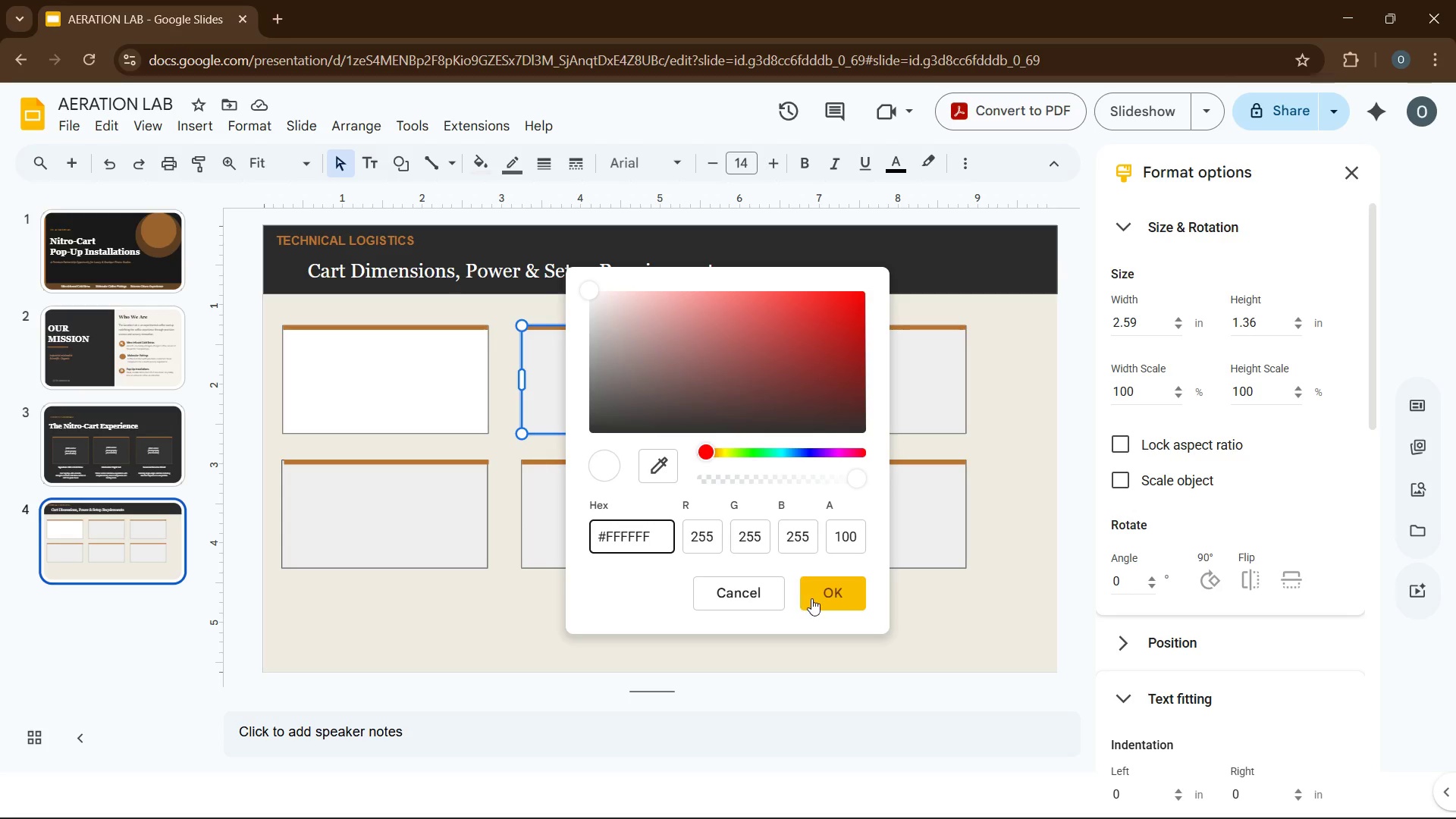 
left_click([814, 598])
 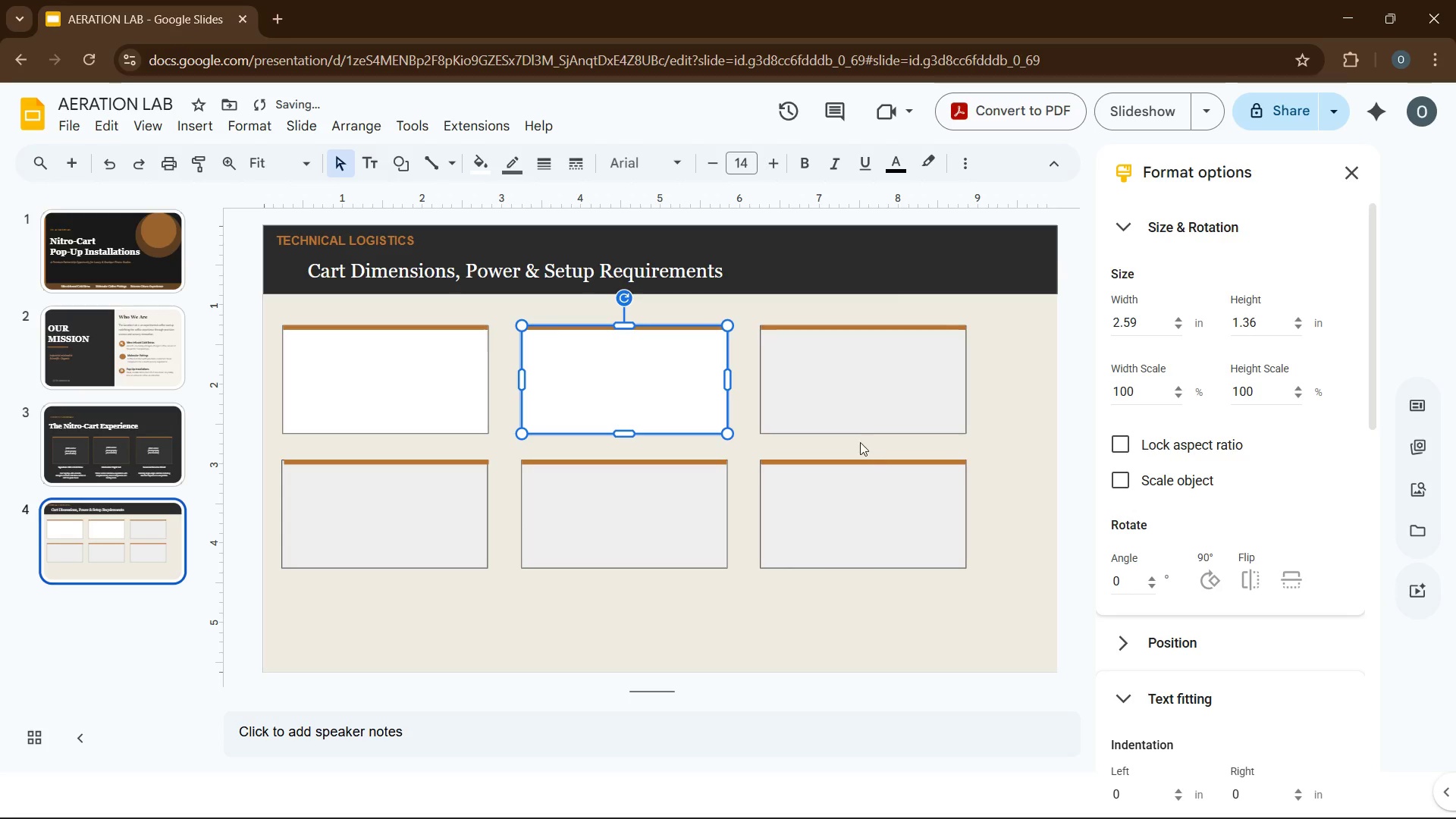 
left_click([857, 424])
 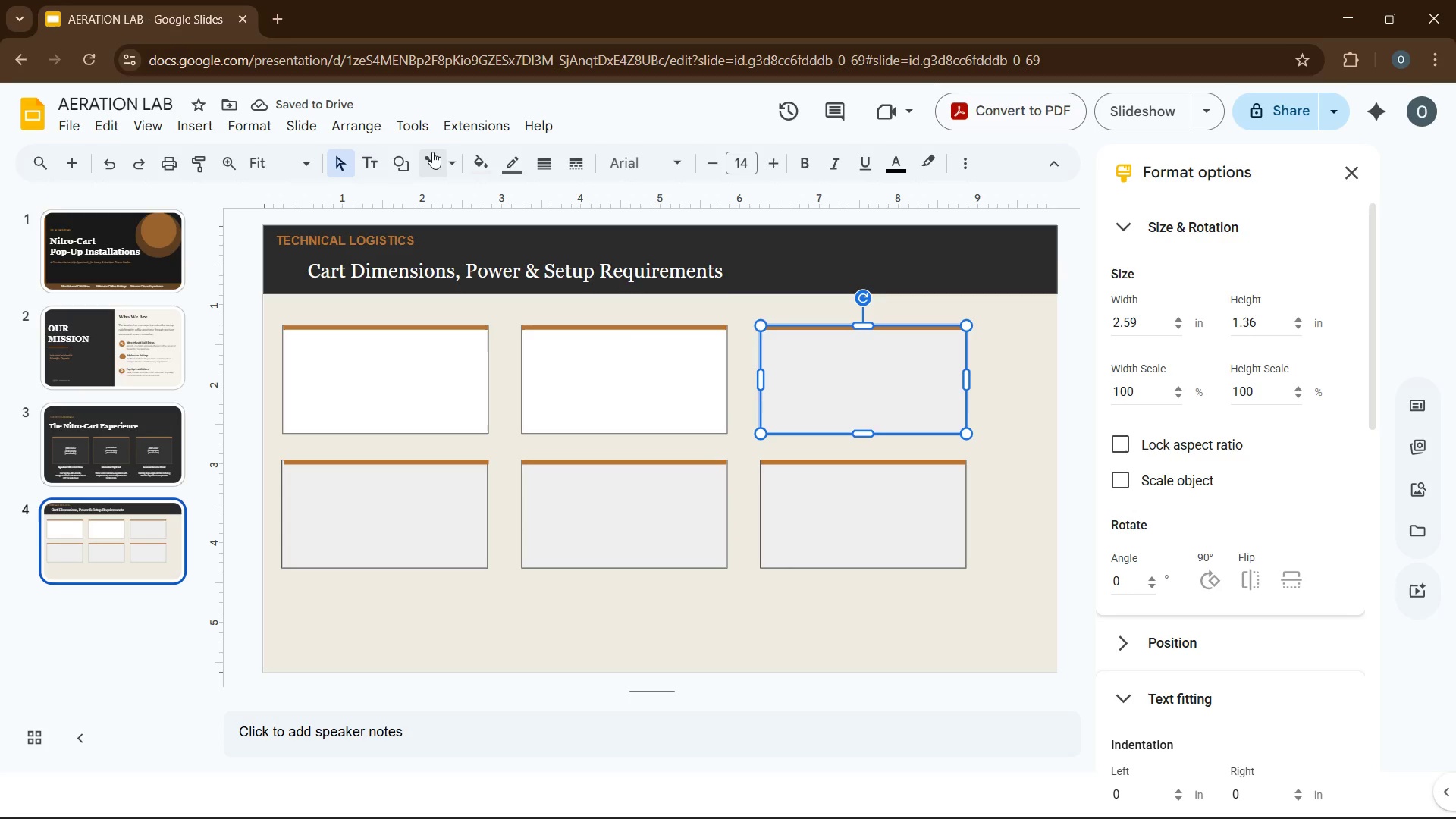 
left_click([492, 170])
 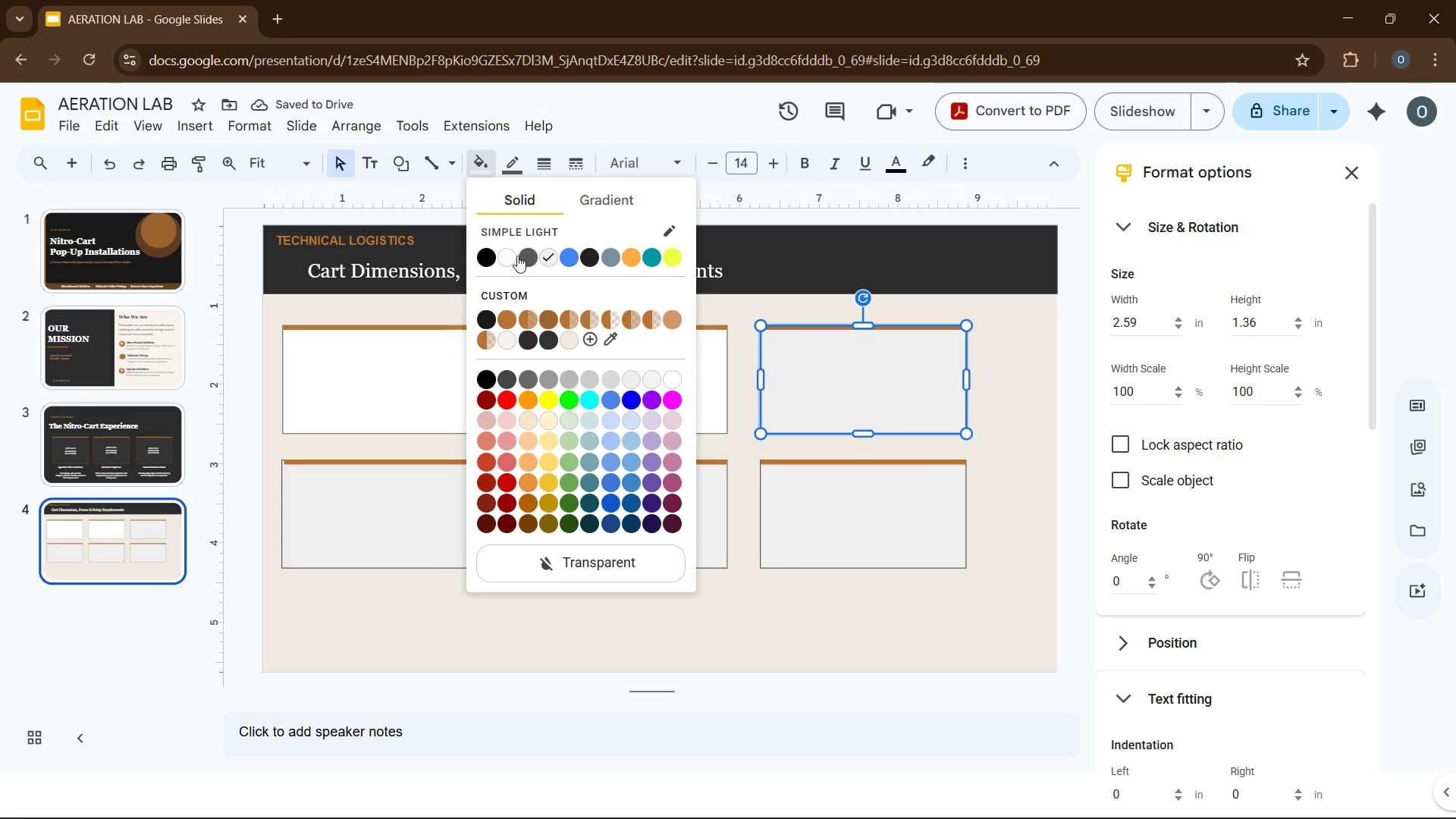 
left_click([514, 258])
 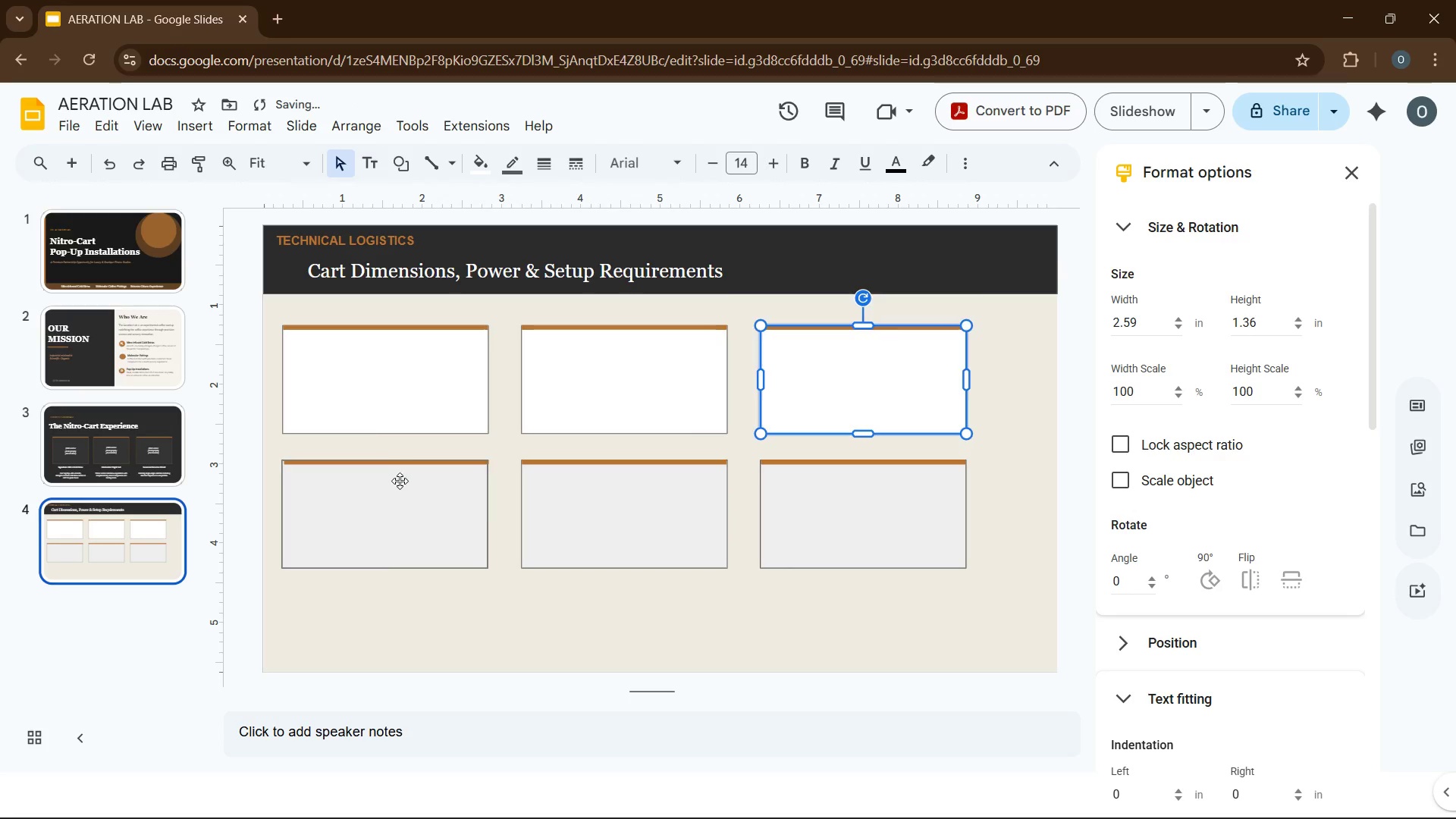 
left_click([400, 481])
 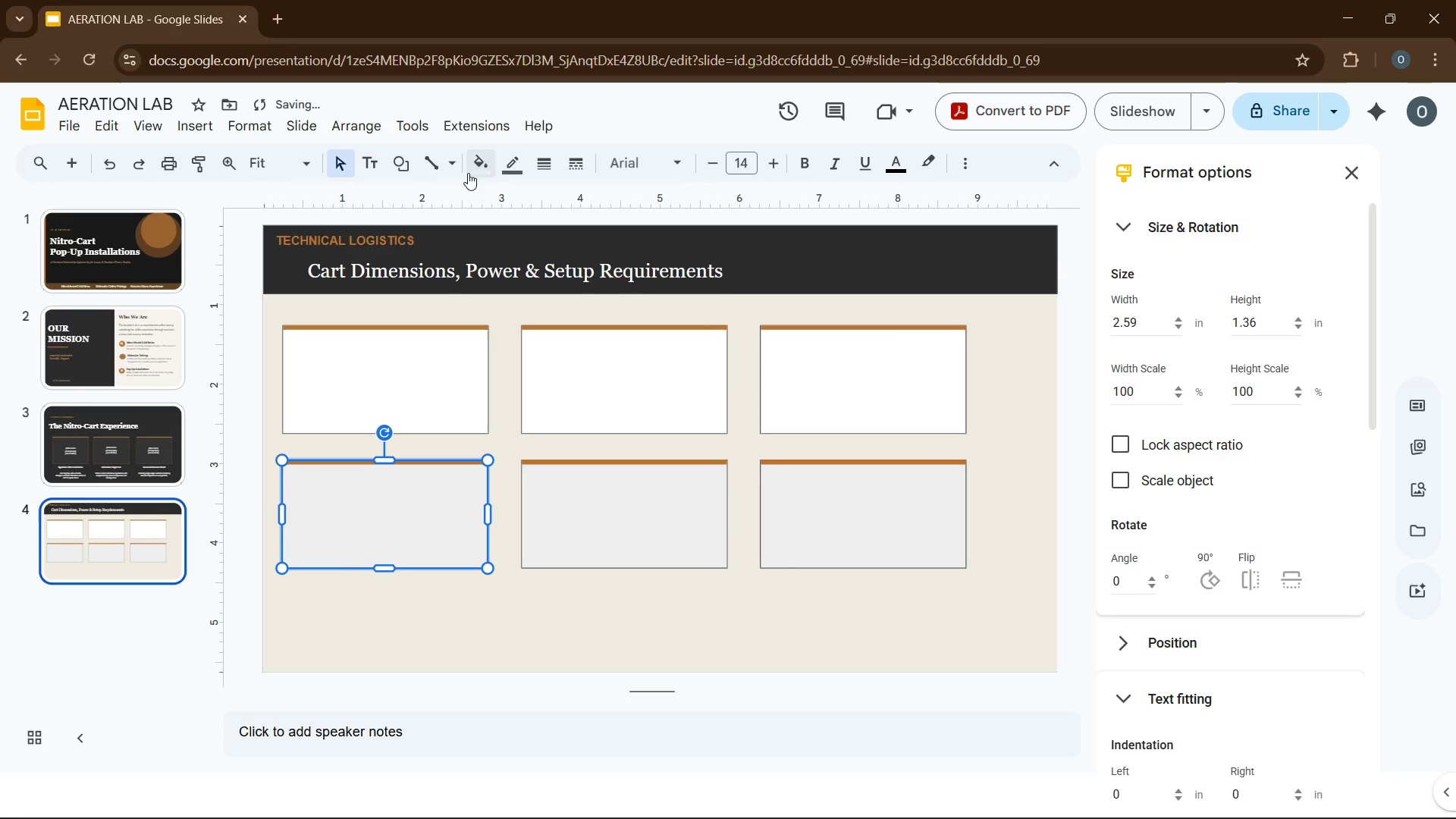 
left_click([476, 164])
 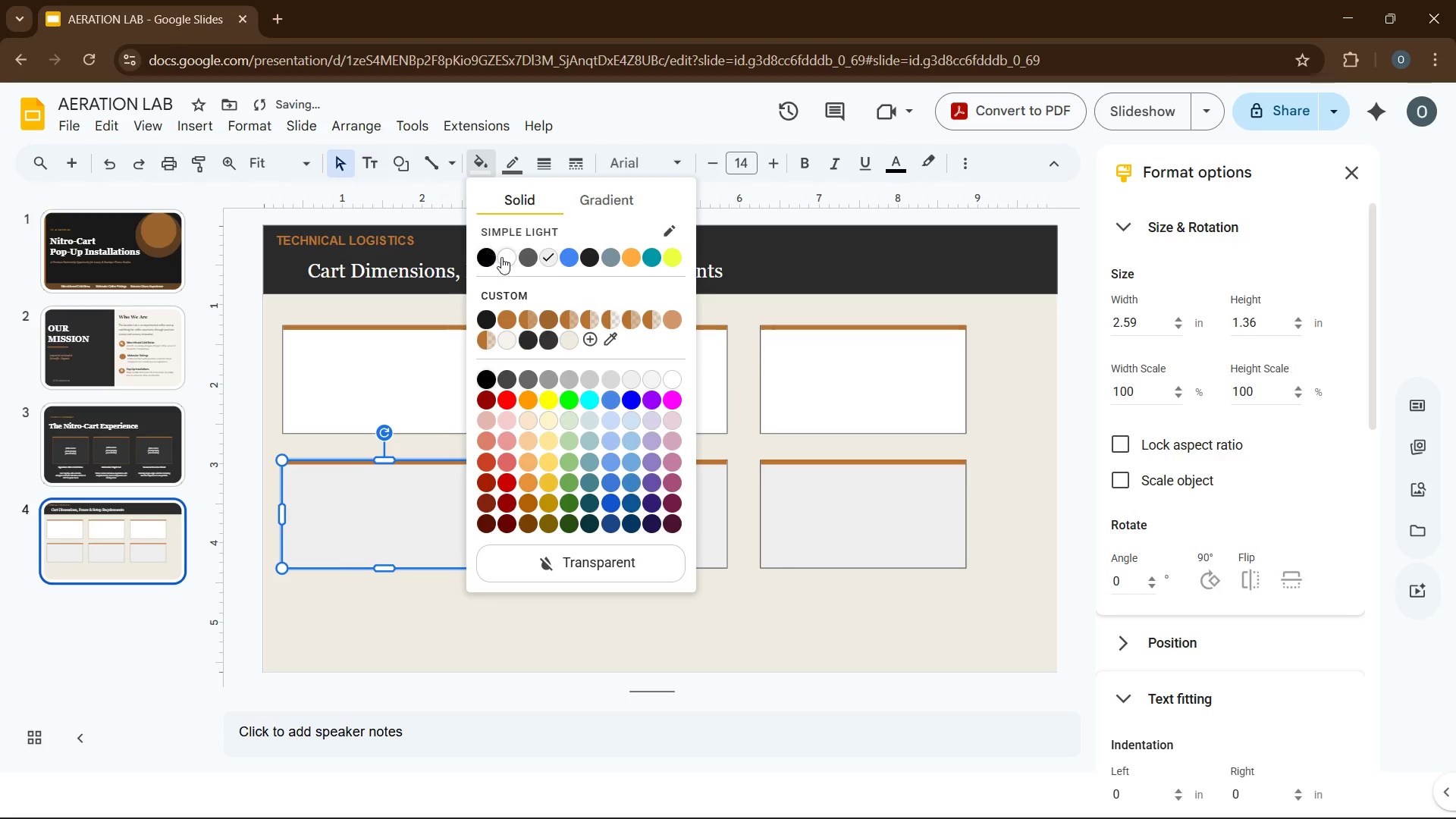 
left_click([503, 257])
 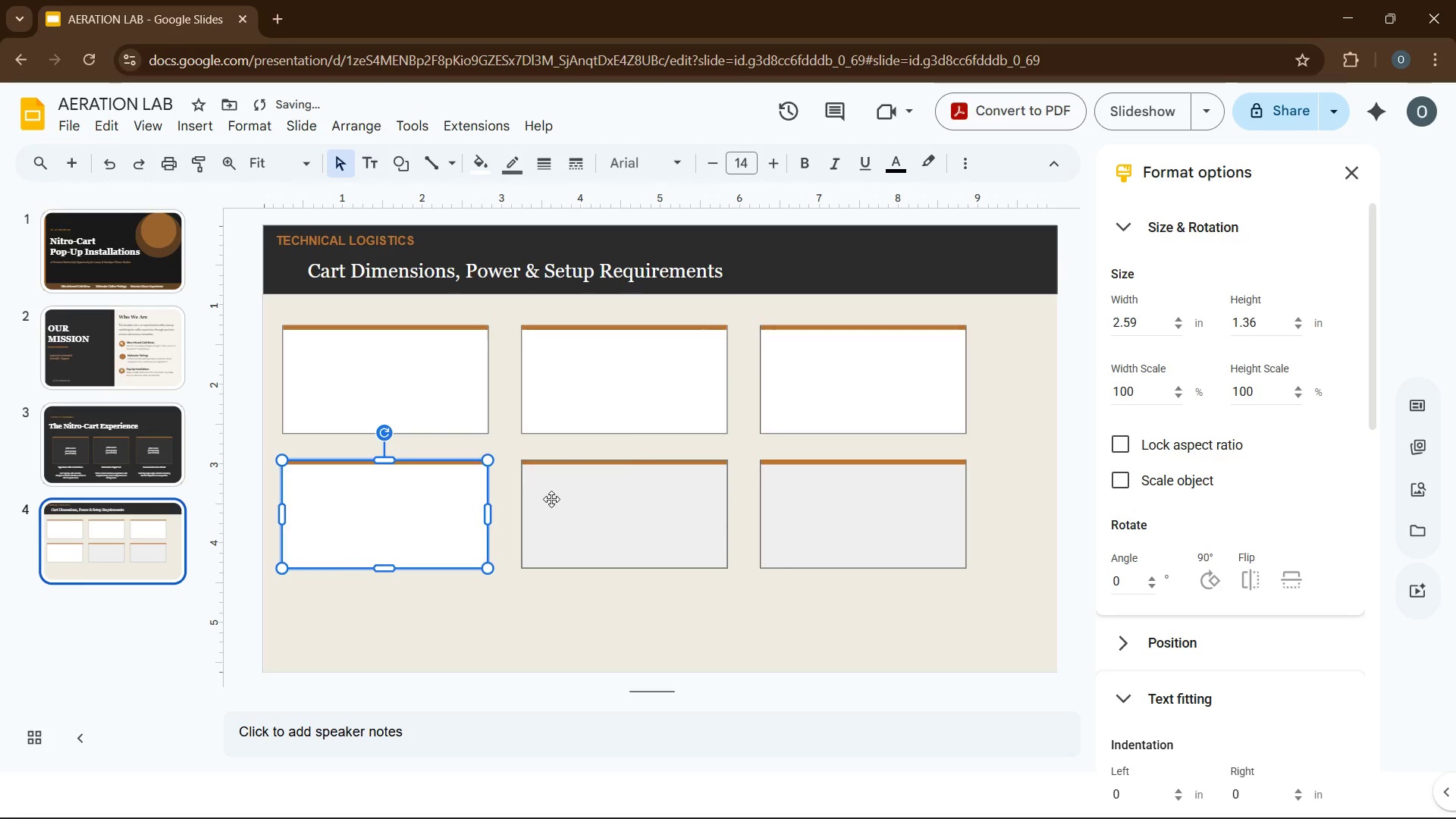 
left_click([551, 499])
 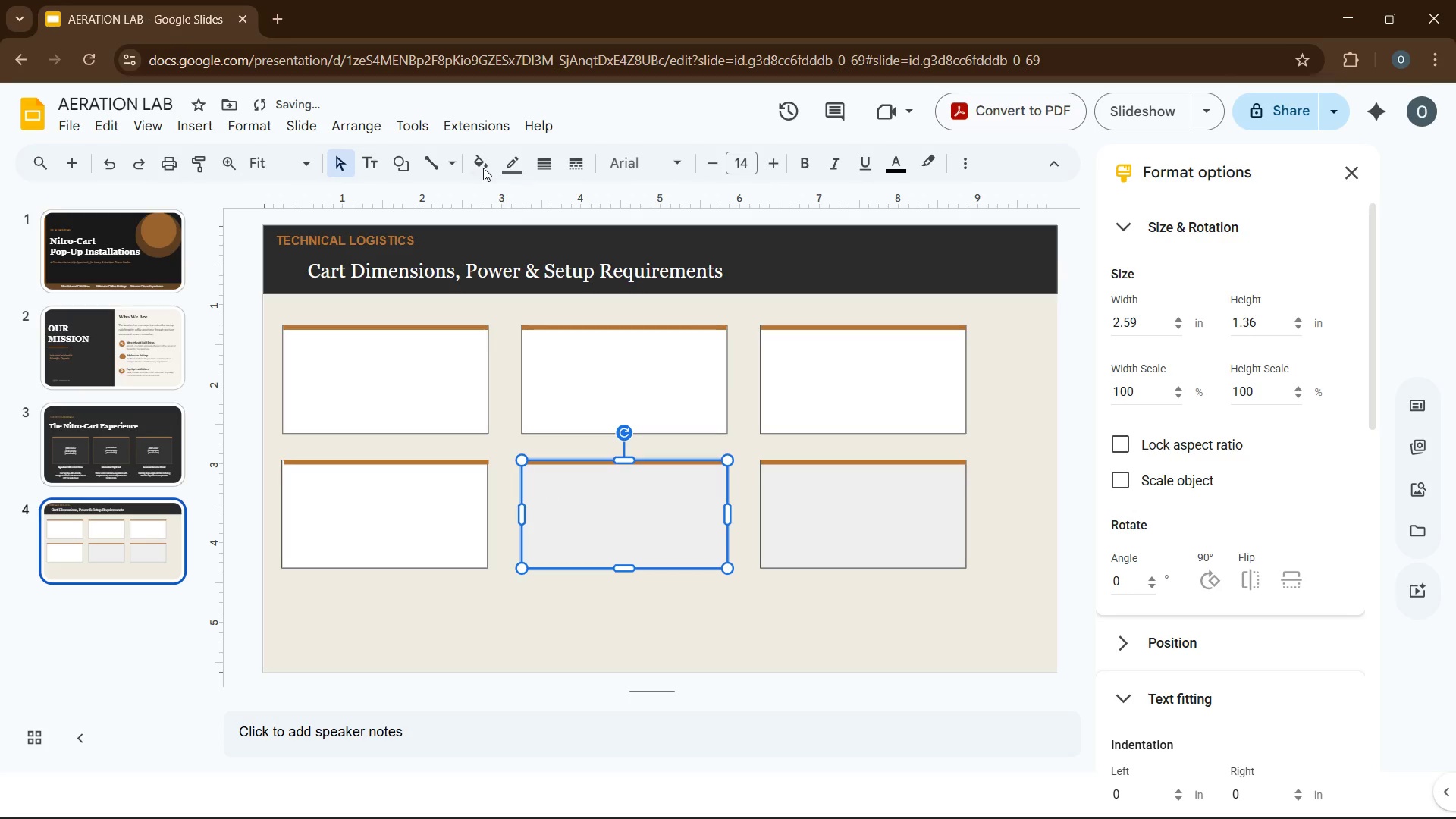 
left_click([481, 165])
 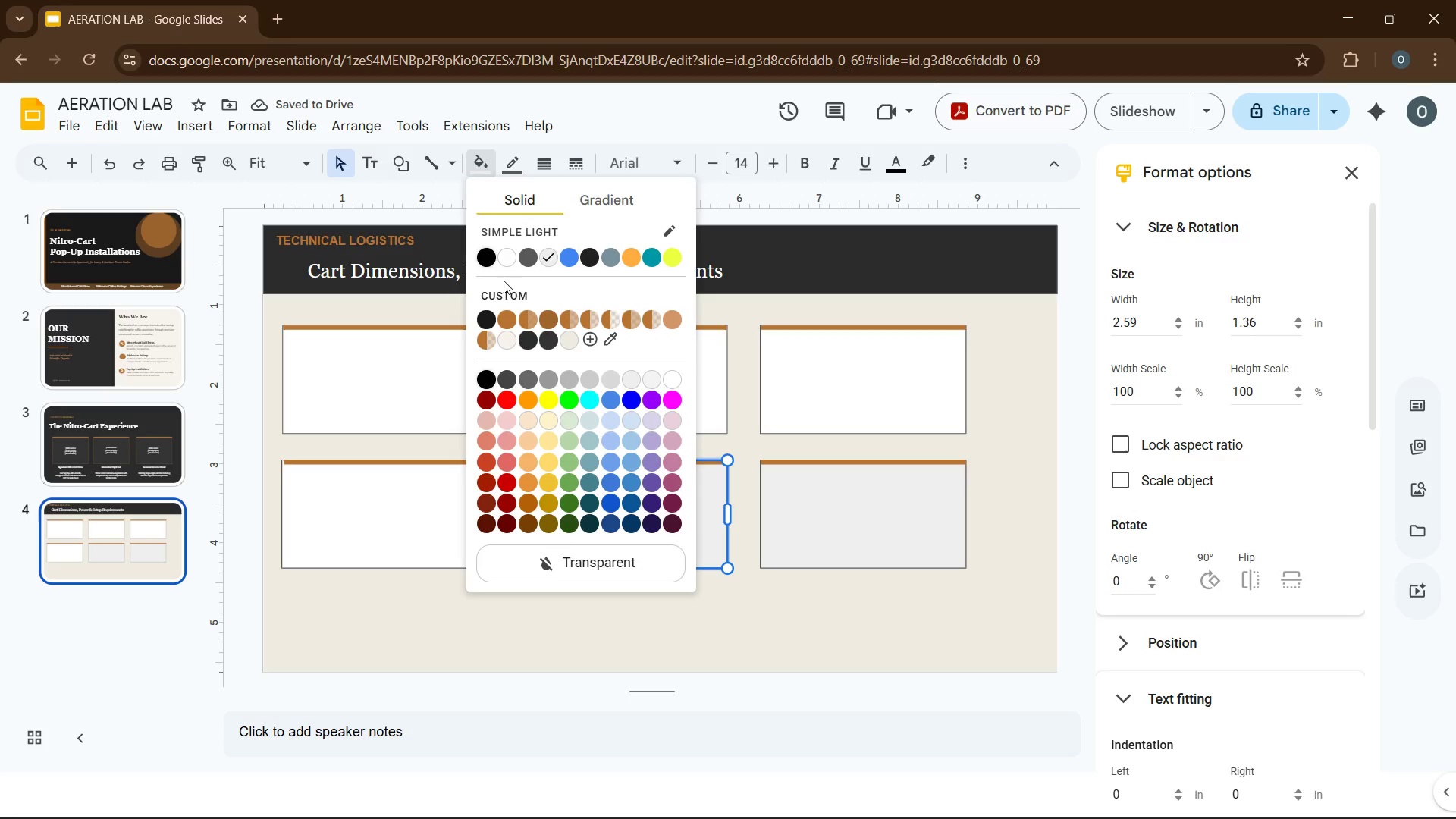 
left_click([500, 262])
 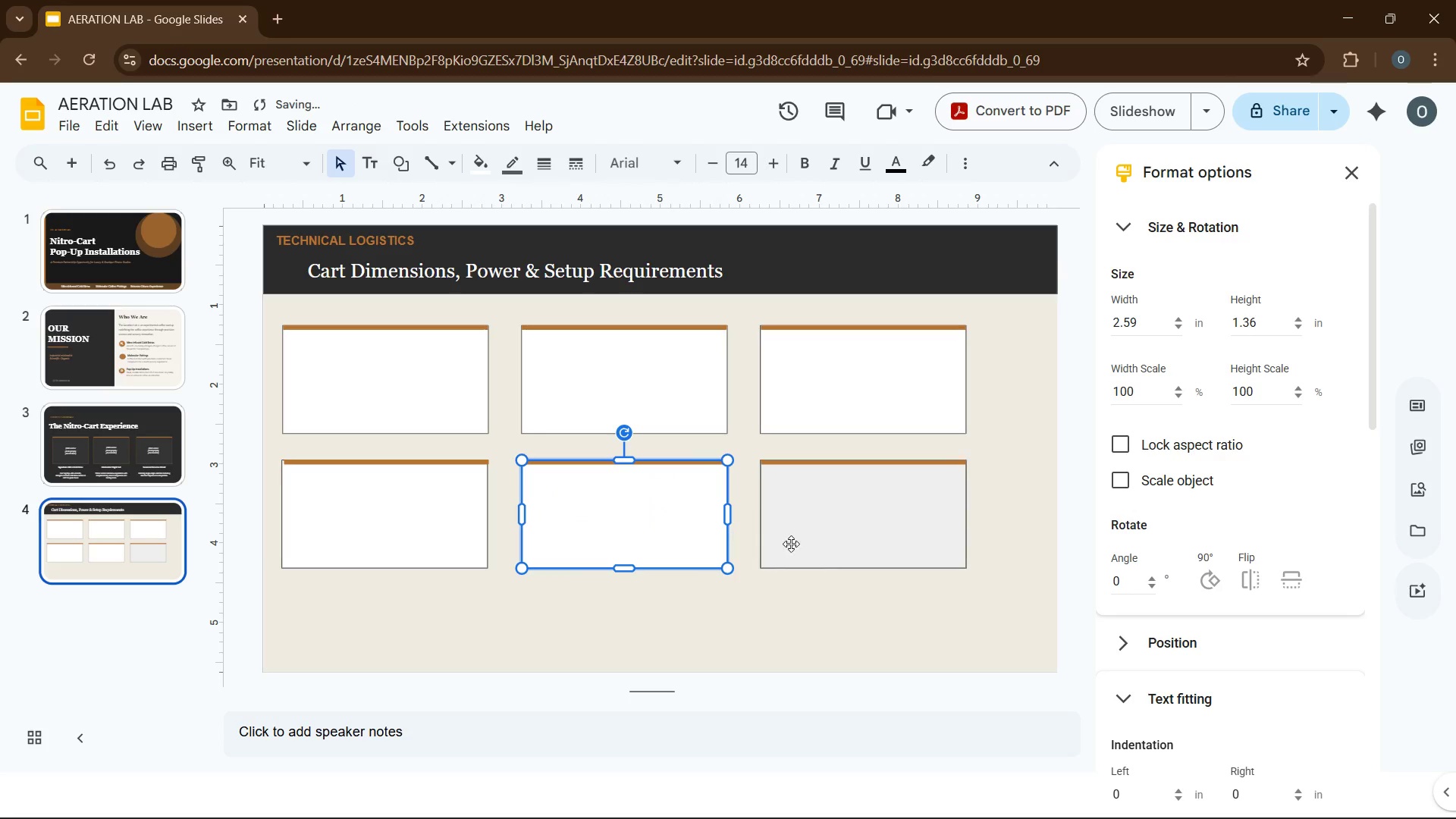 
left_click([806, 525])
 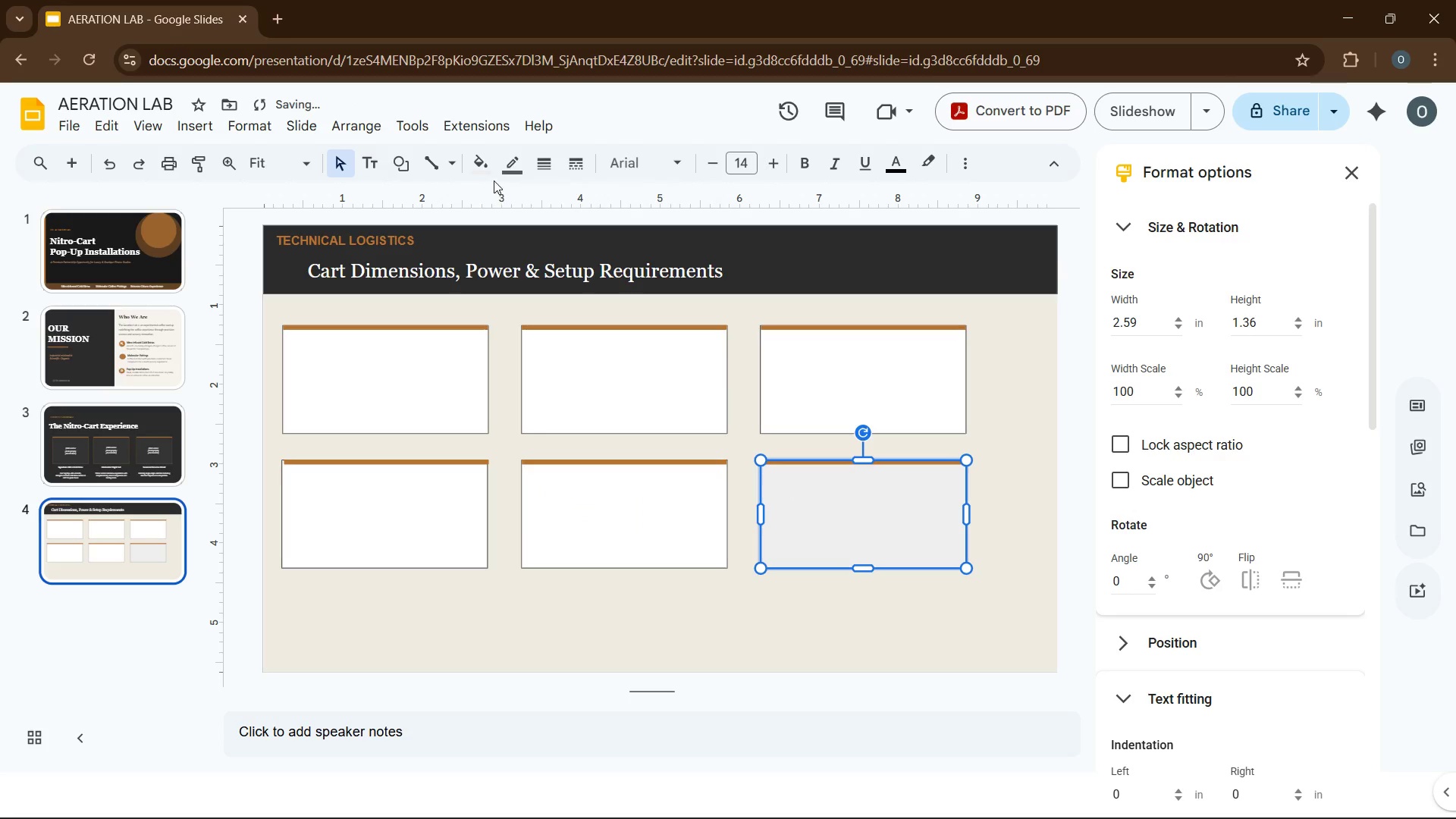 
left_click([472, 158])
 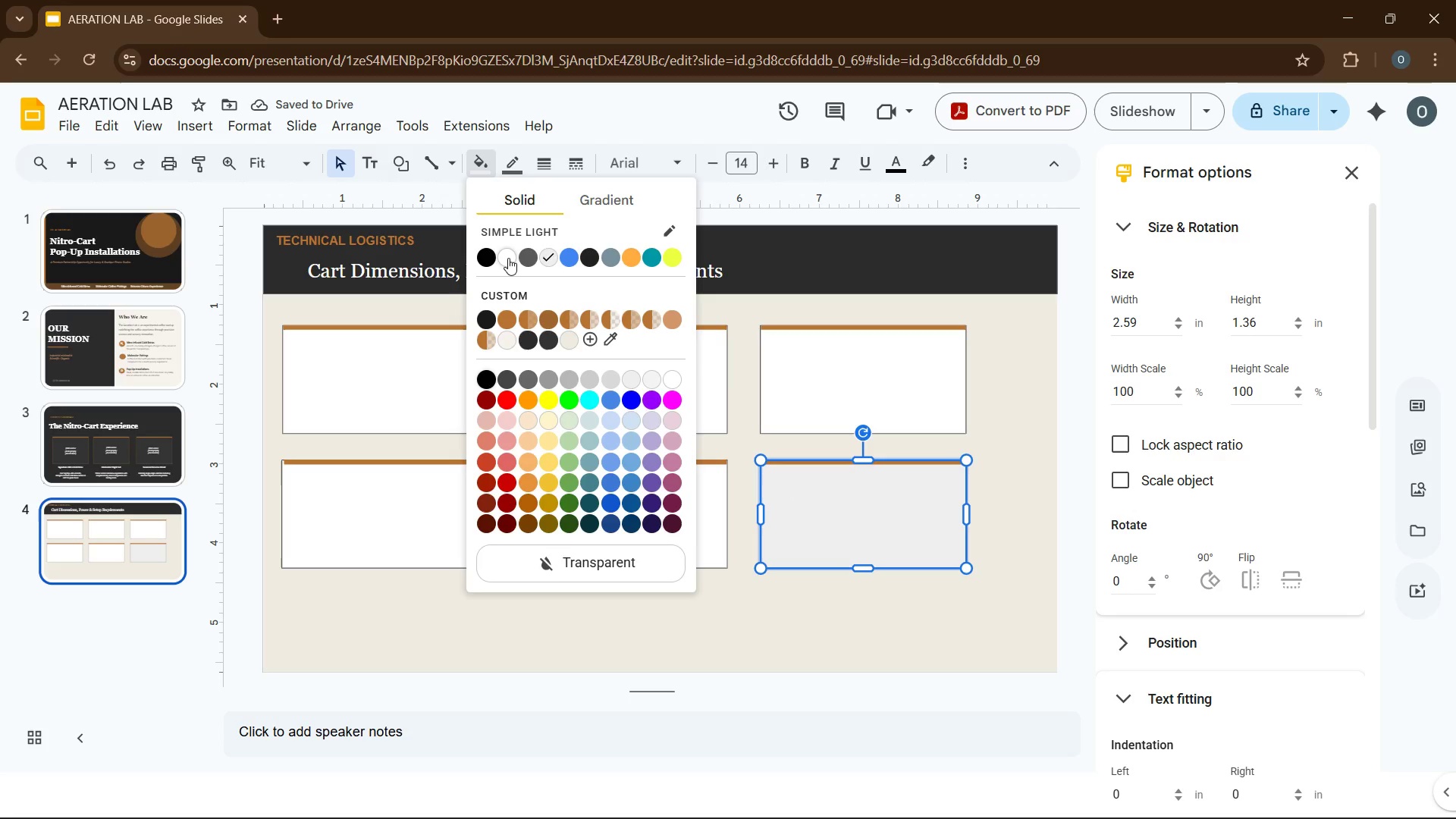 
left_click([508, 258])
 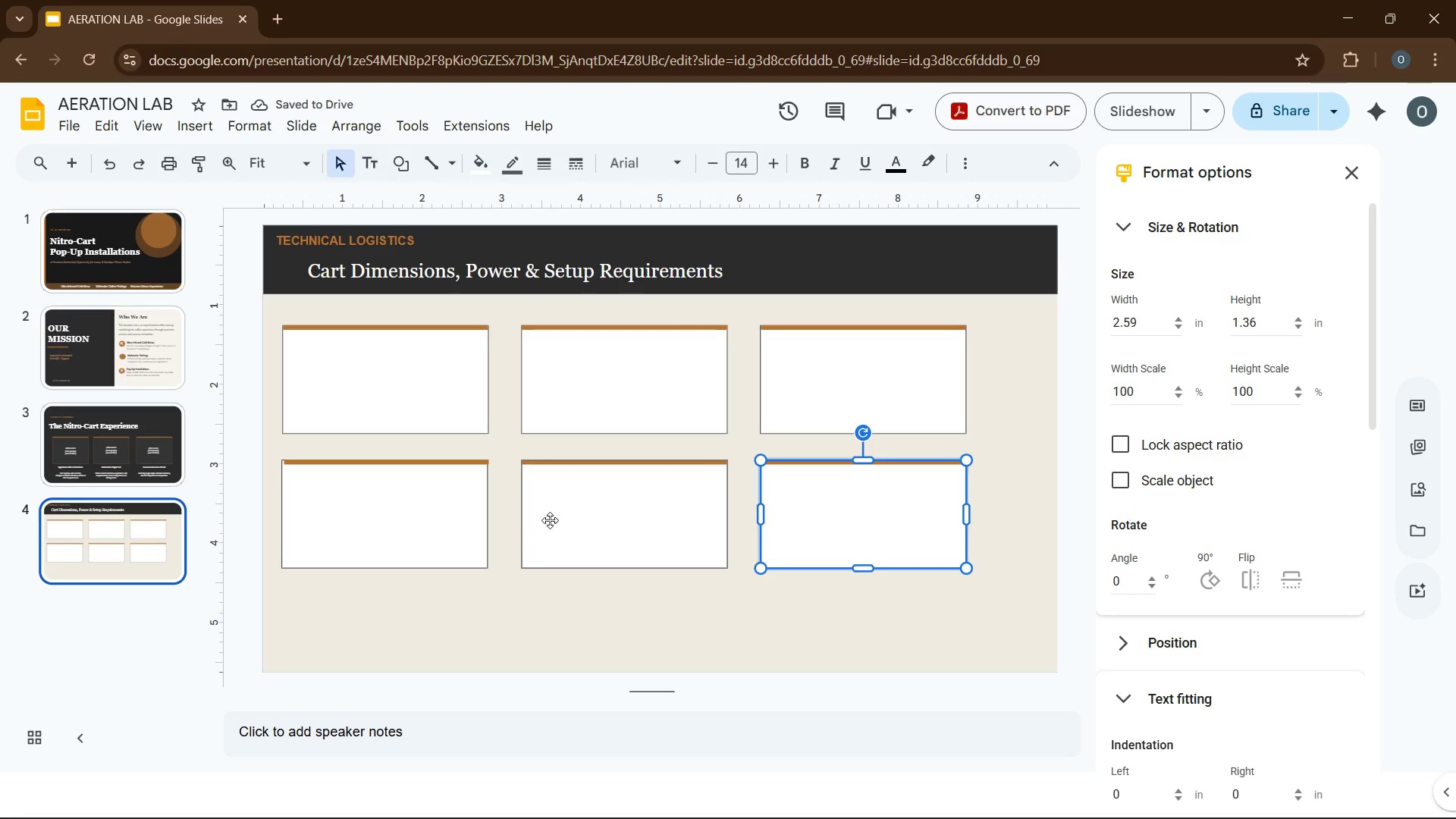 
left_click([470, 559])
 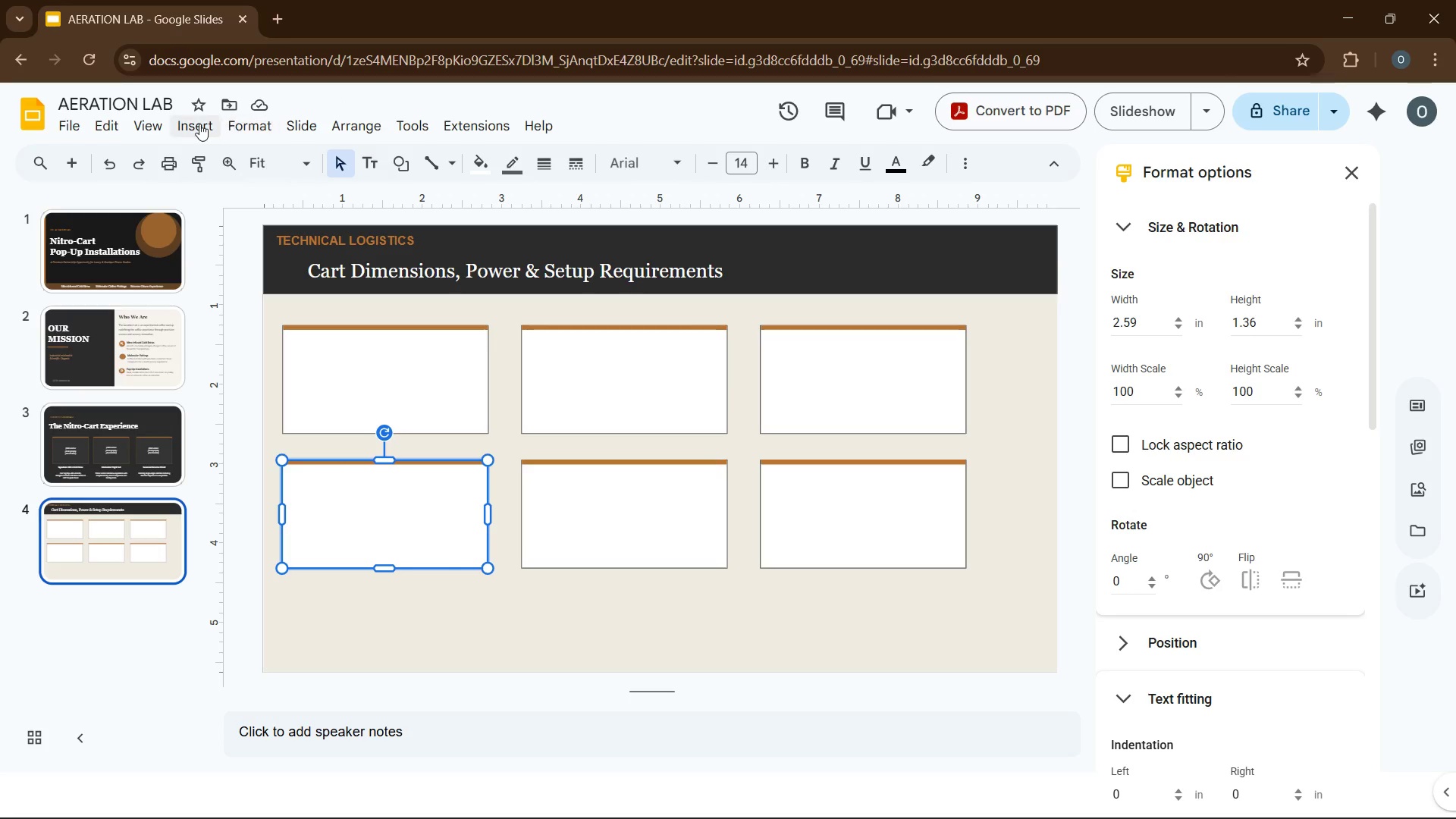 
left_click([221, 124])
 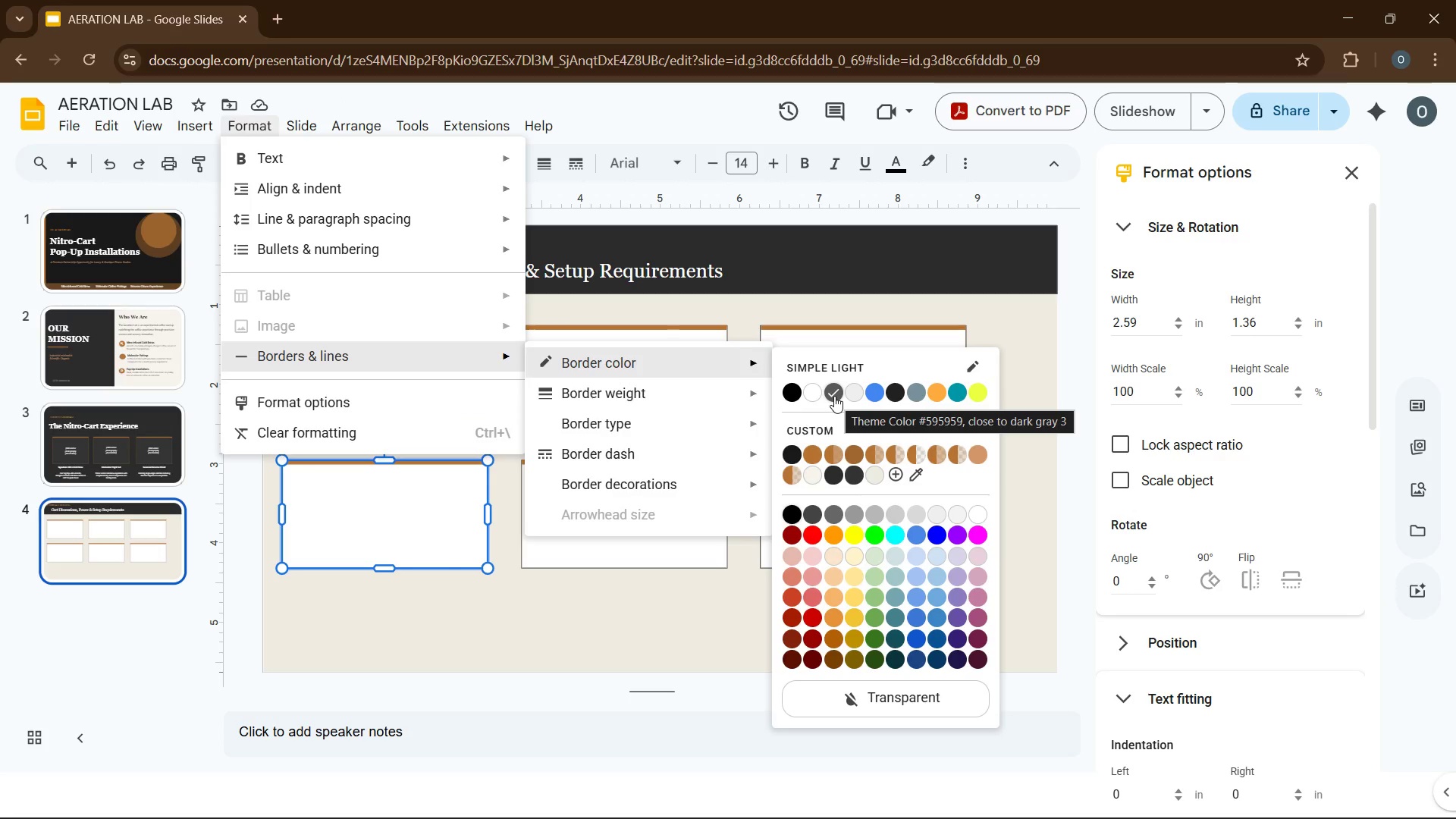 
wait(11.0)
 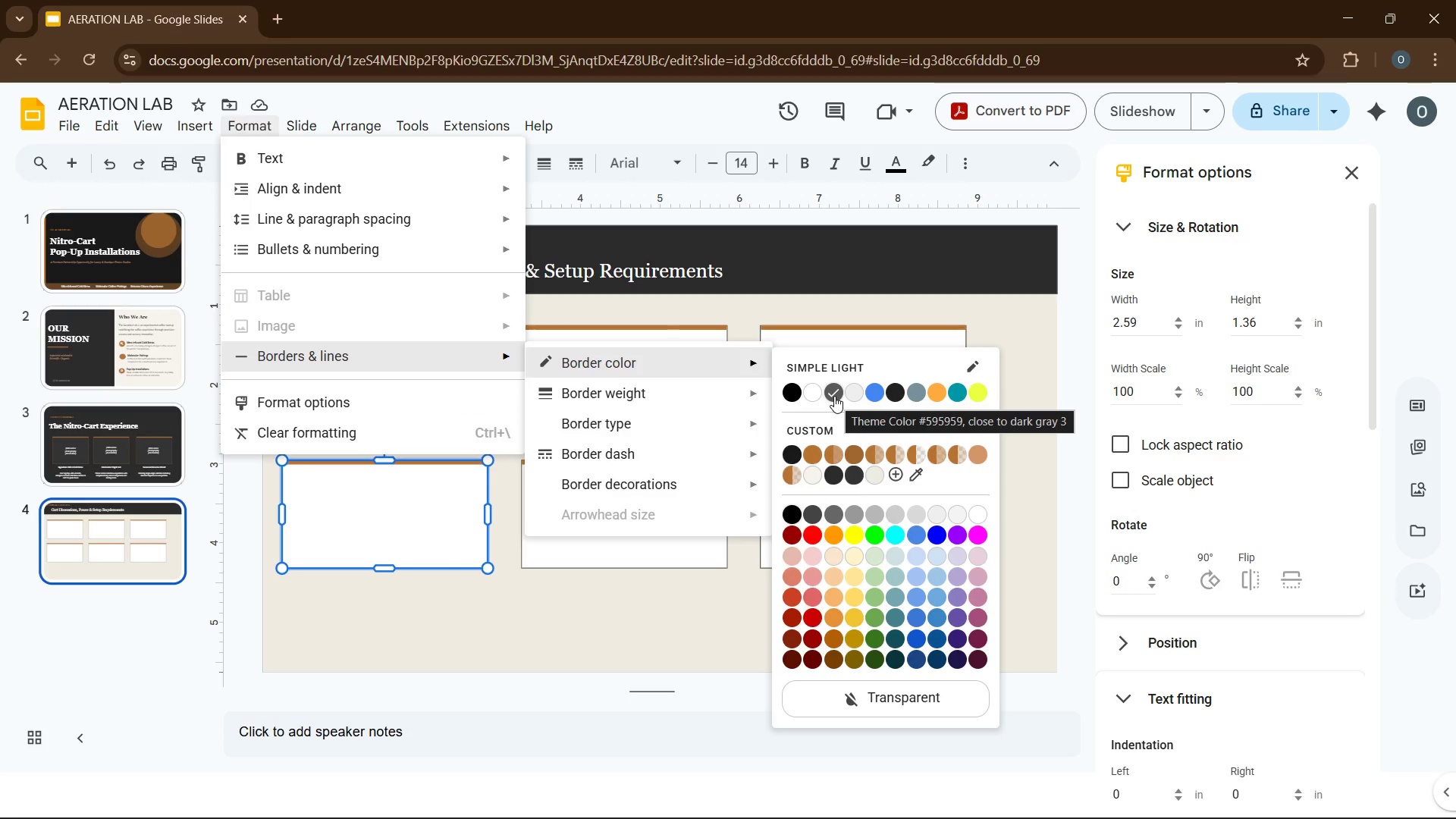 
left_click([896, 477])
 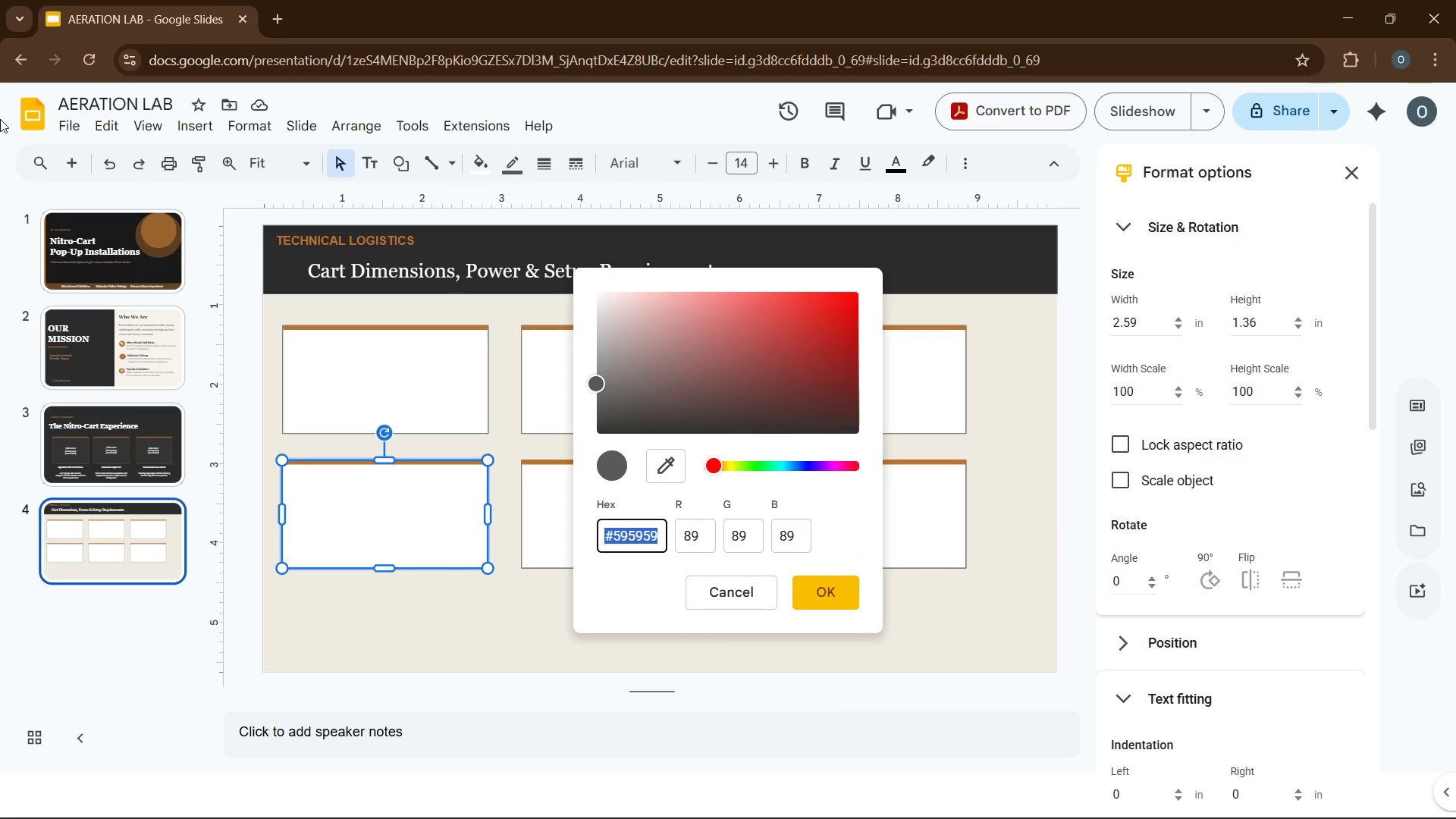 
type('DDD)
 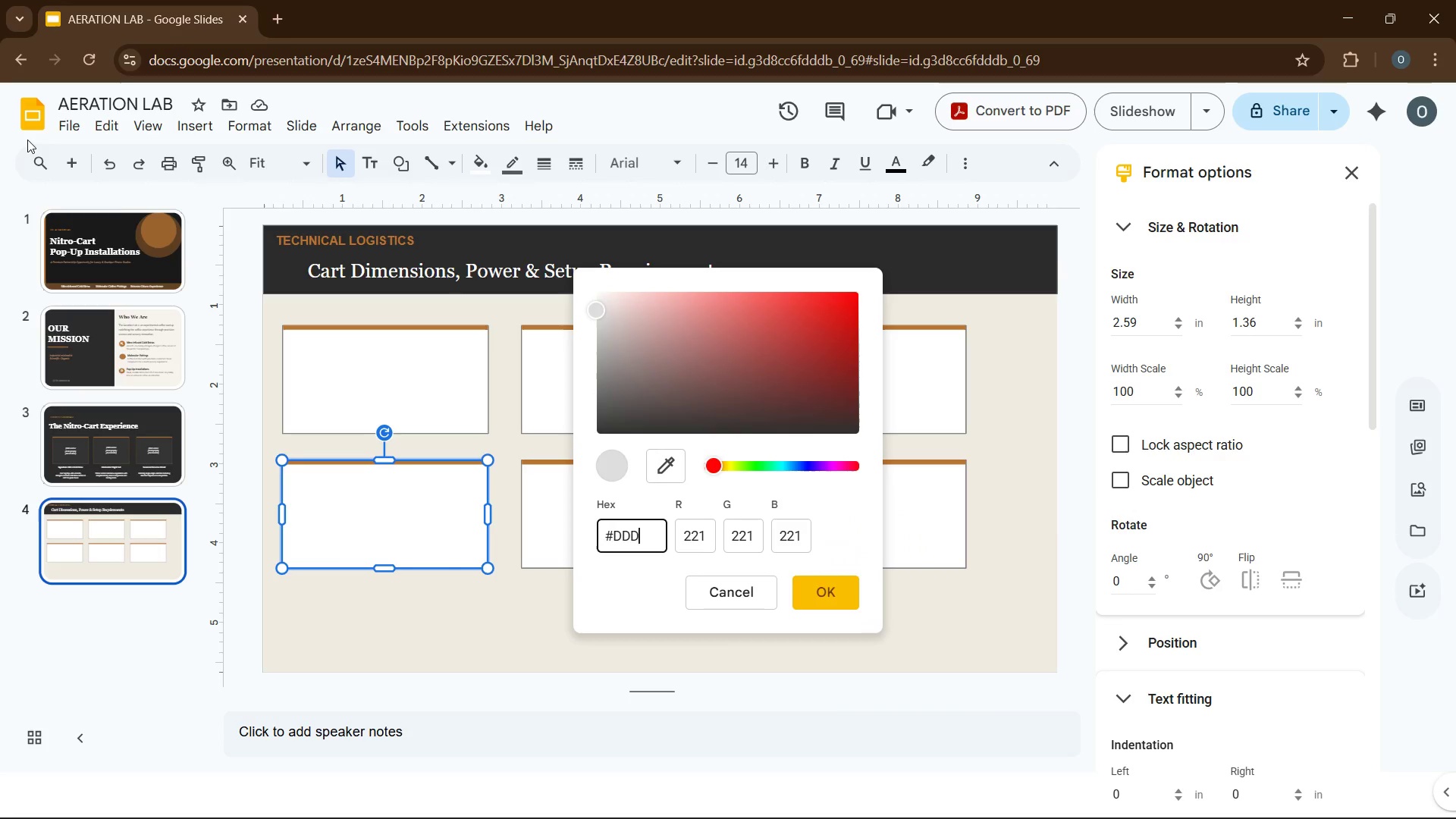 
type(DDD)
 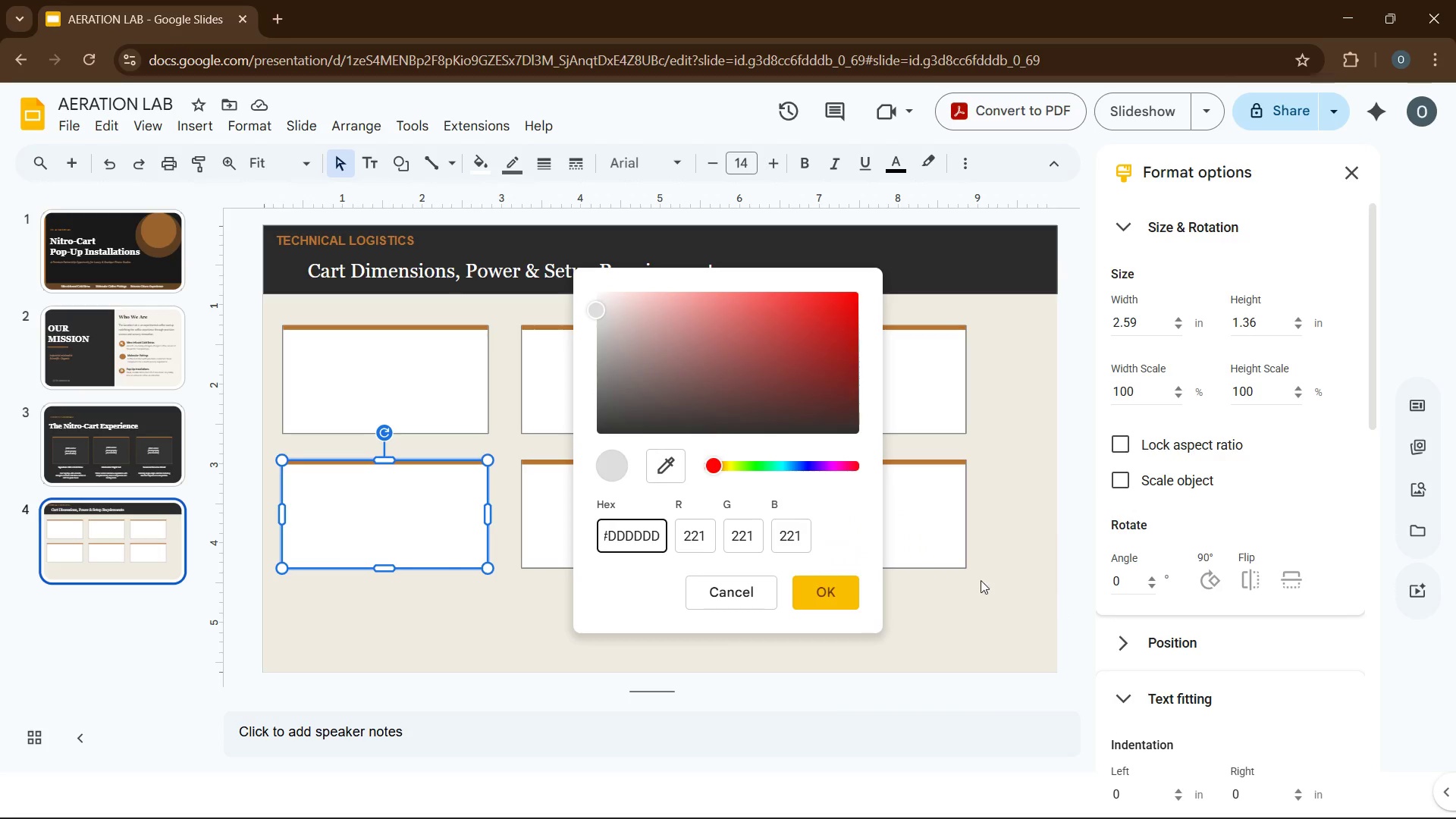 
left_click([843, 581])
 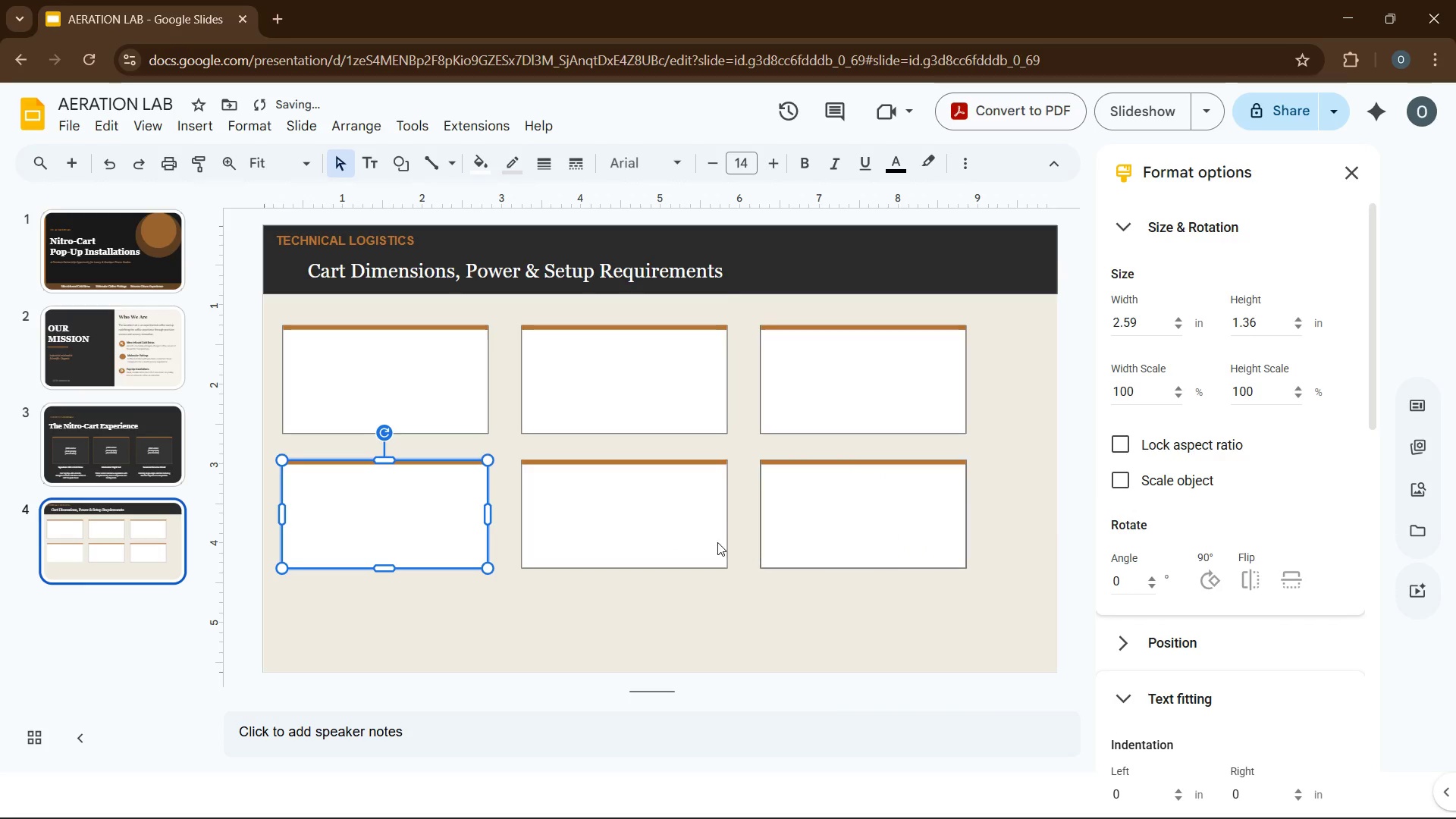 
left_click([703, 539])
 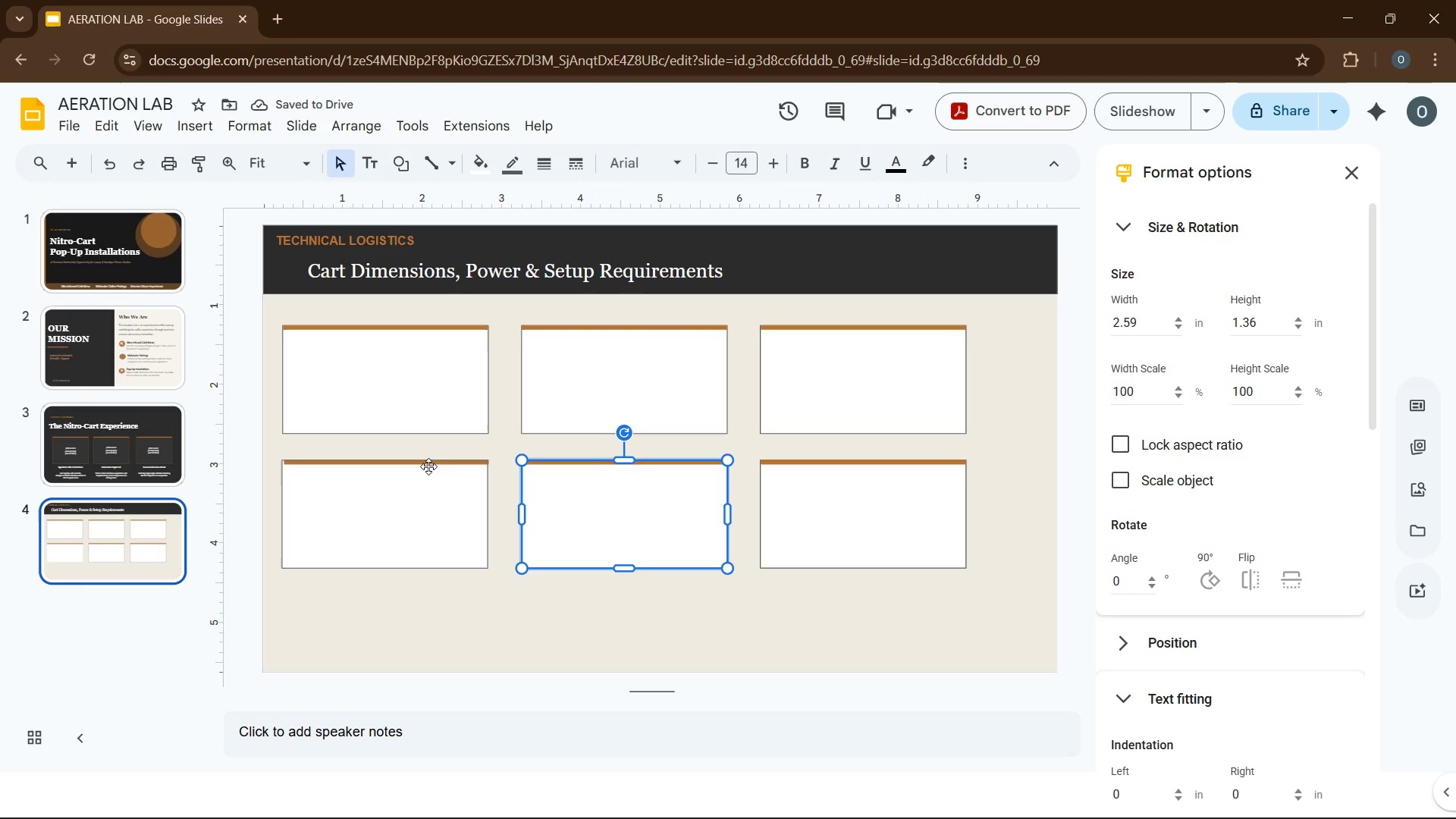 
left_click([428, 463])
 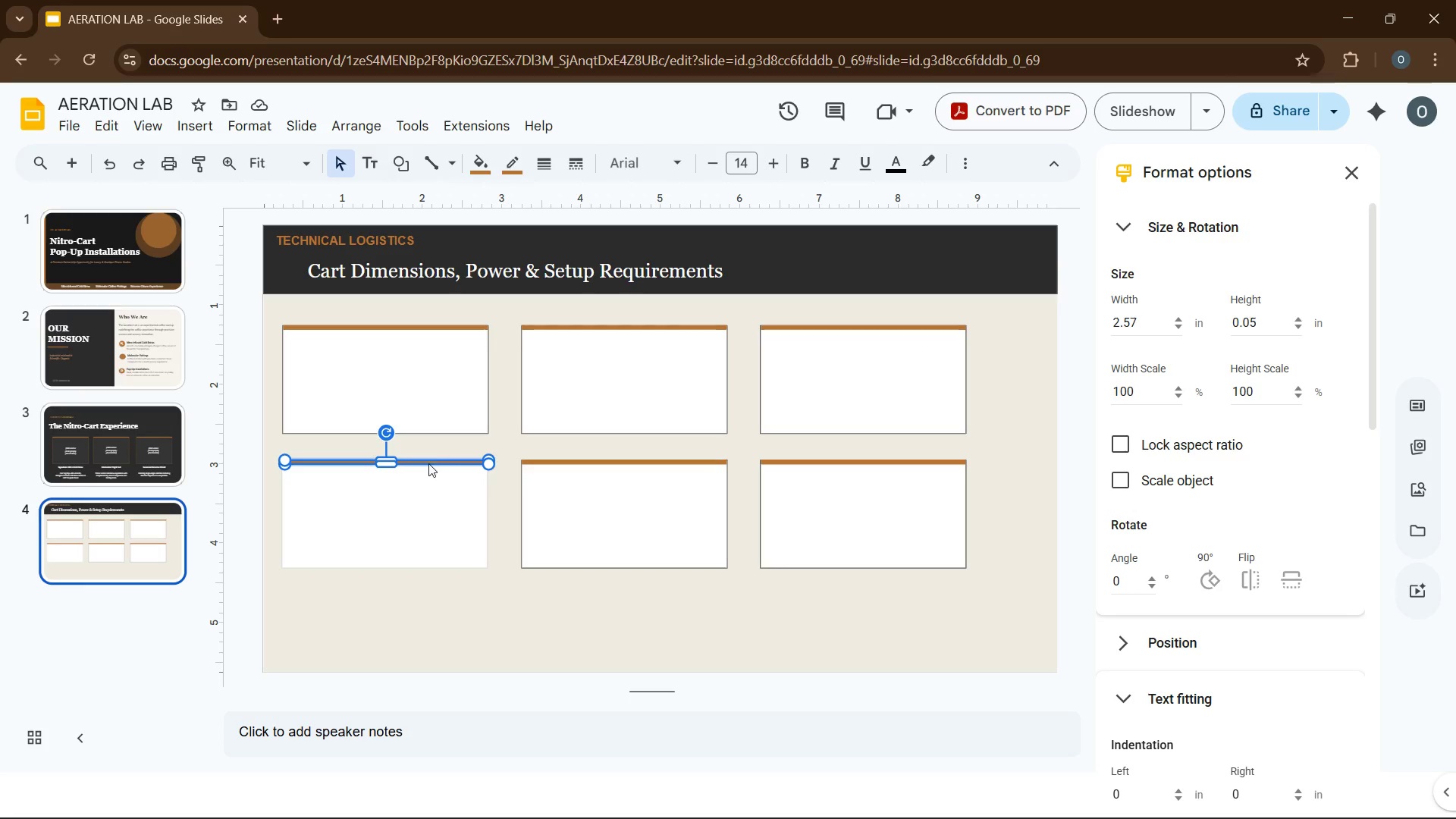 
key(ArrowLeft)
 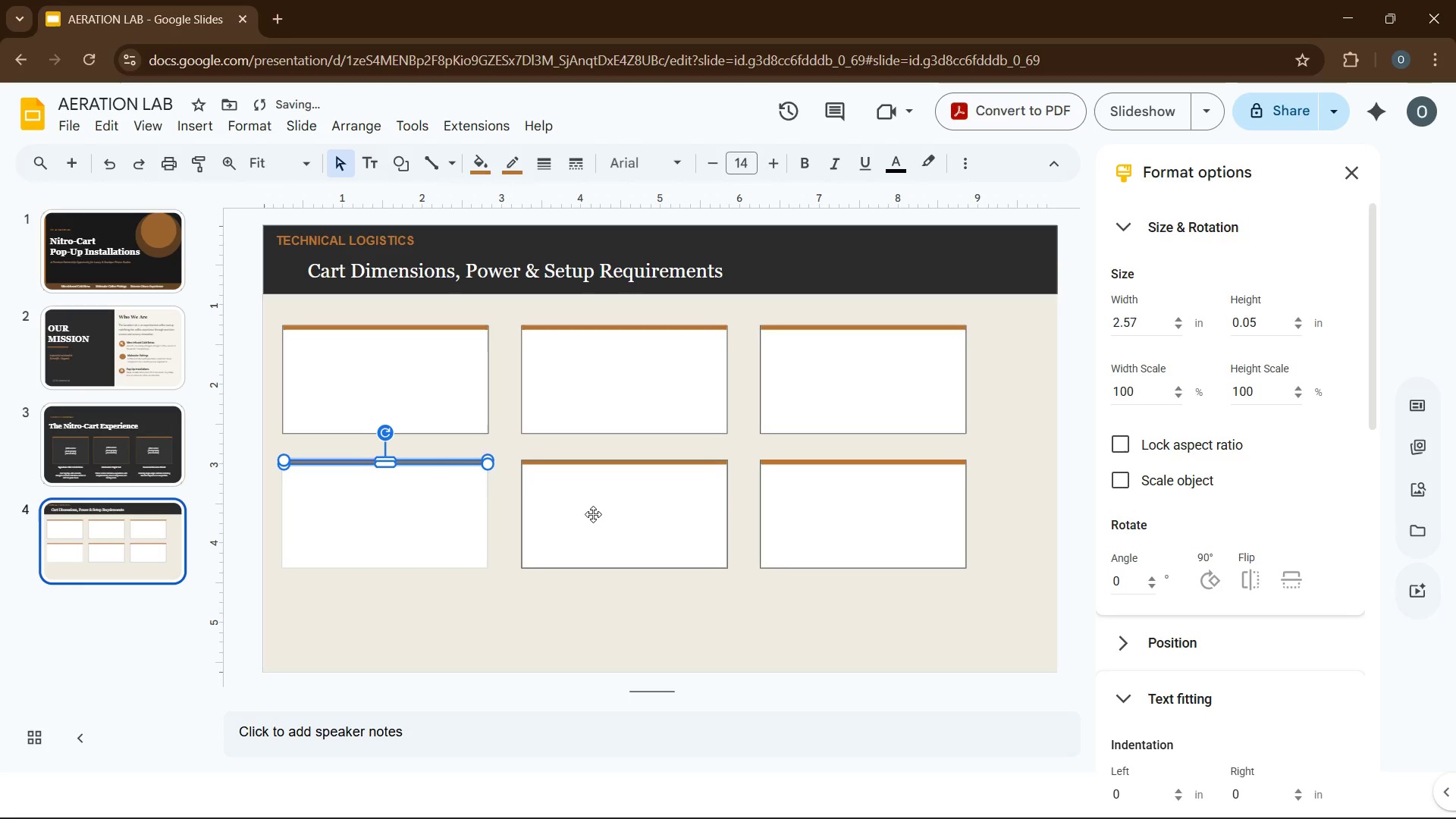 
left_click([595, 514])
 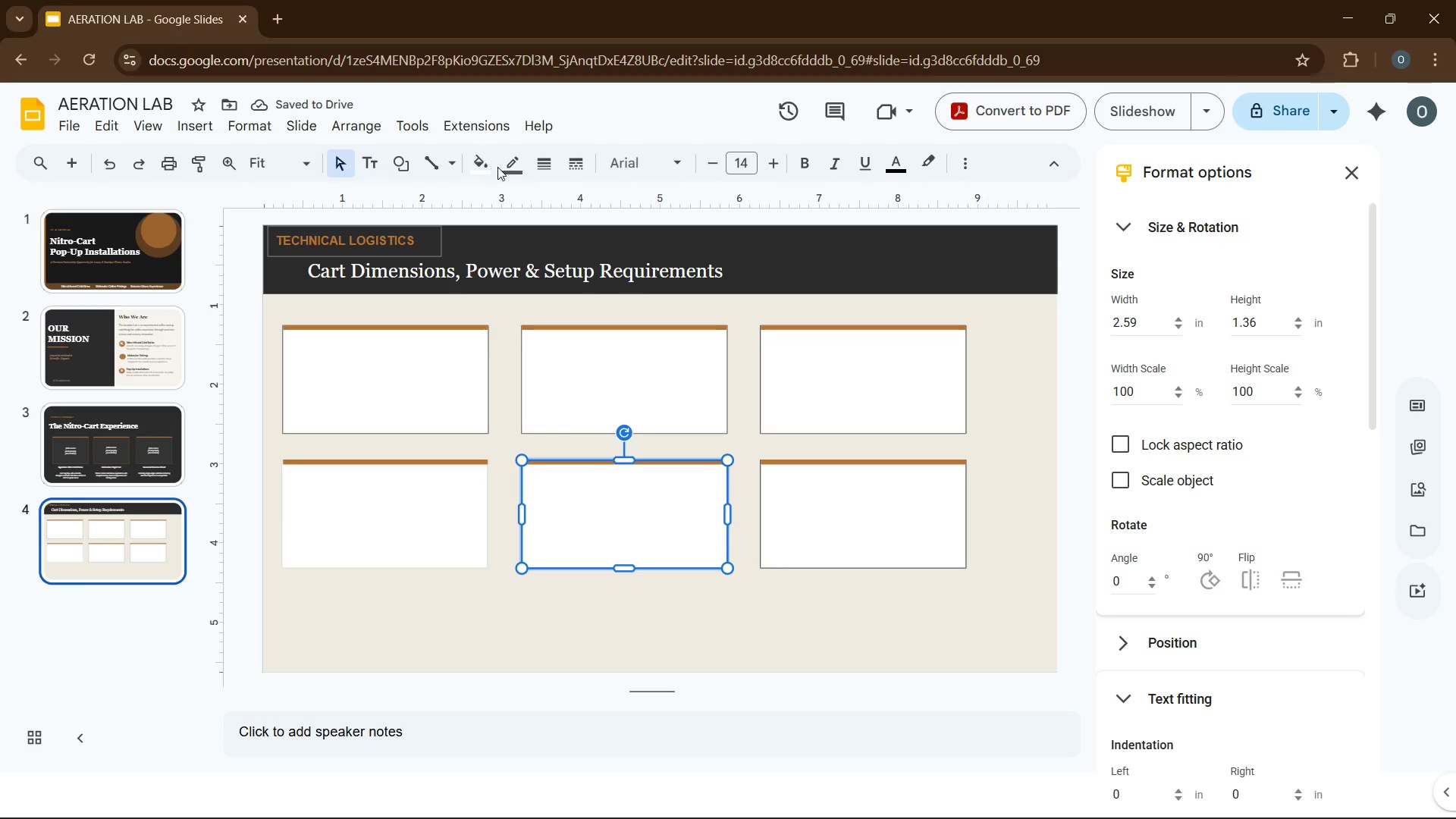 
left_click([259, 135])
 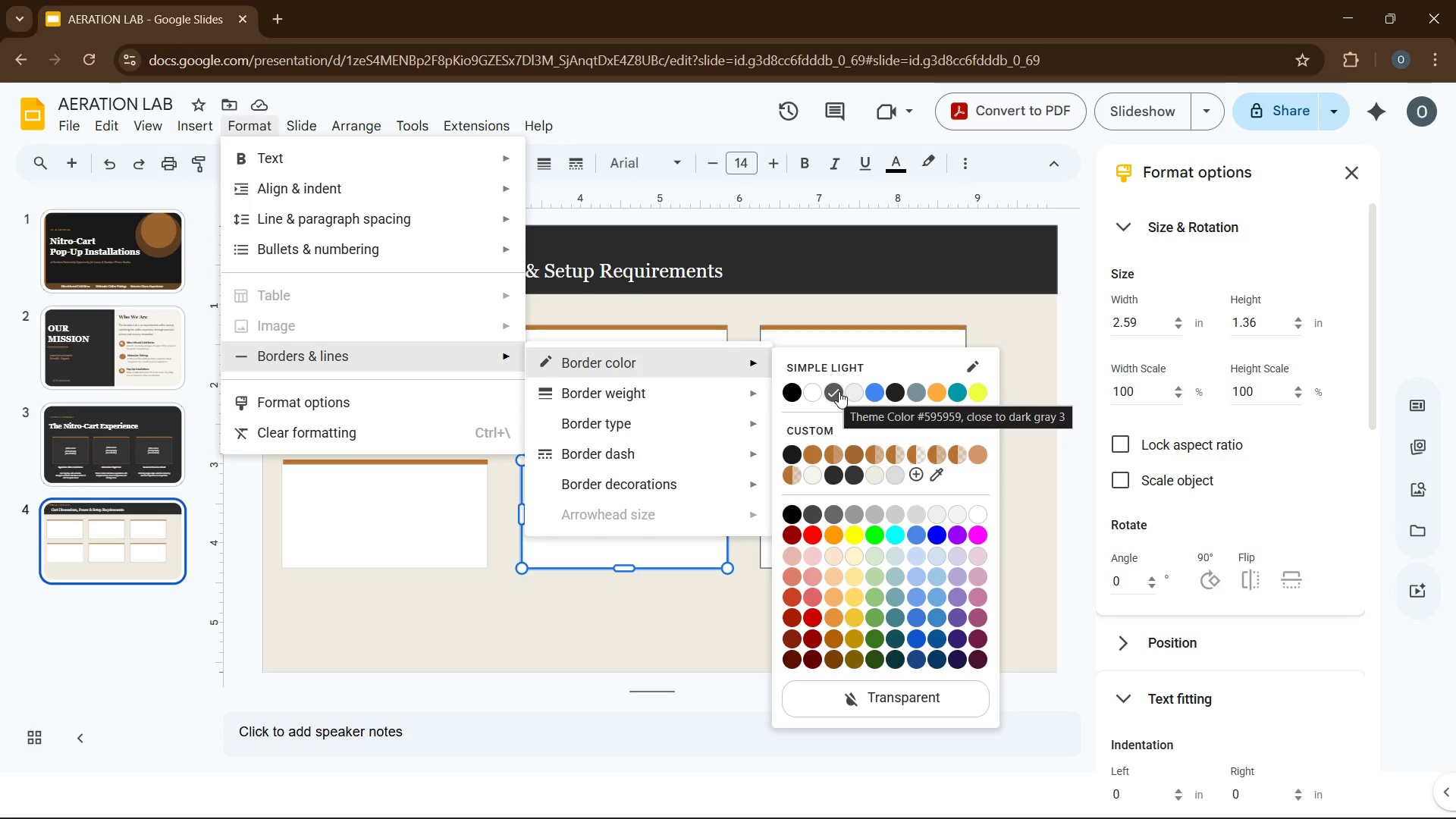 
wait(5.7)
 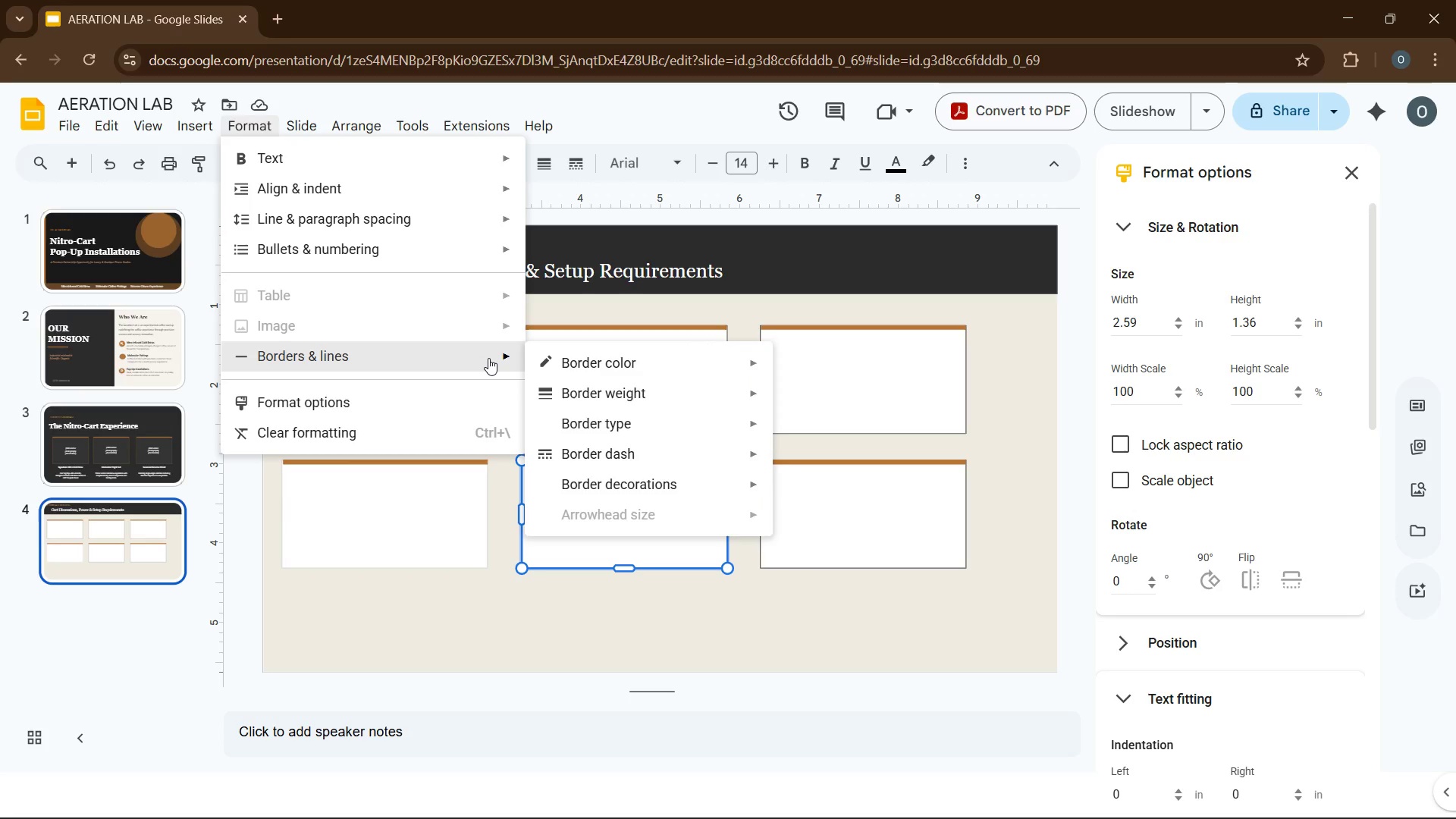 
mouse_move([917, 419])
 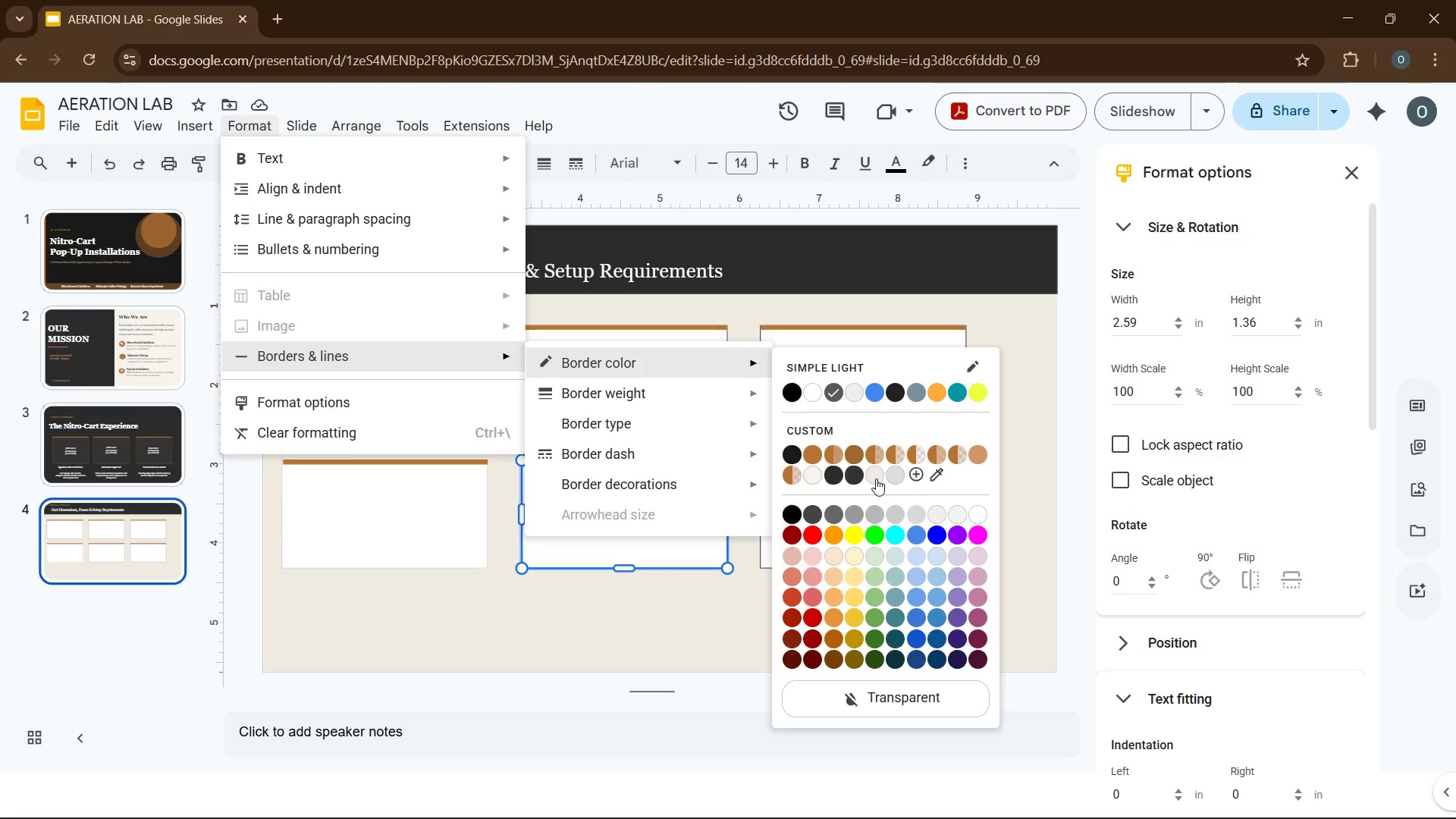 
left_click([917, 472])
 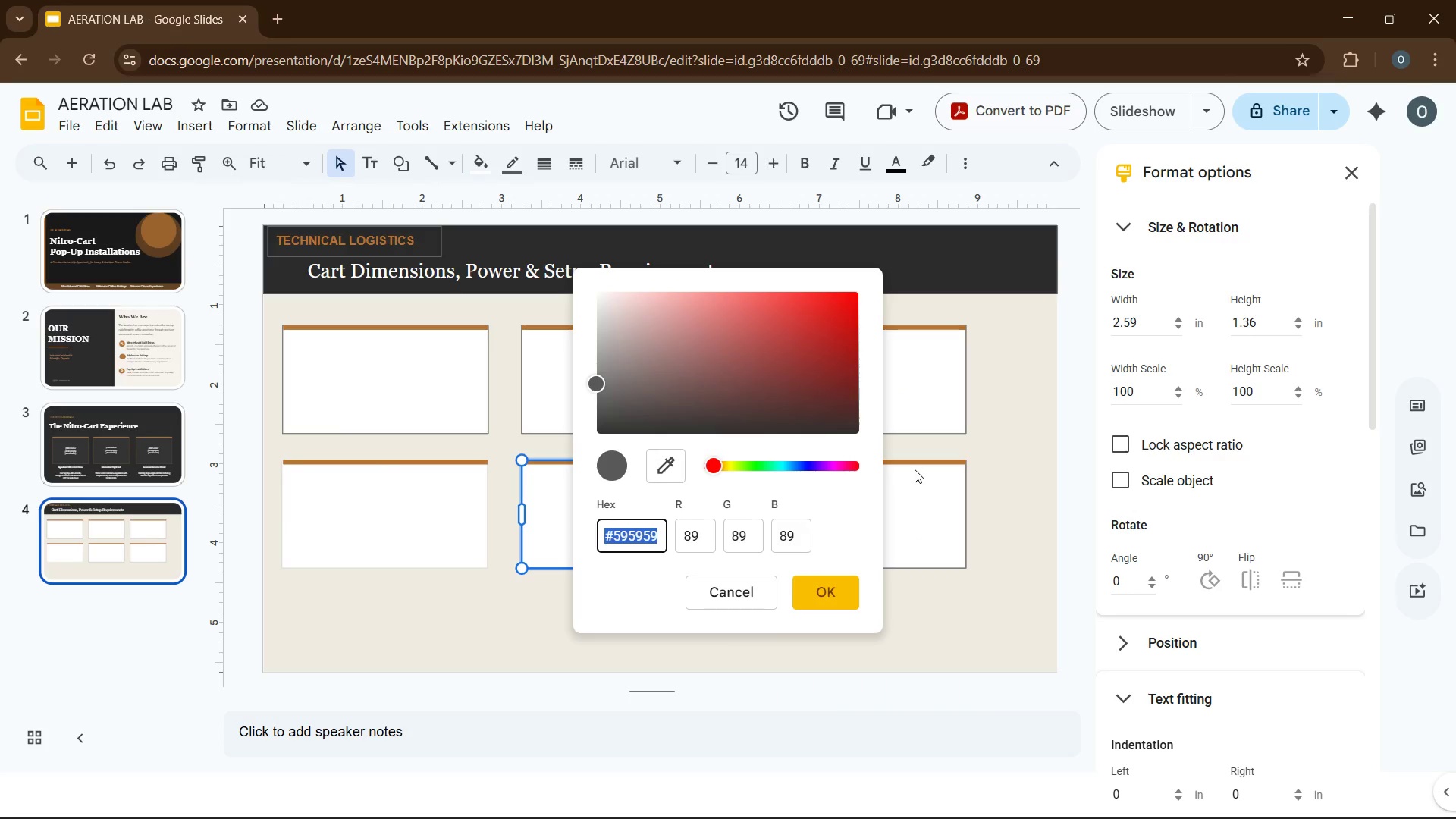 
type('DDDDDD)
 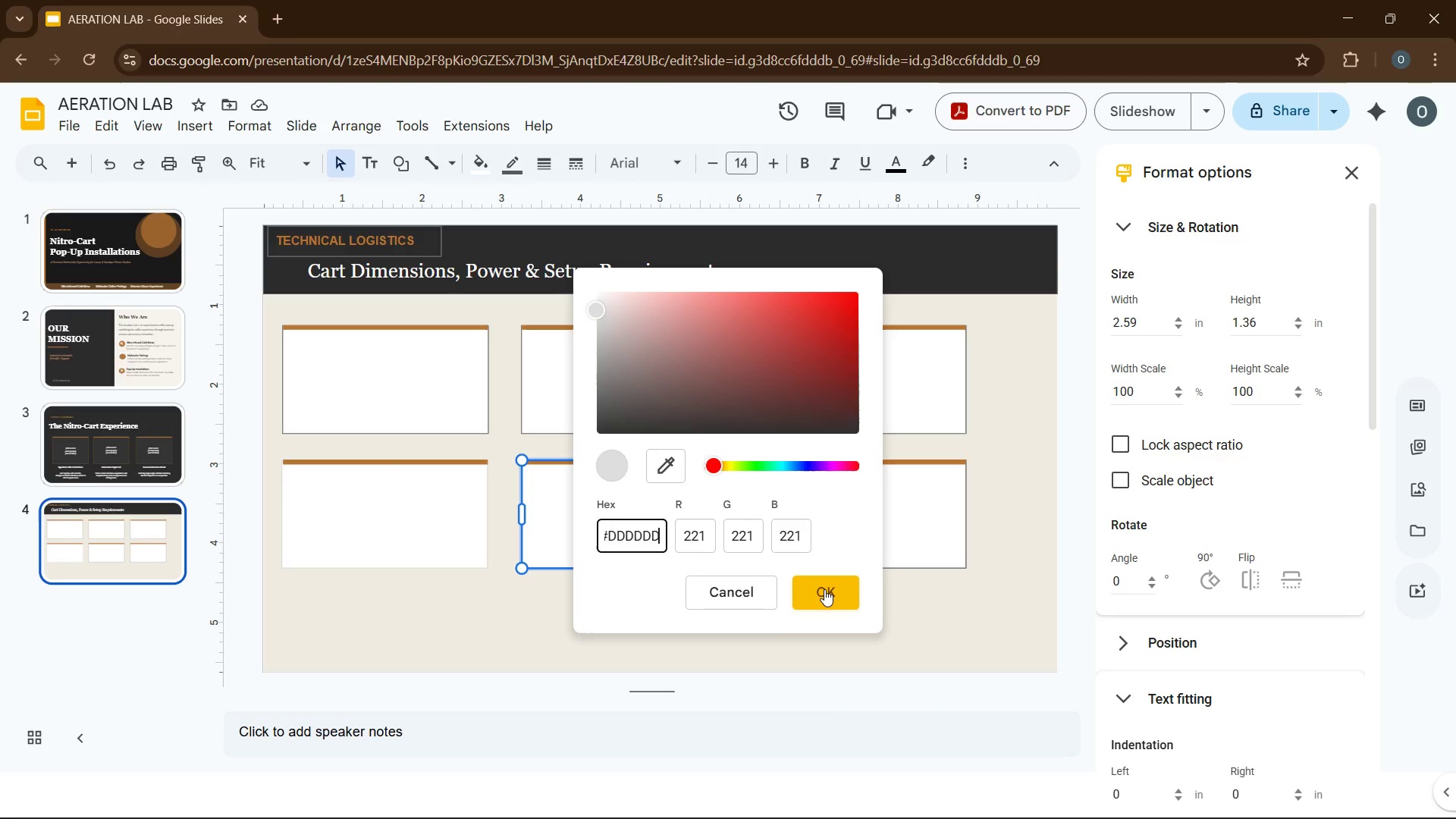 
left_click([824, 589])
 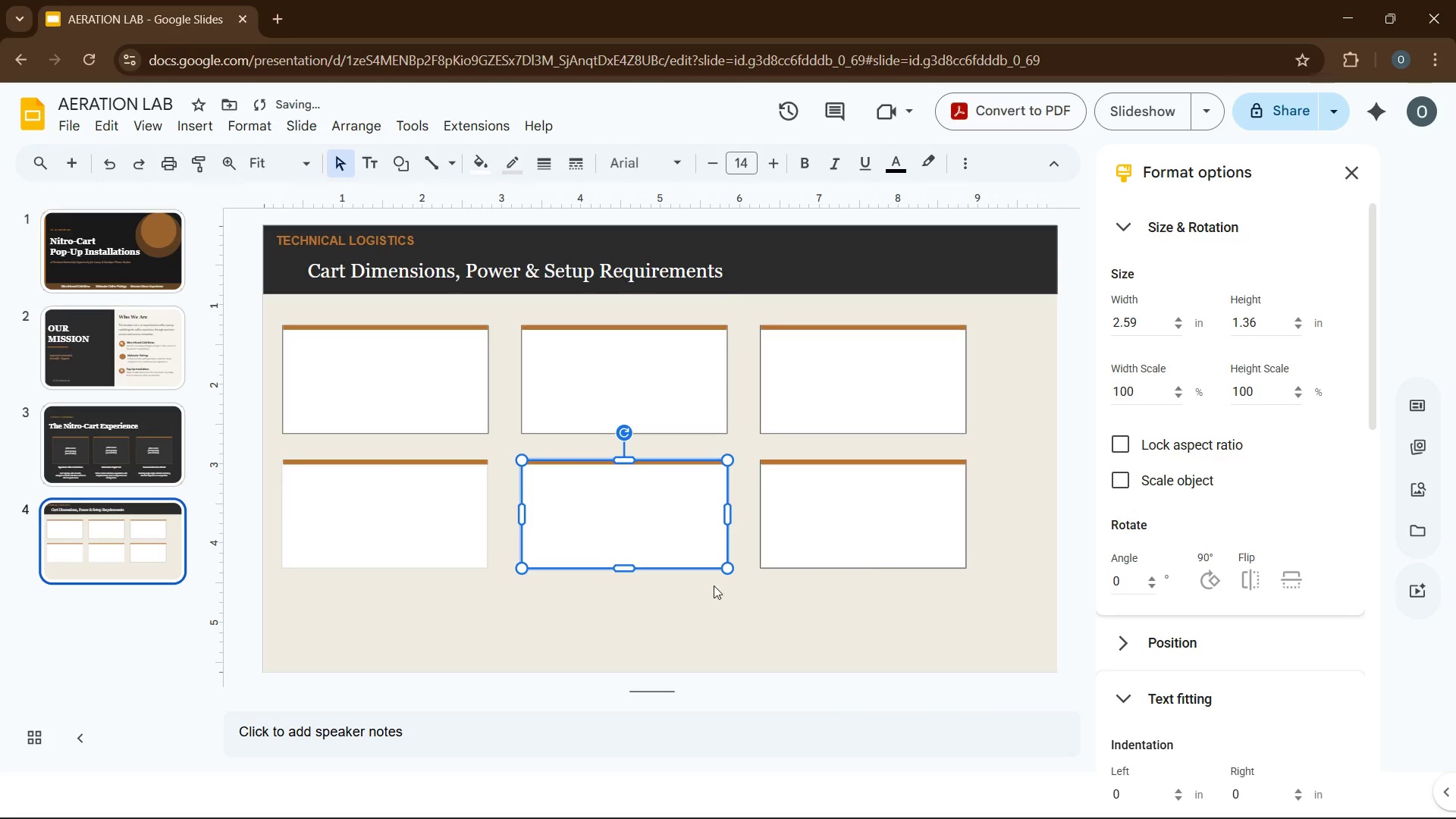 
left_click([712, 585])
 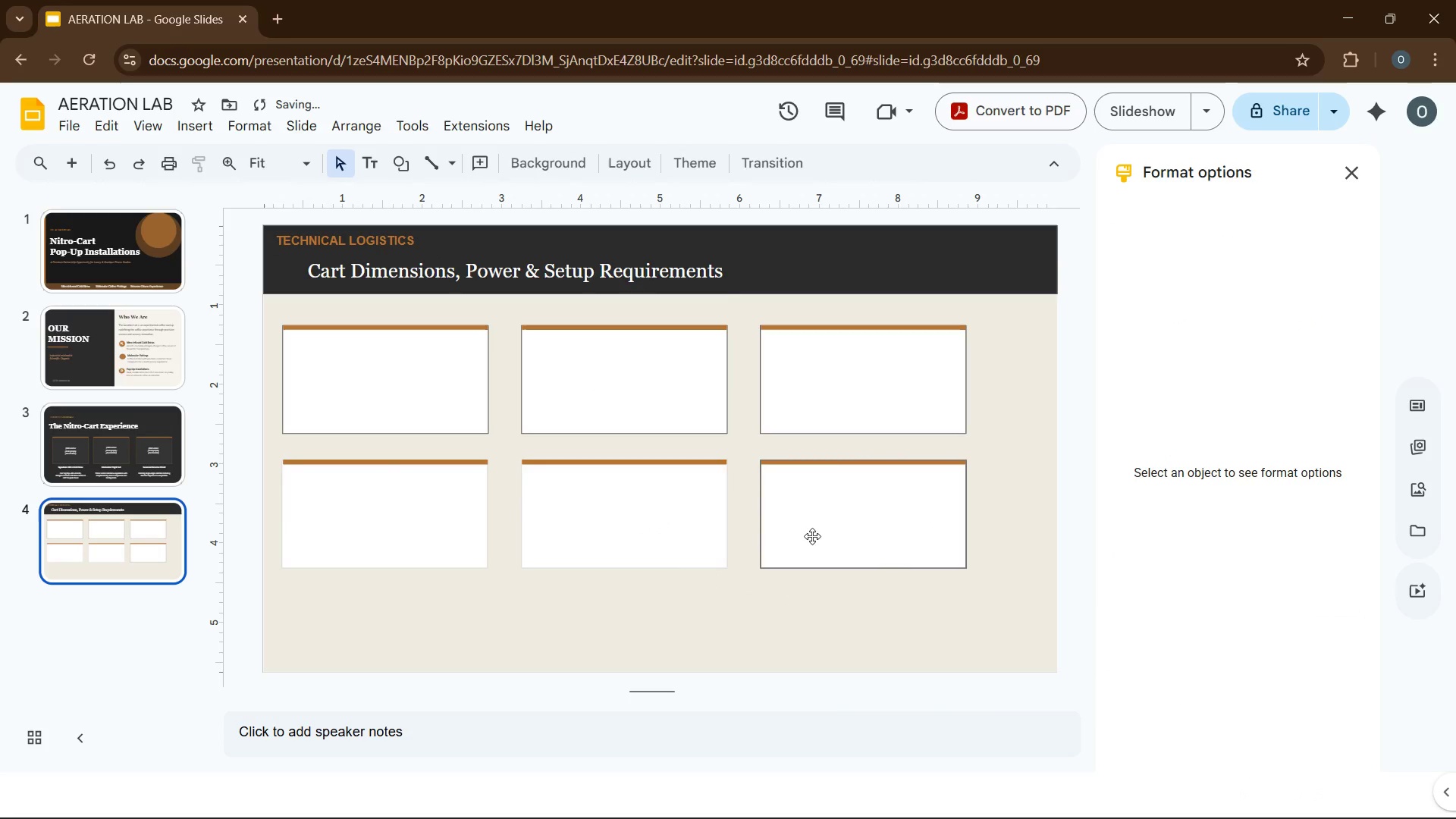 
left_click([812, 536])
 